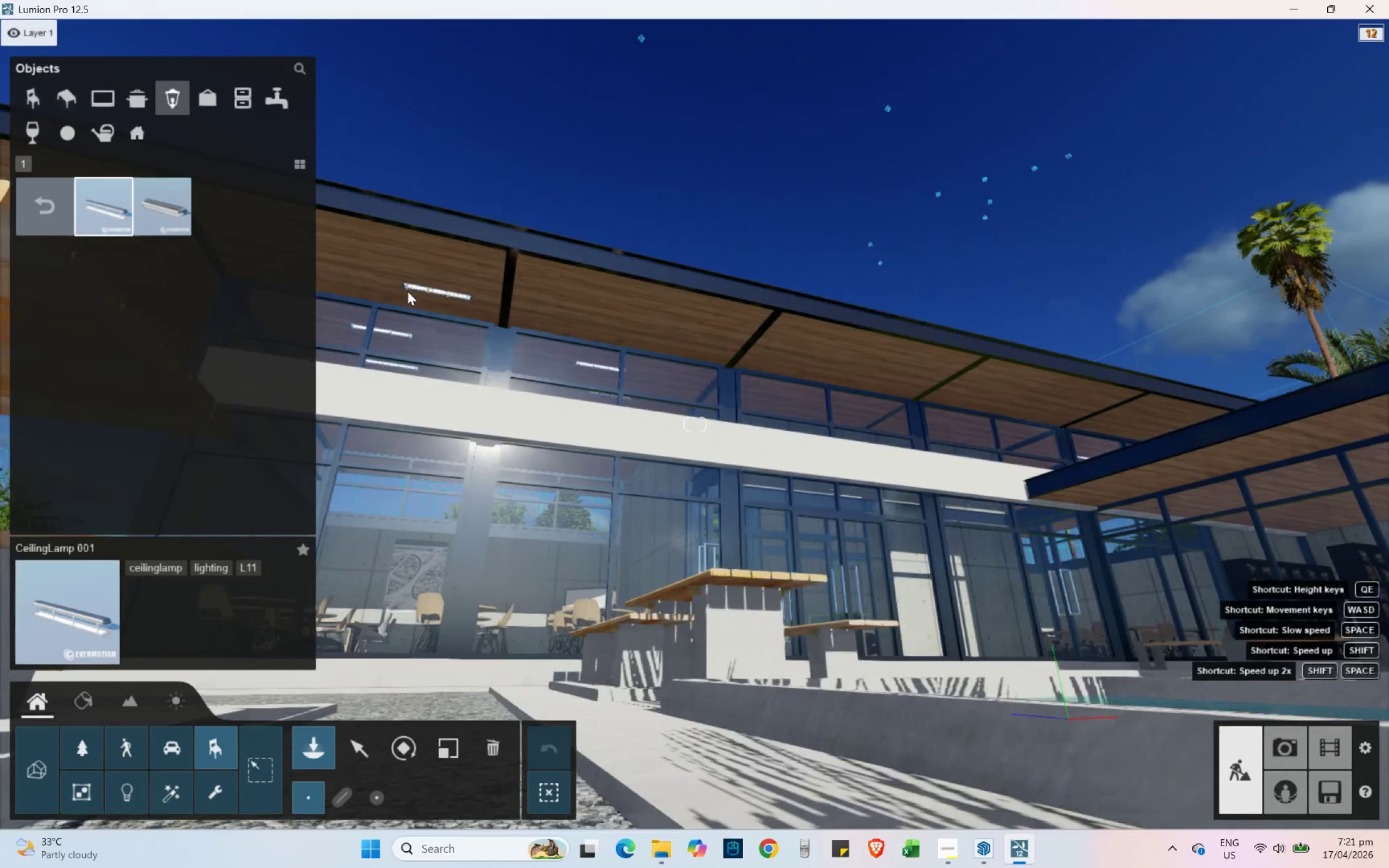 
hold_key(key=D, duration=0.34)
 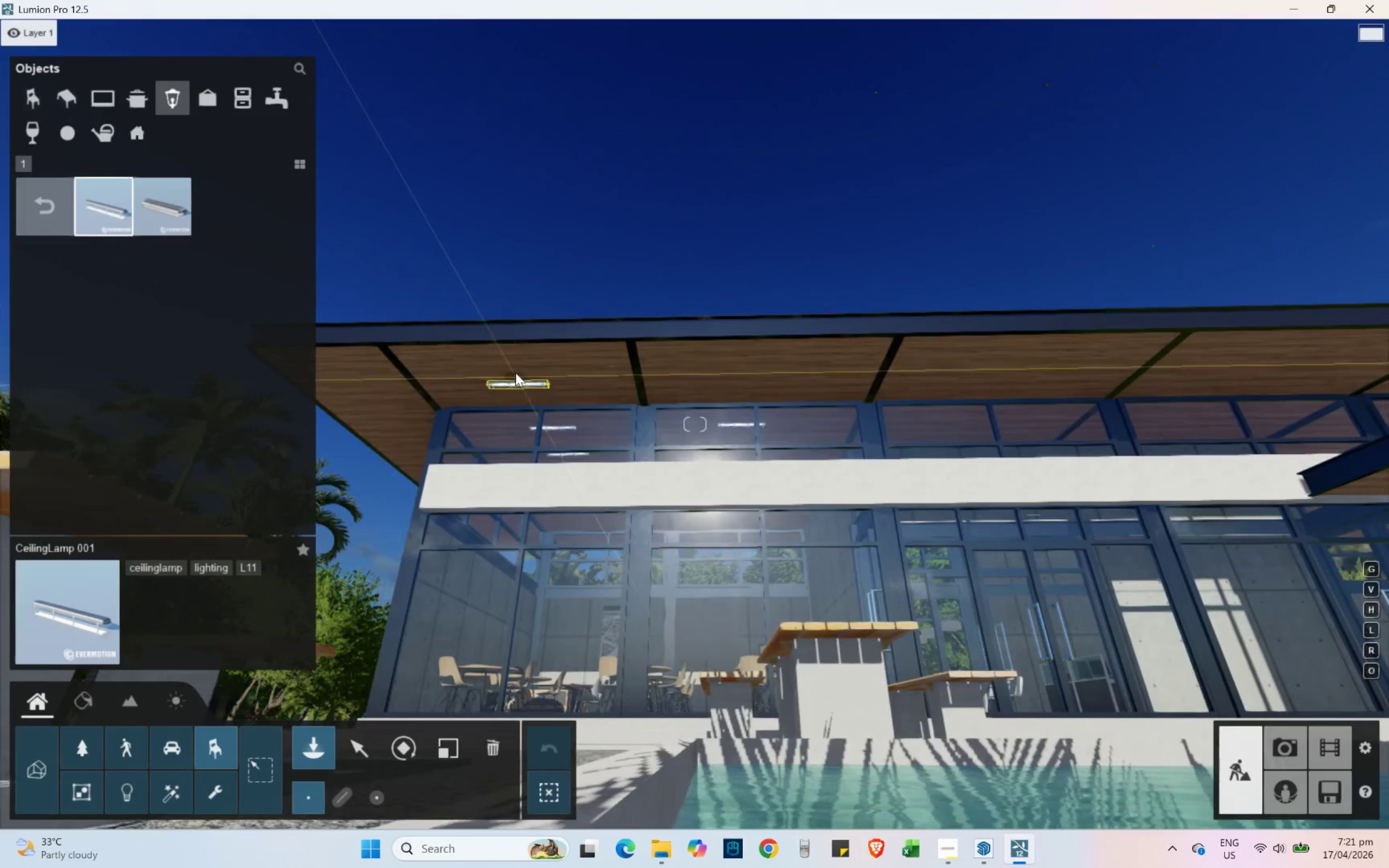 
left_click([515, 373])
 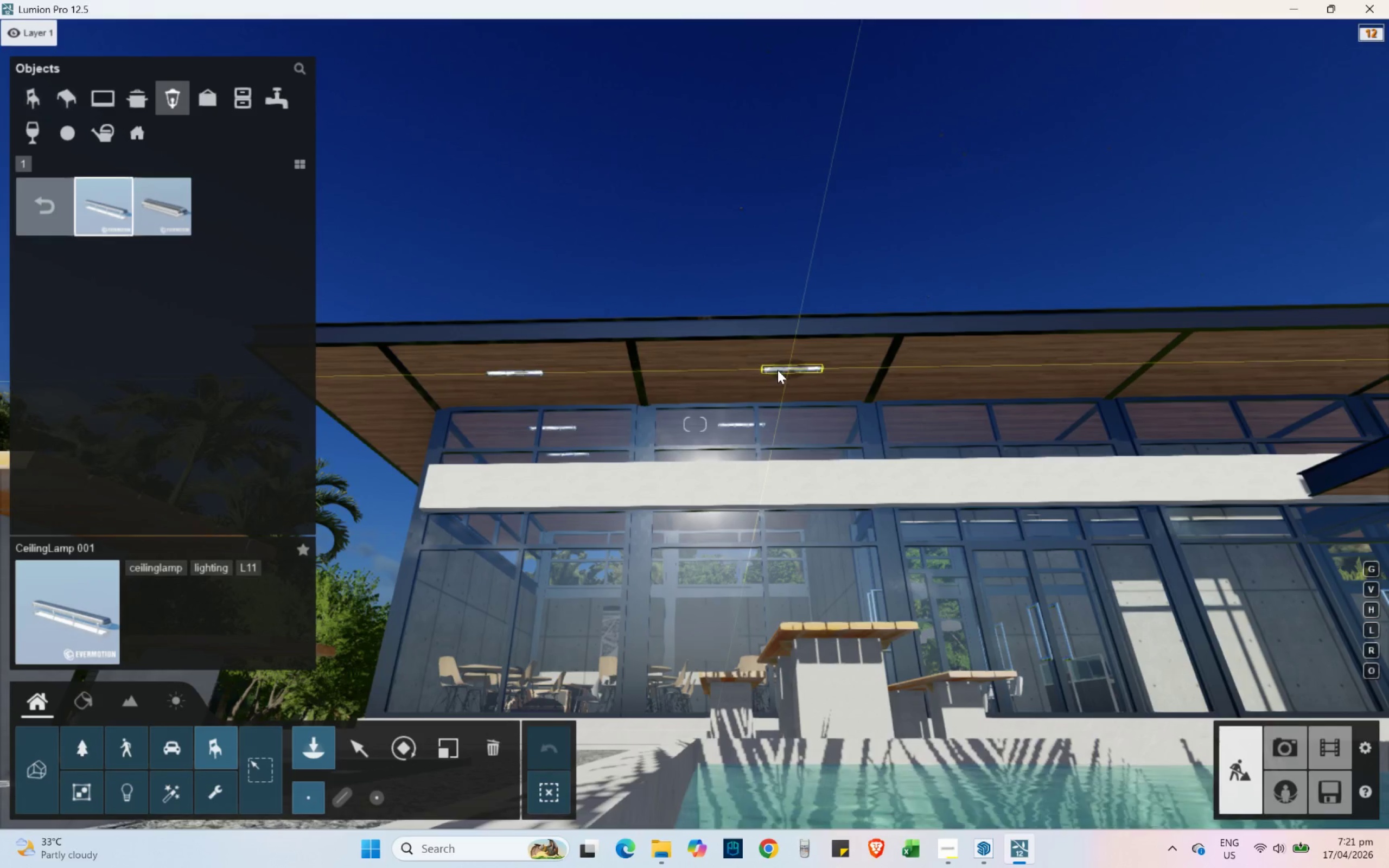 
left_click([770, 369])
 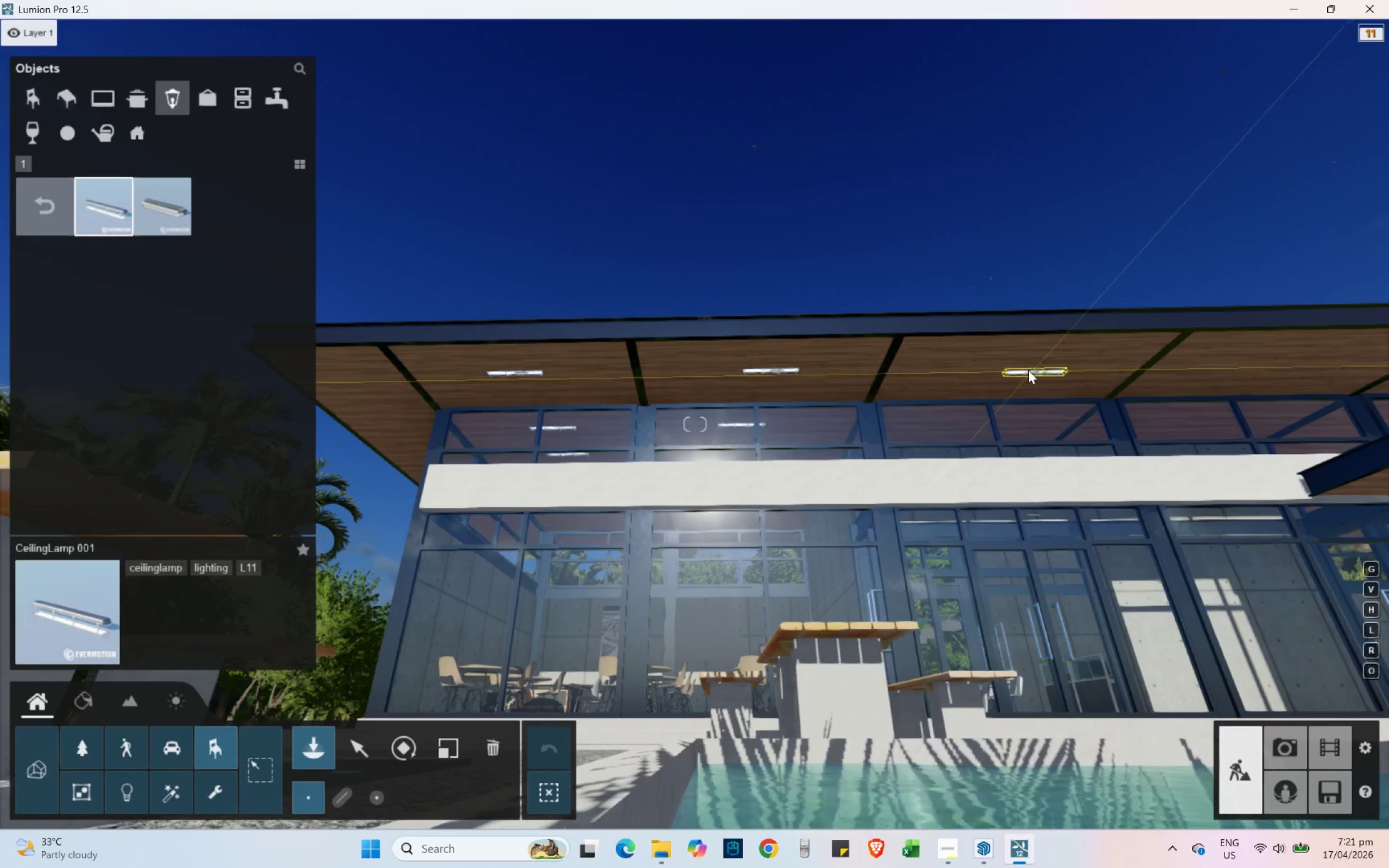 
left_click([1024, 368])
 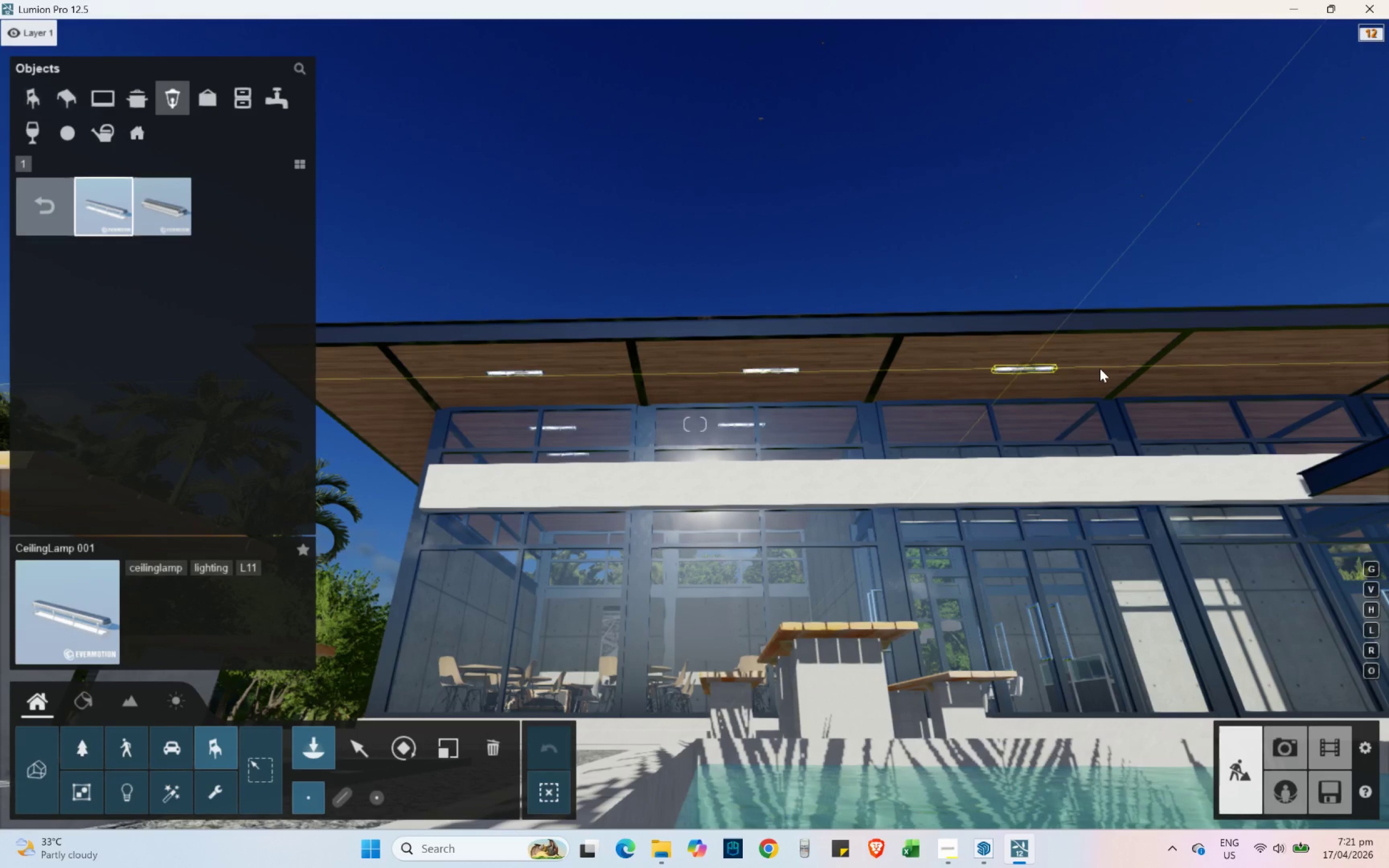 
hold_key(key=D, duration=0.64)
 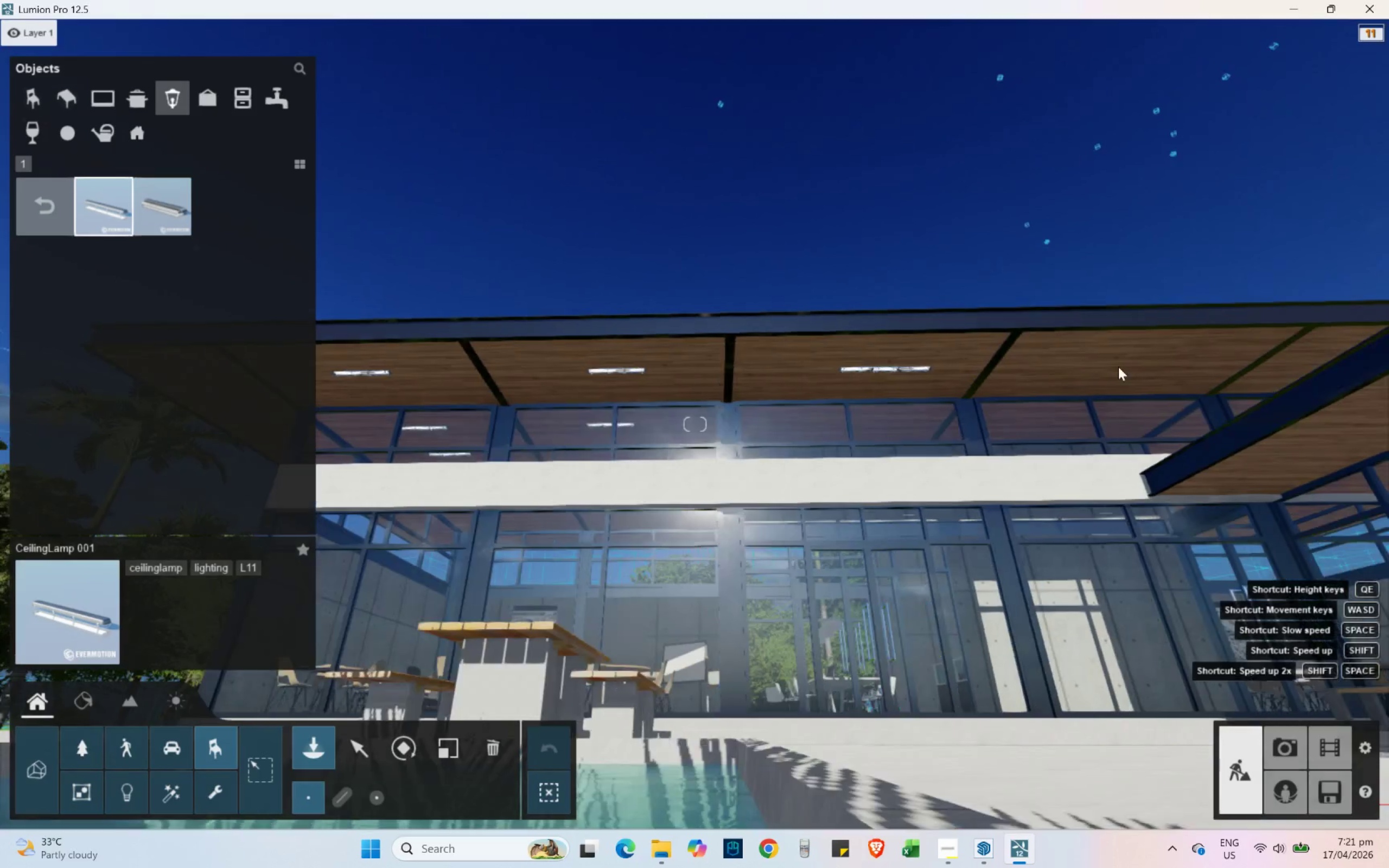 
mouse_move([1108, 363])
 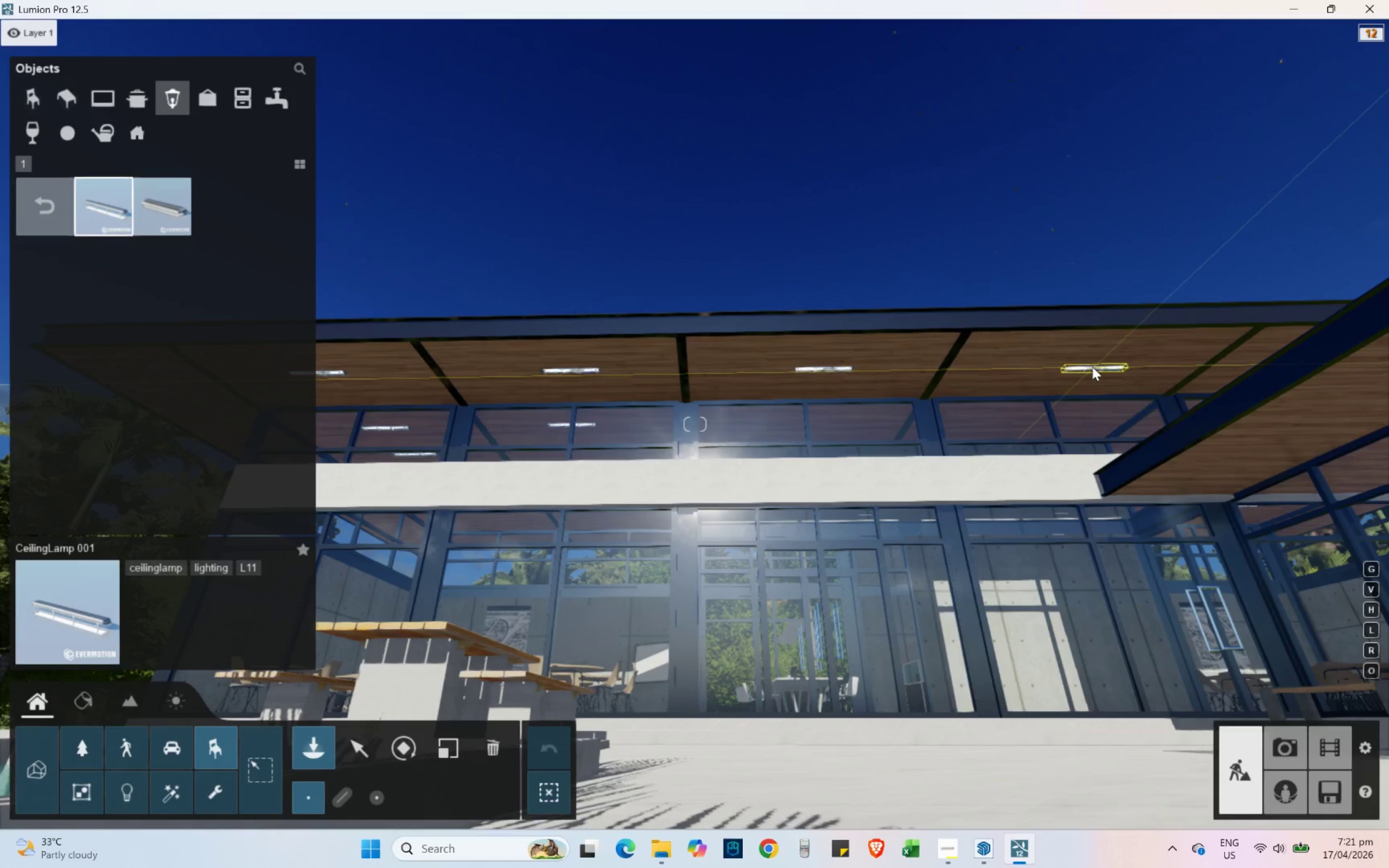 
left_click([1092, 367])
 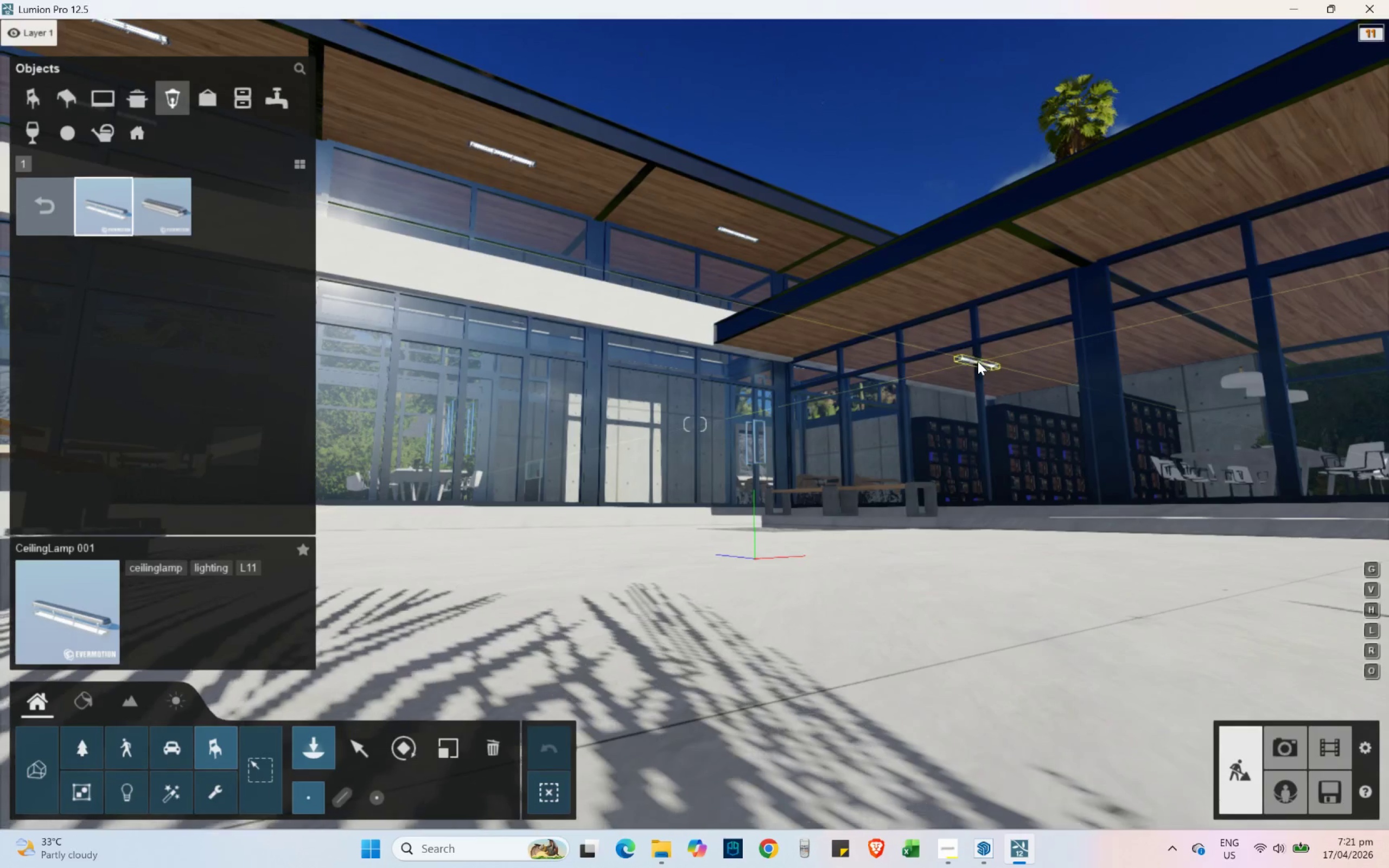 
hold_key(key=W, duration=0.78)
 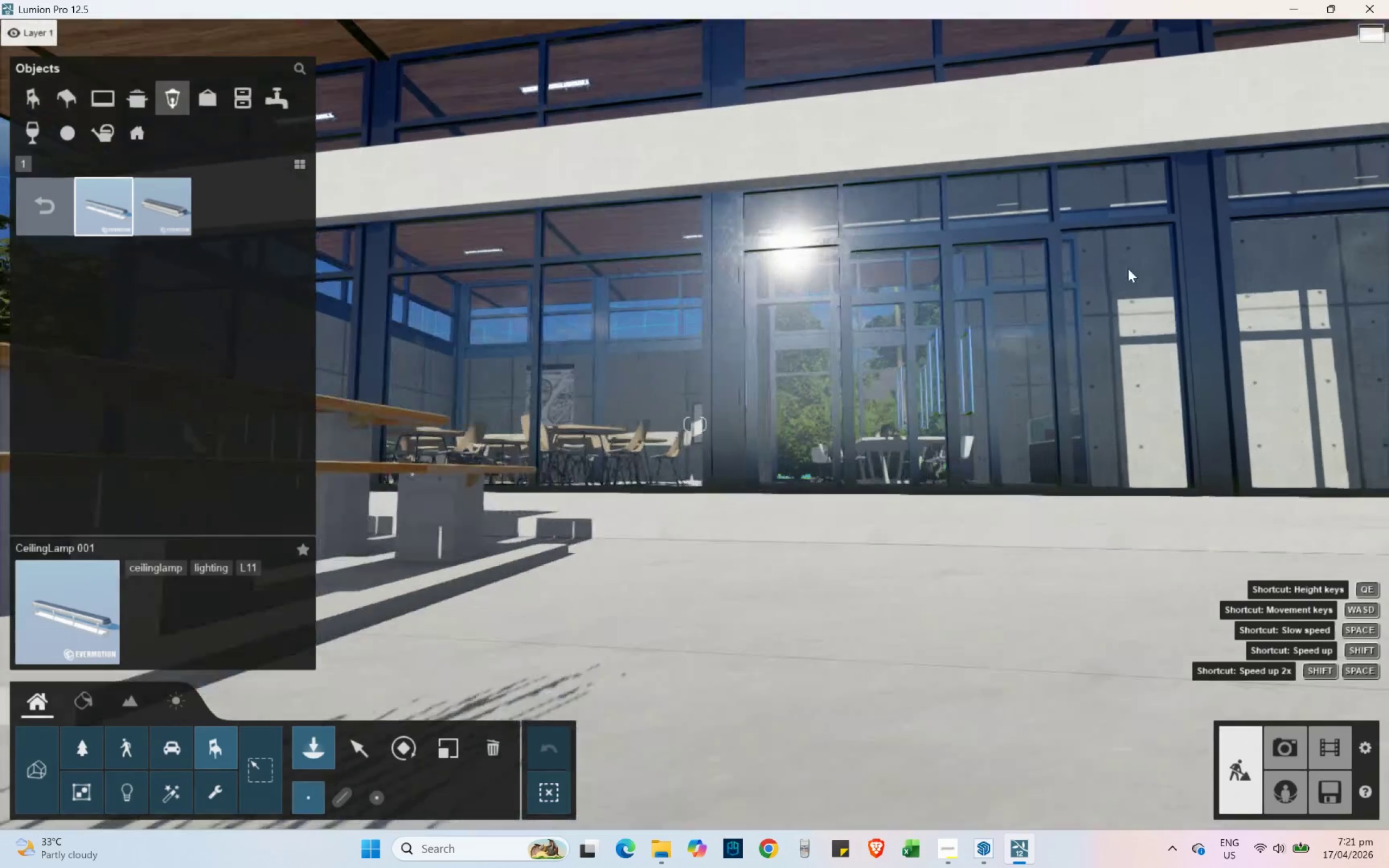 
hold_key(key=D, duration=0.45)
 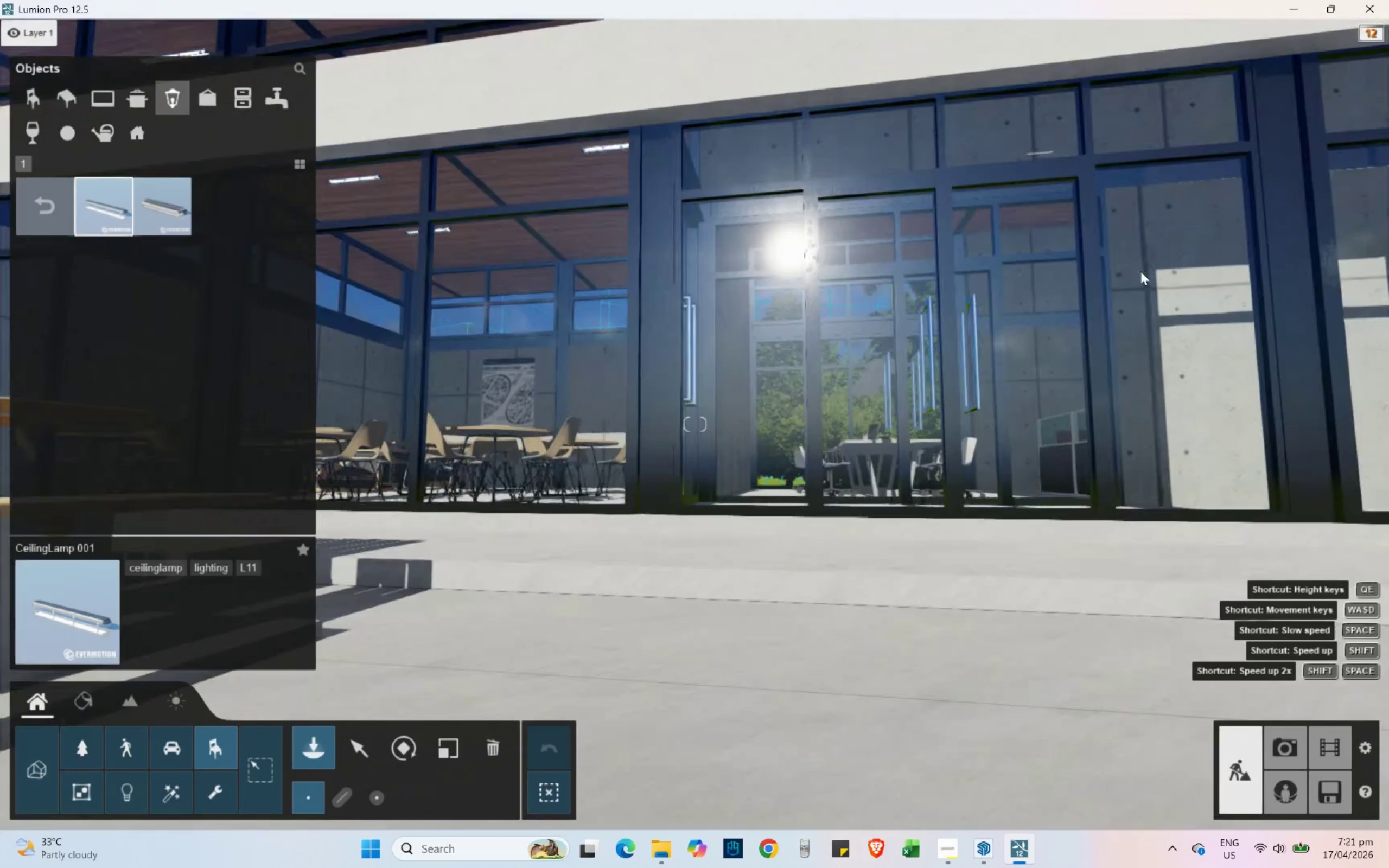 
hold_key(key=W, duration=0.31)
 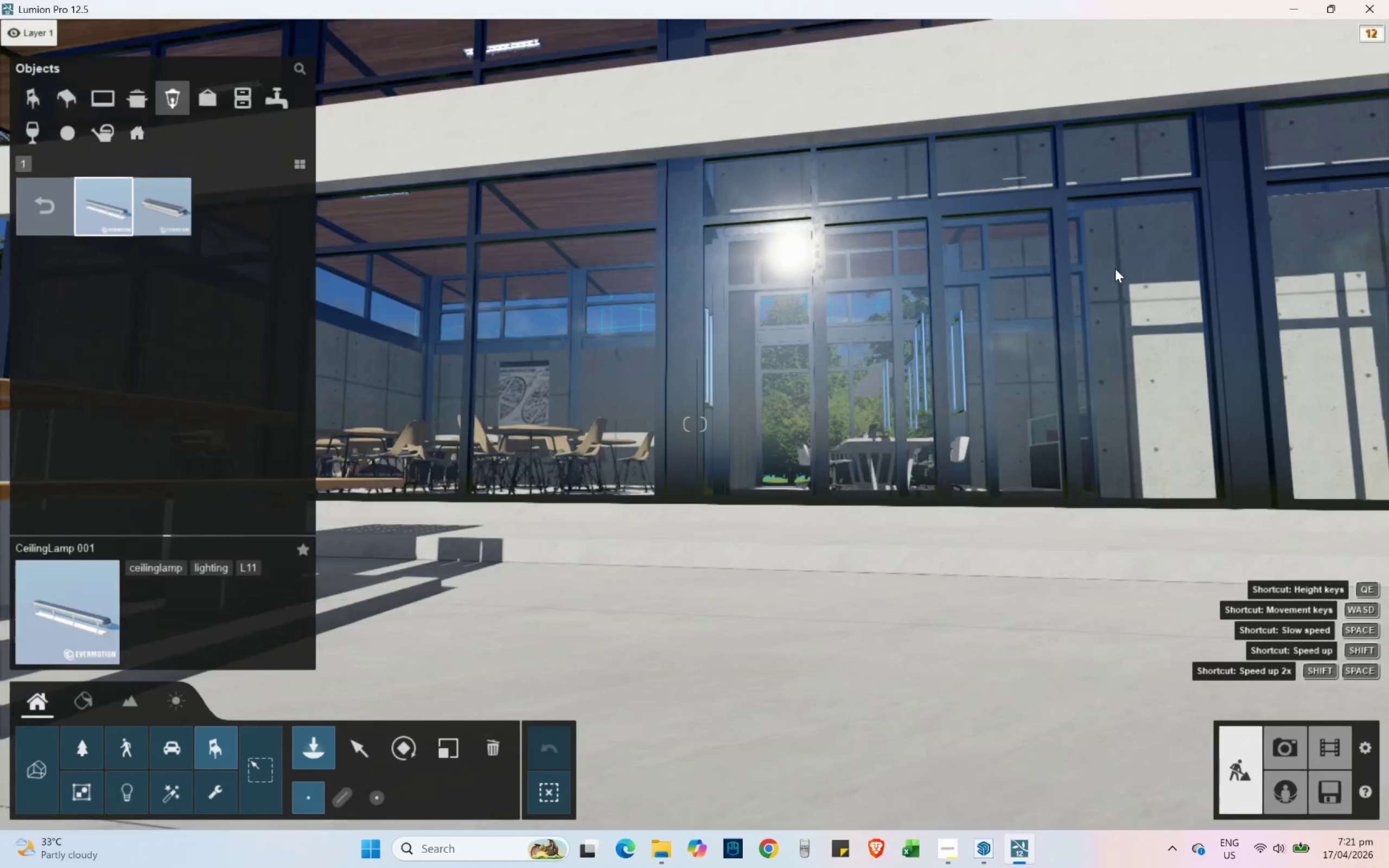 
type(wdwdw)
 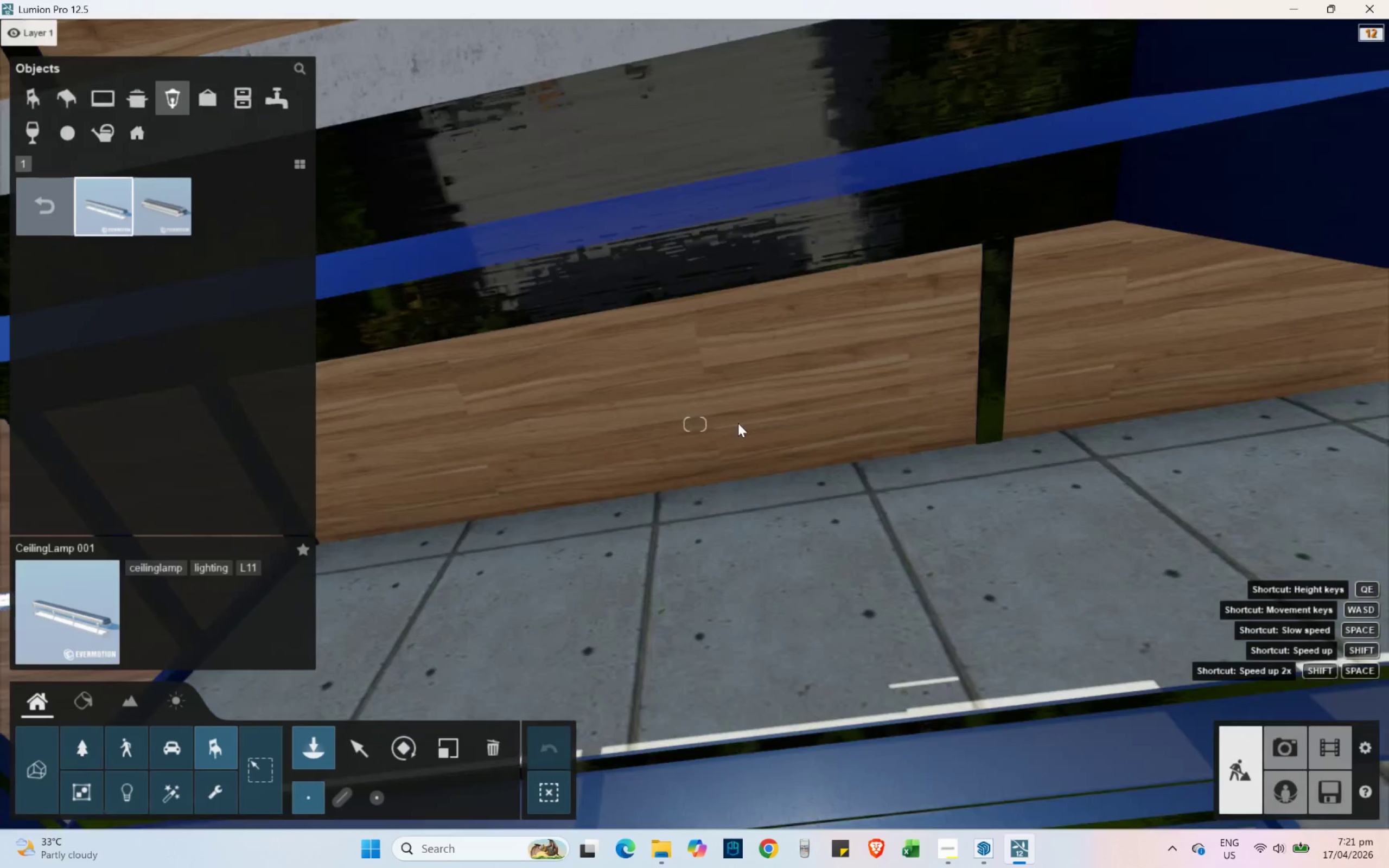 
left_click([604, 493])
 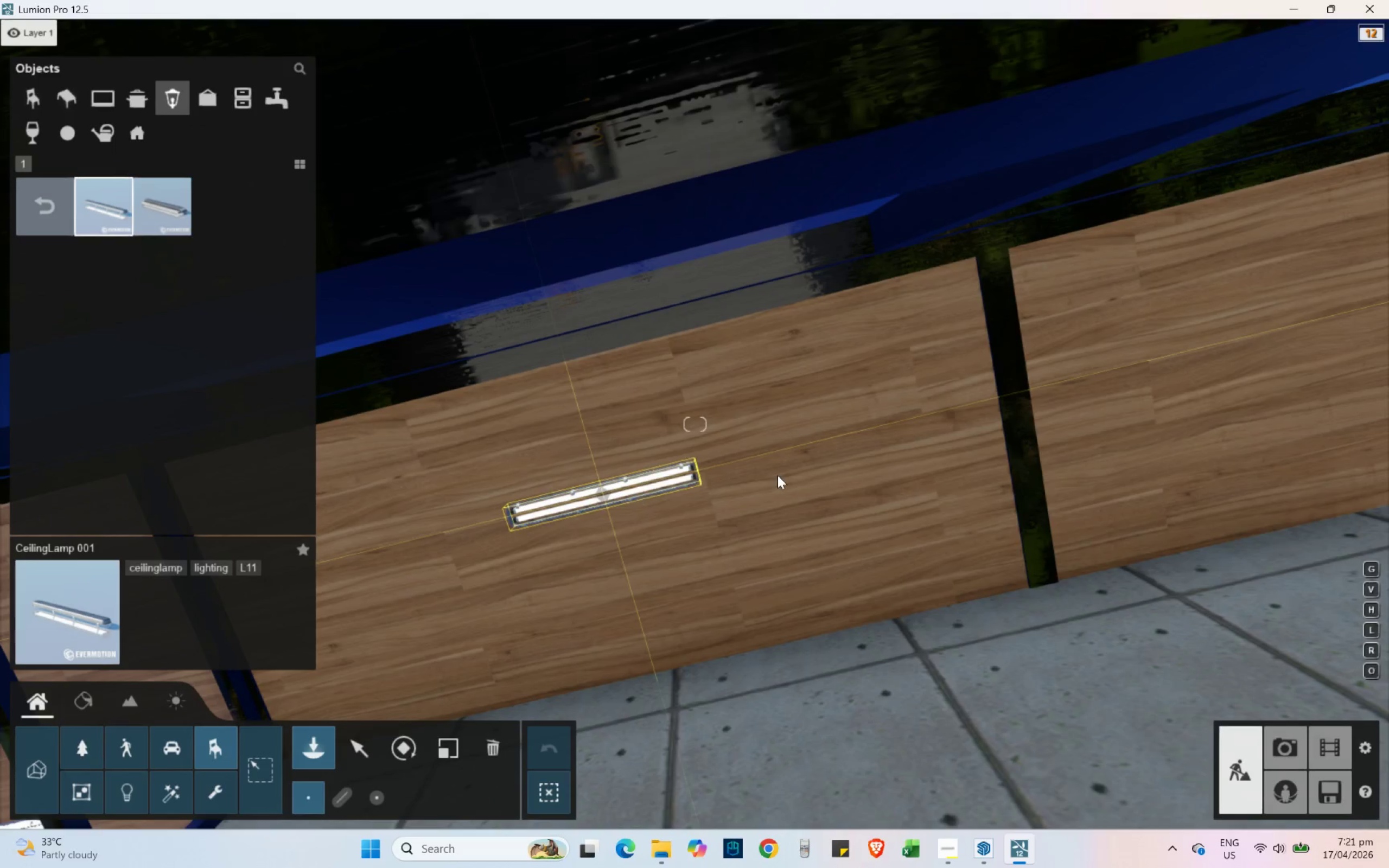 
hold_key(key=D, duration=0.61)
 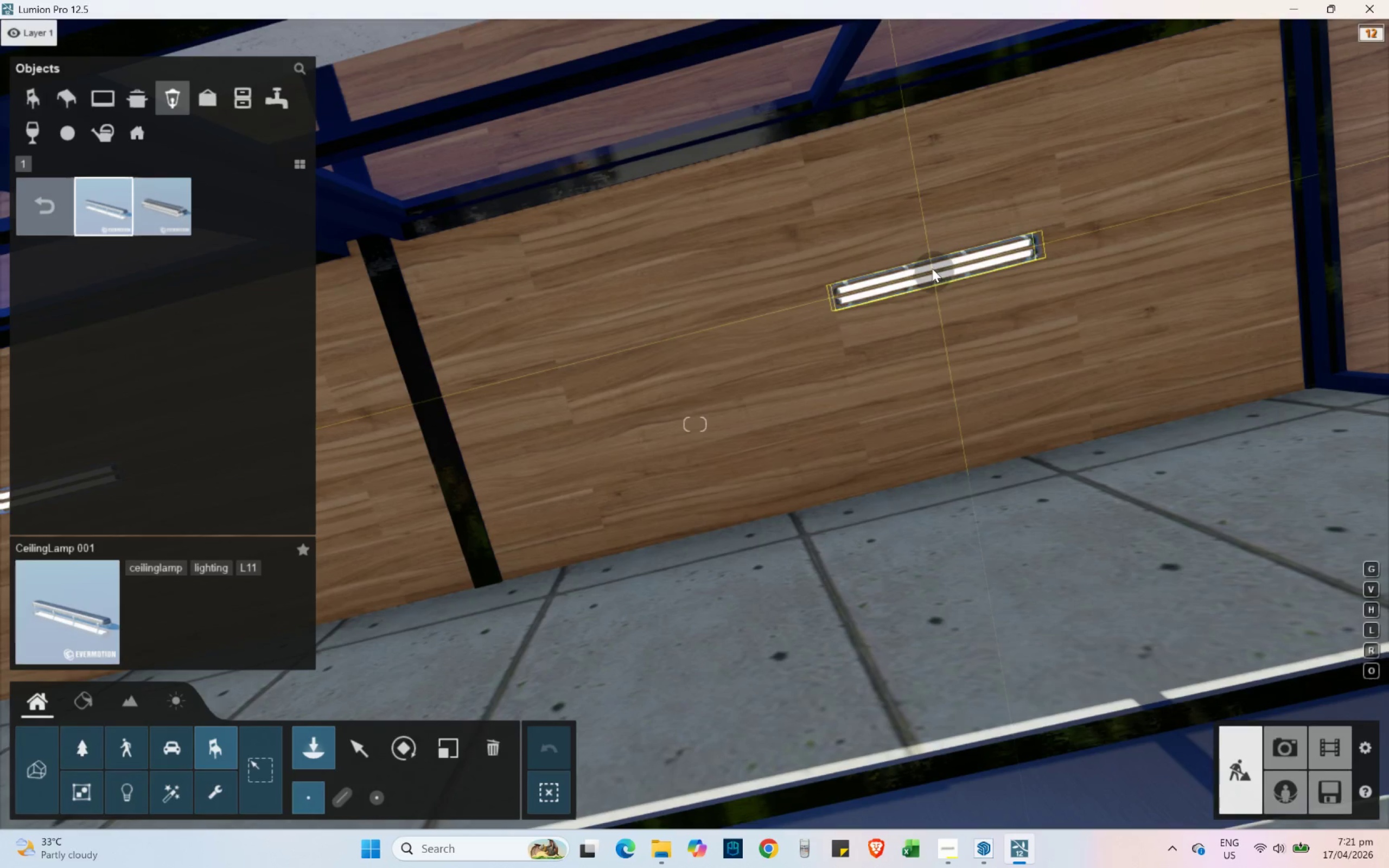 
left_click([934, 259])
 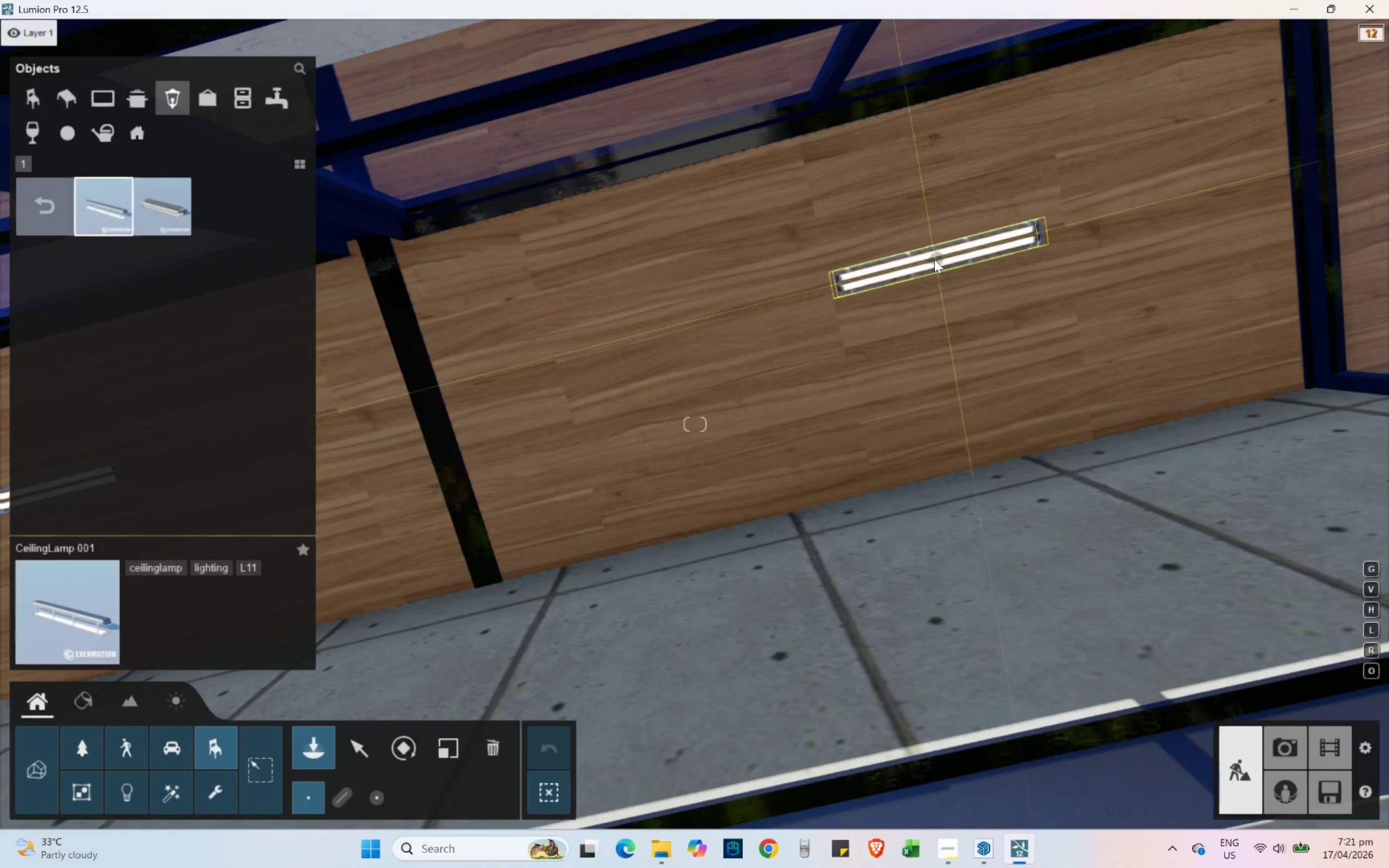 
hold_key(key=D, duration=0.77)
 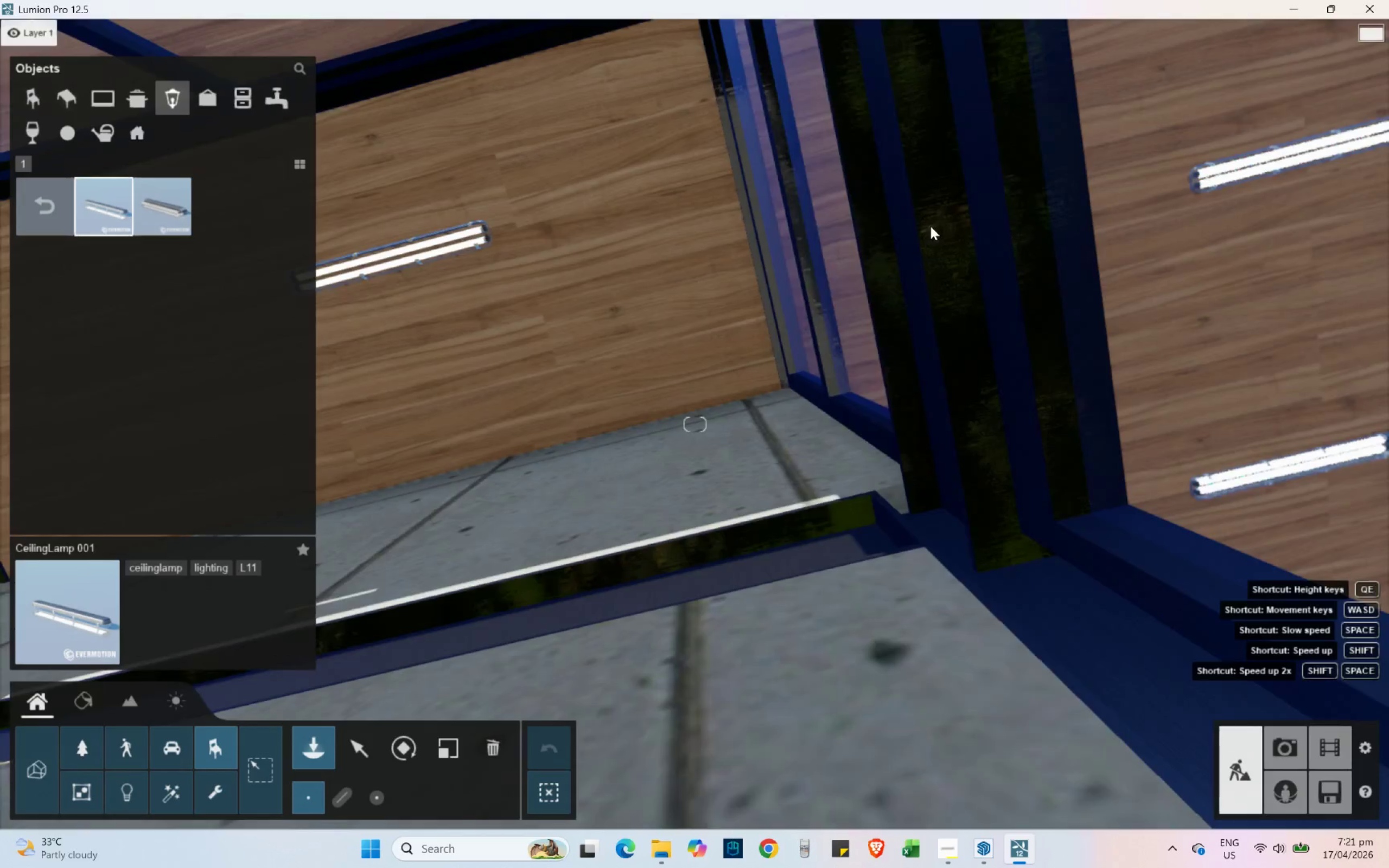 
hold_key(key=D, duration=2.2)
 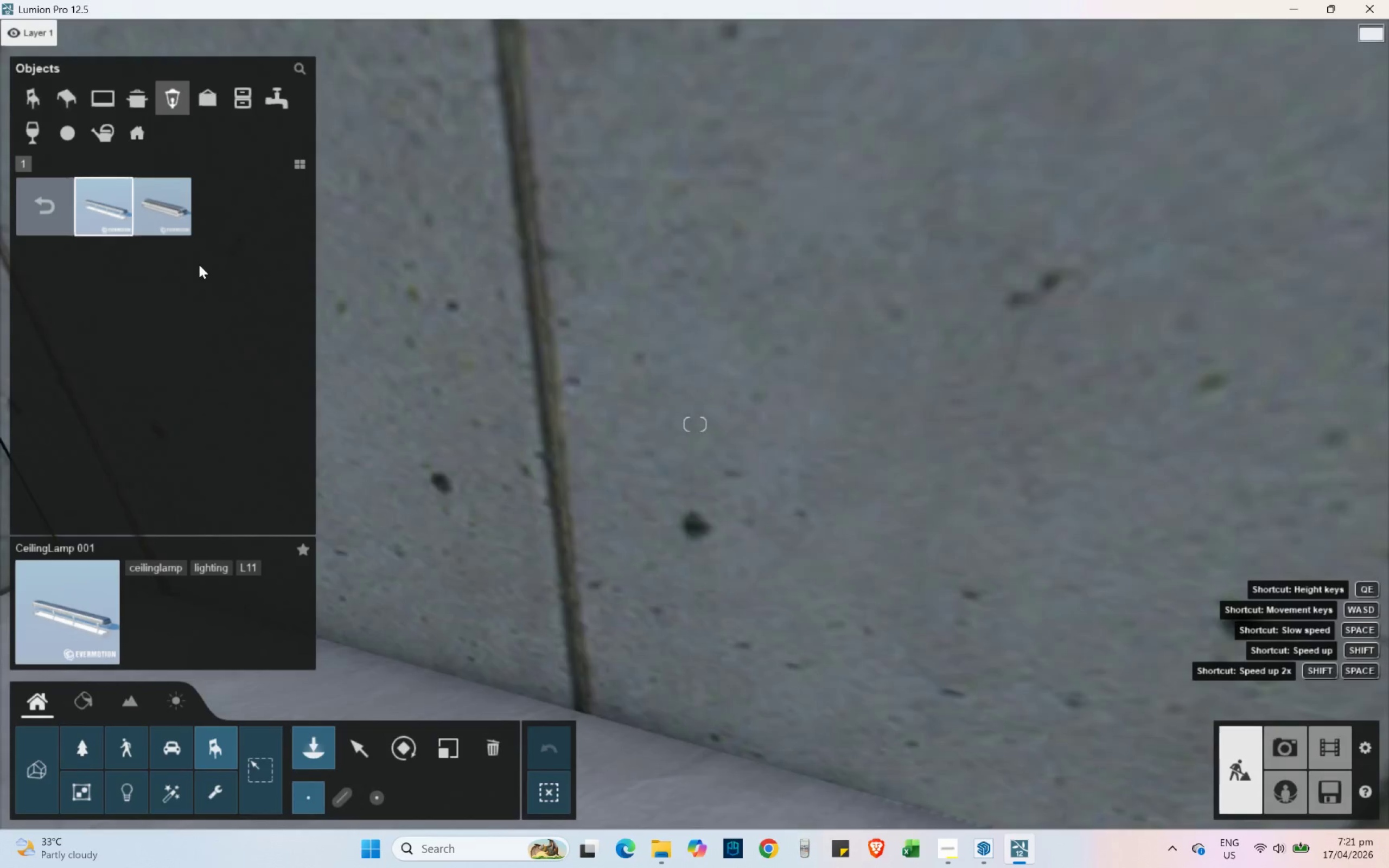 
key(S)
 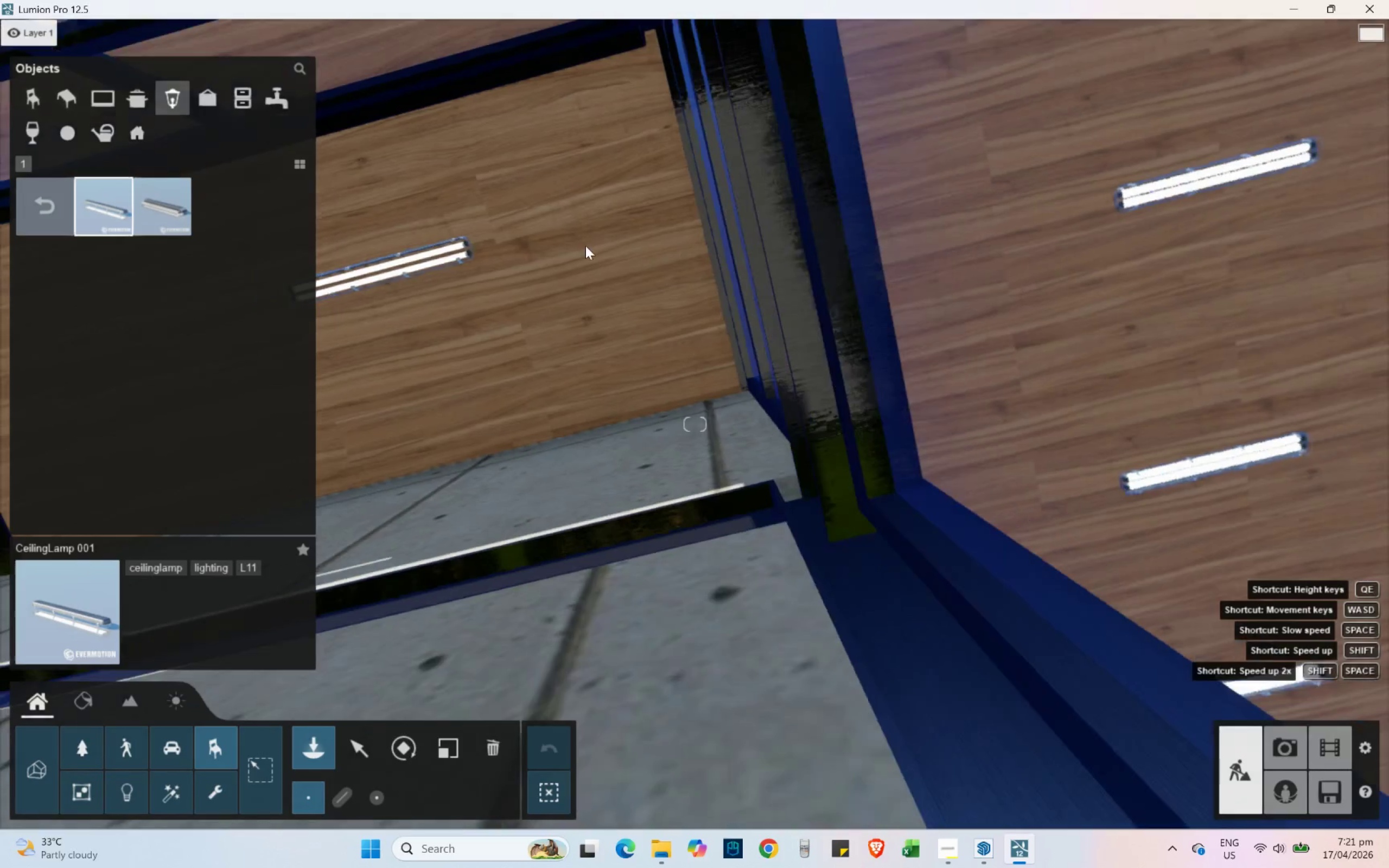 
hold_key(key=A, duration=1.16)
 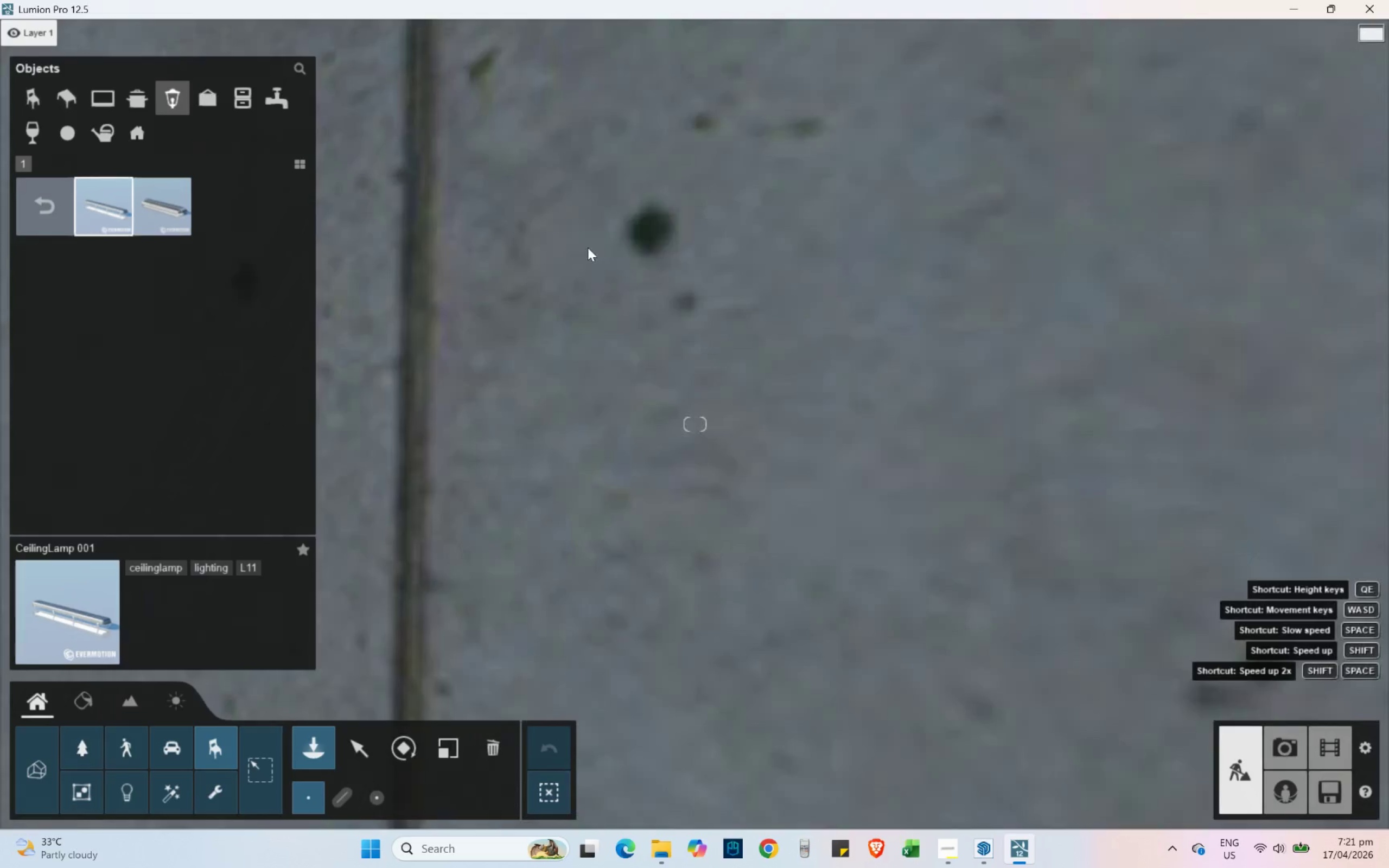 
hold_key(key=D, duration=2.03)
 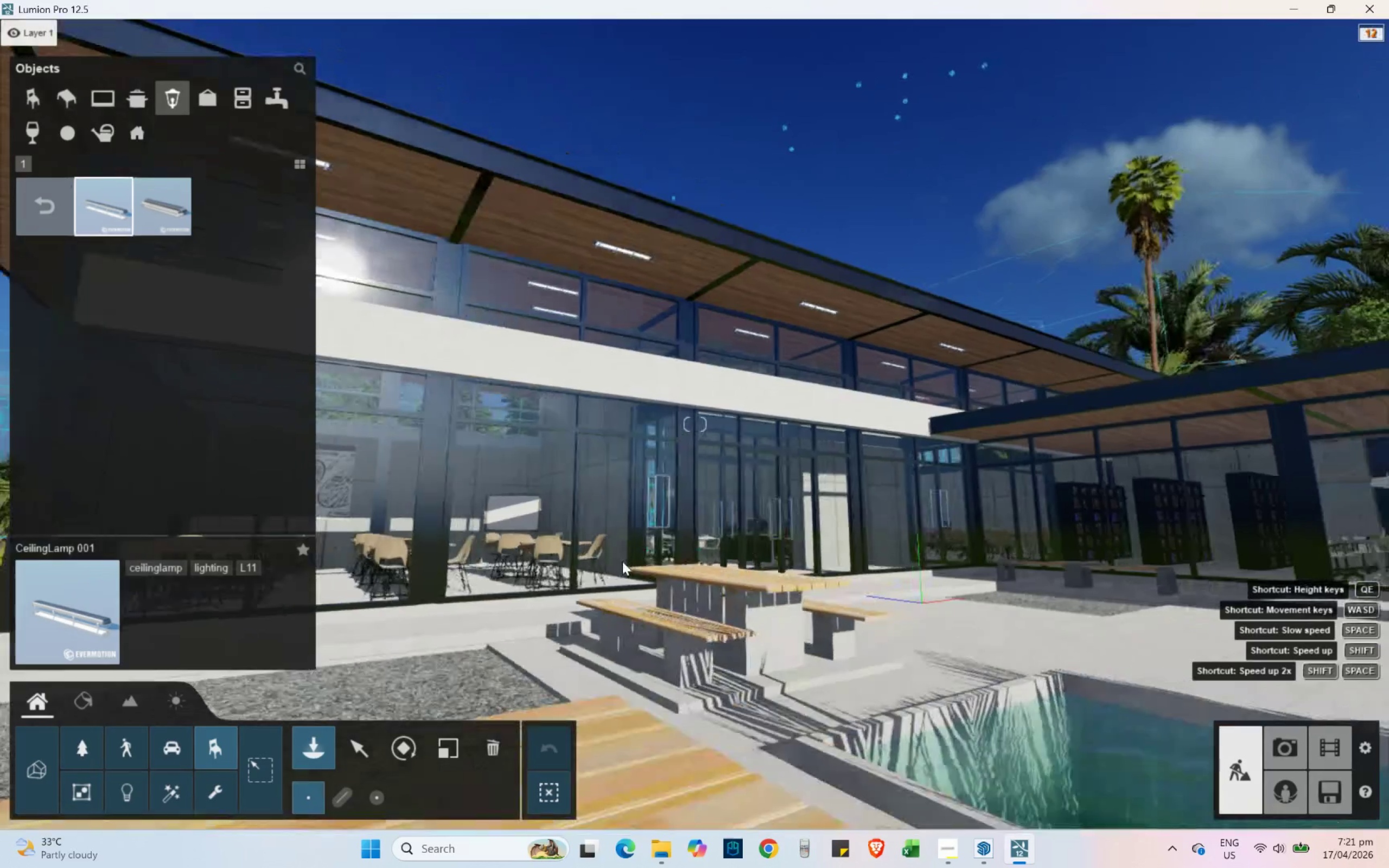 
hold_key(key=ShiftLeft, duration=1.45)
 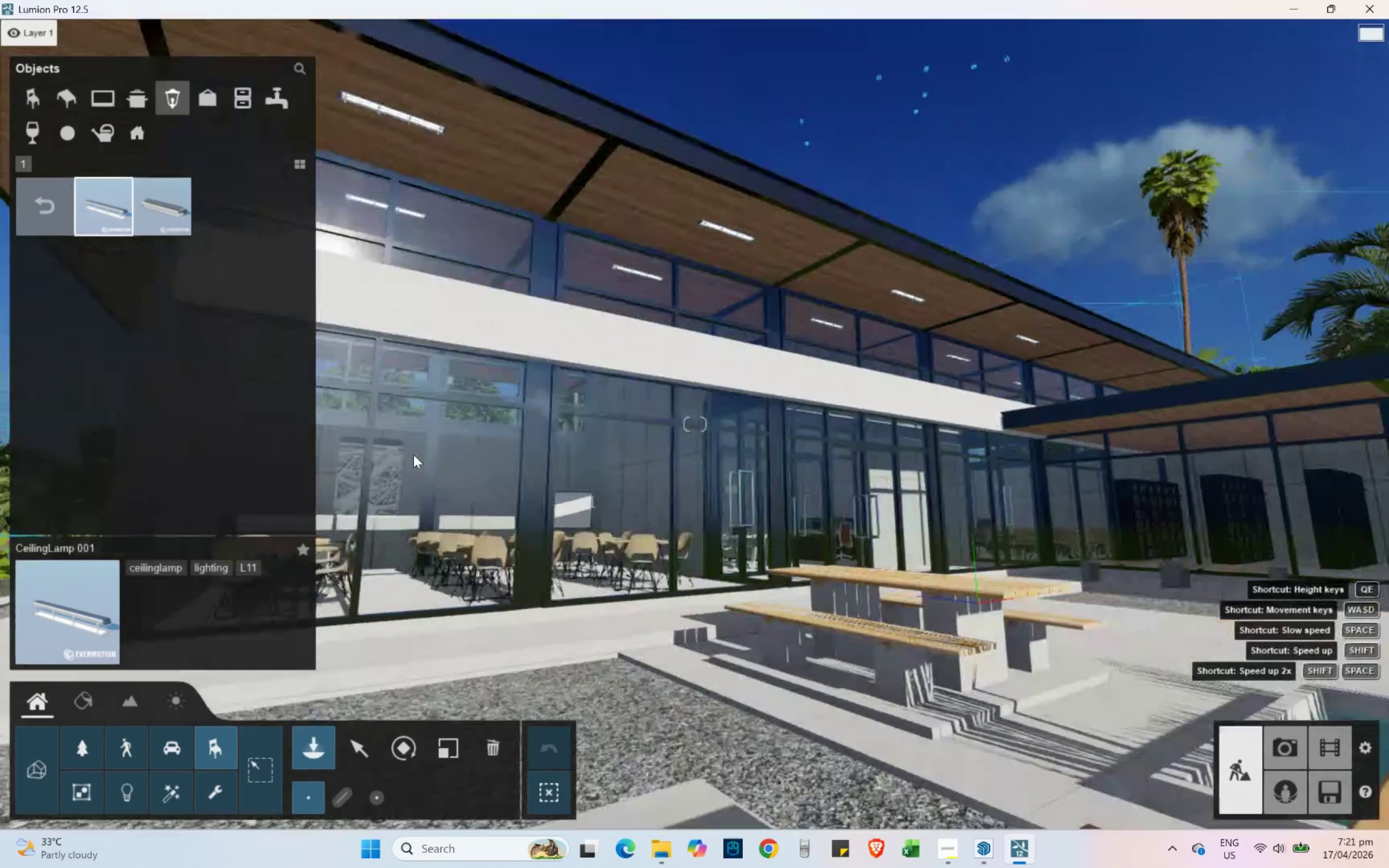 
hold_key(key=D, duration=0.61)
 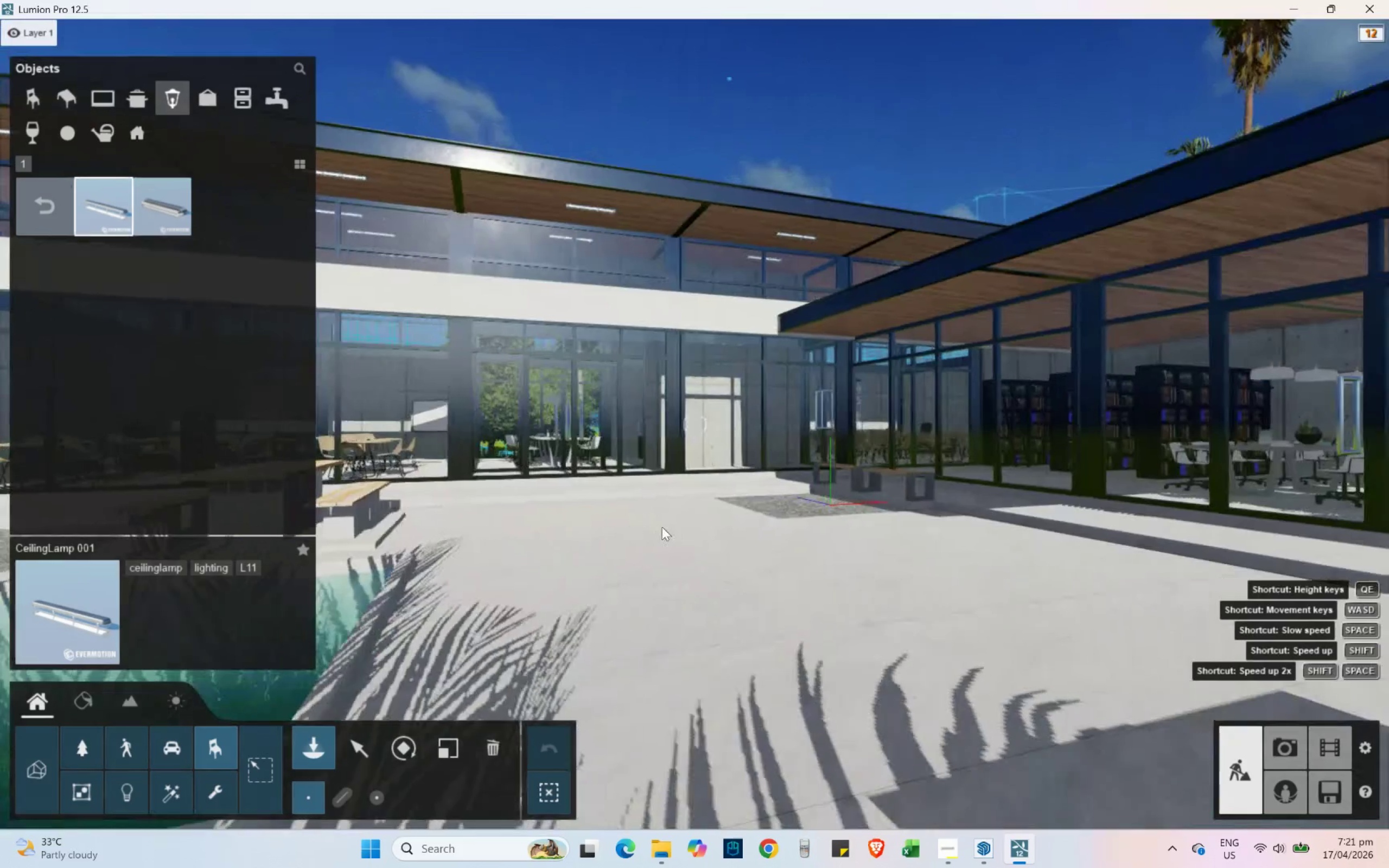 
hold_key(key=ShiftLeft, duration=0.47)
 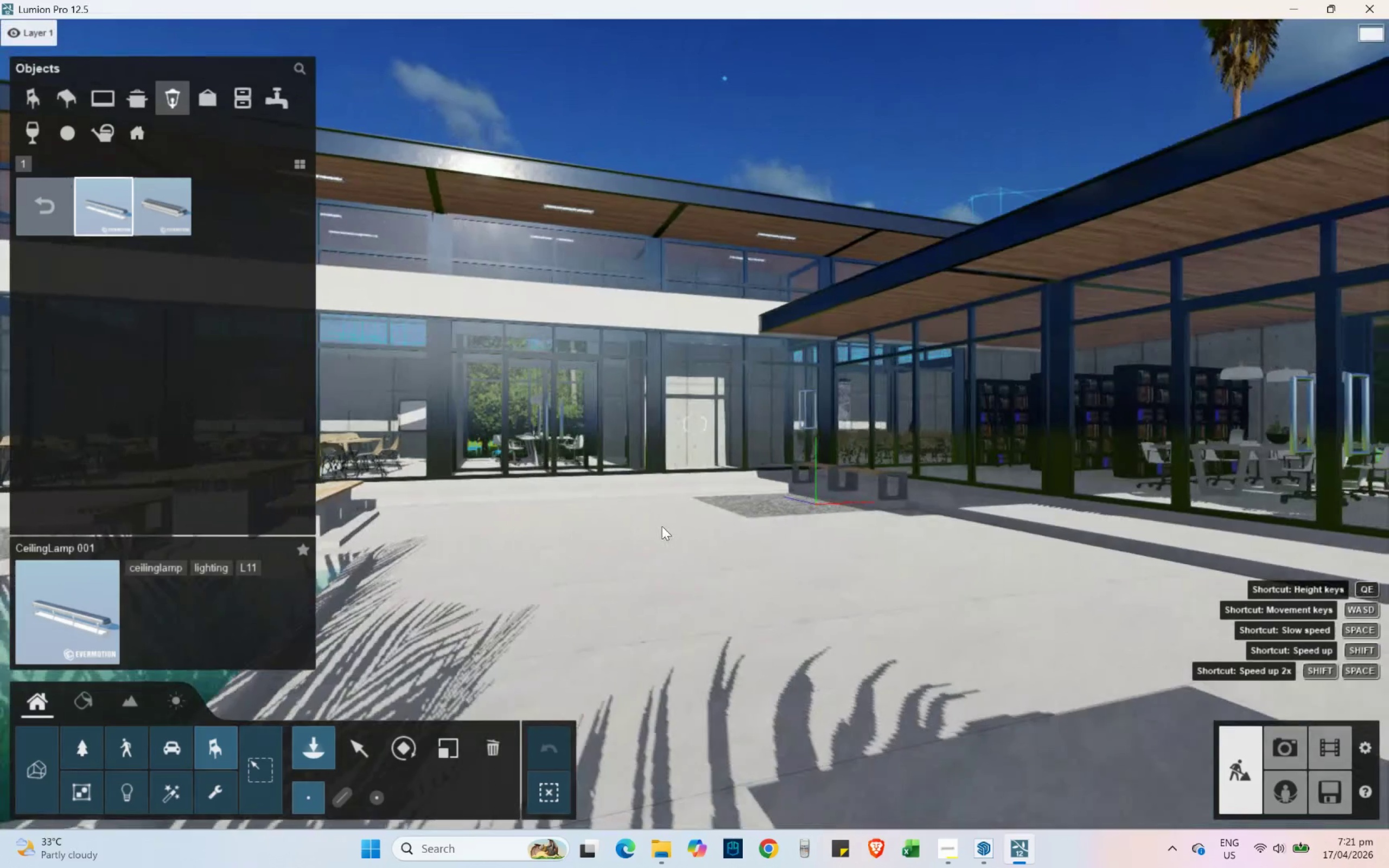 
hold_key(key=W, duration=0.48)
 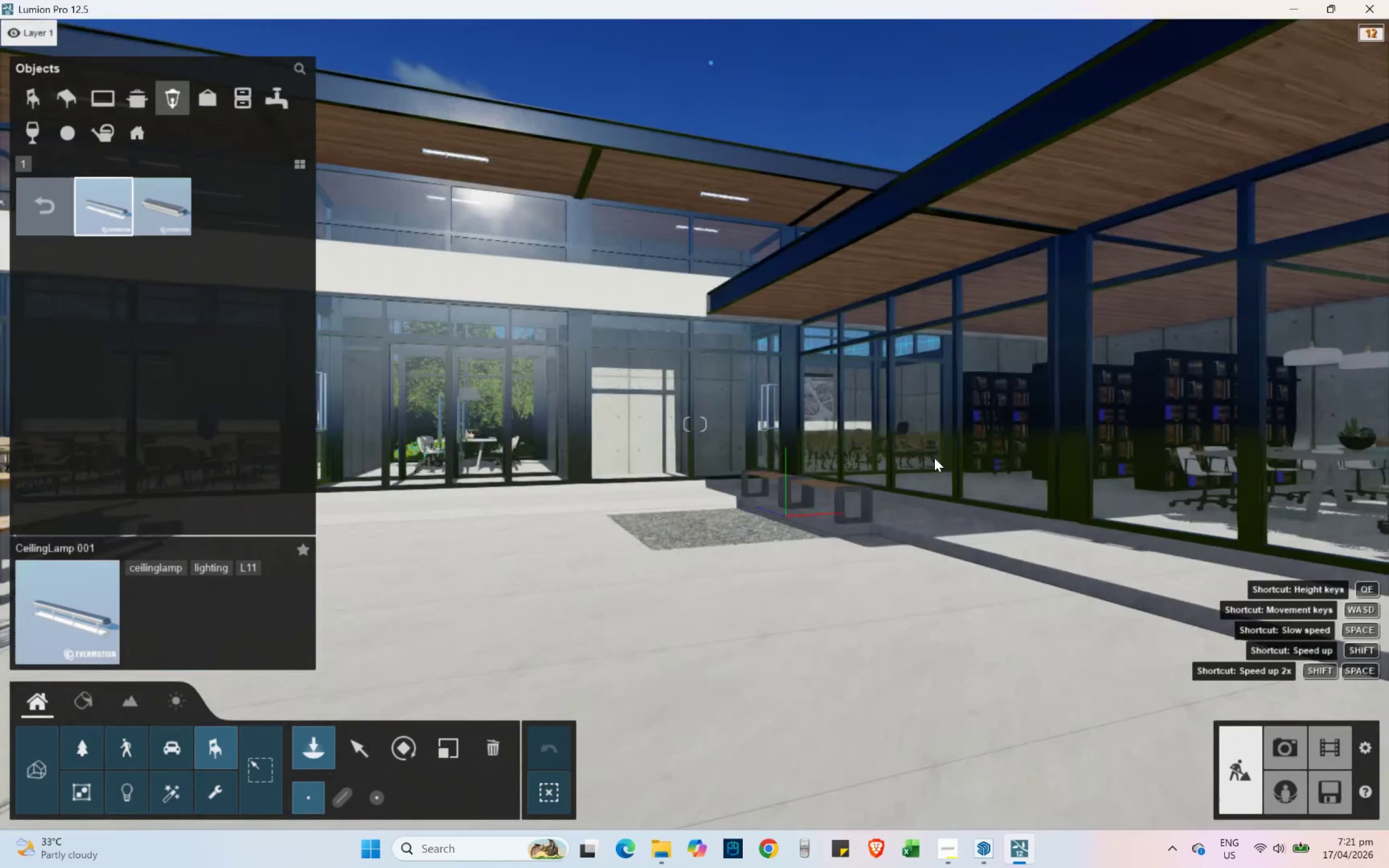 
hold_key(key=D, duration=0.75)
 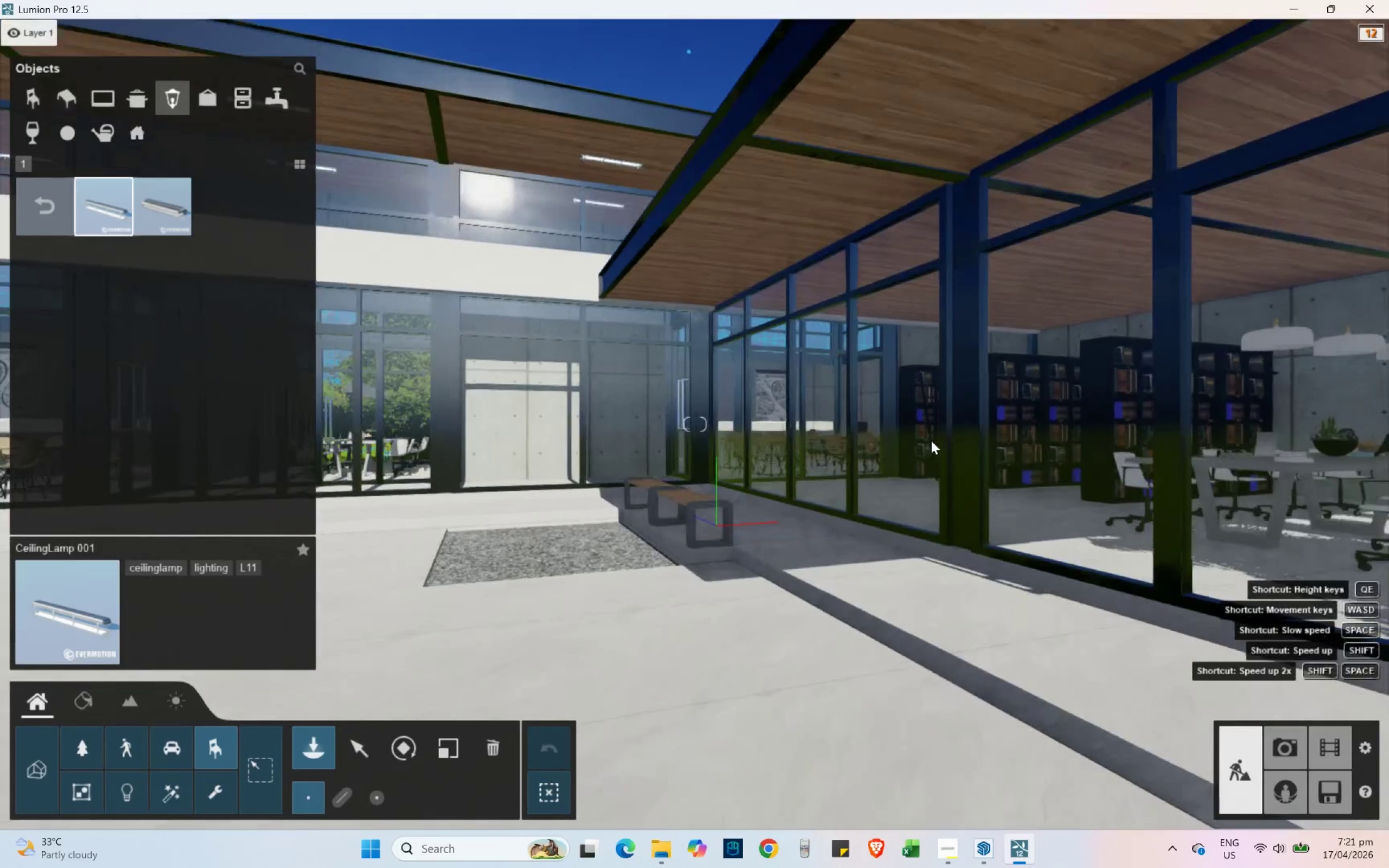 
hold_key(key=W, duration=0.56)
 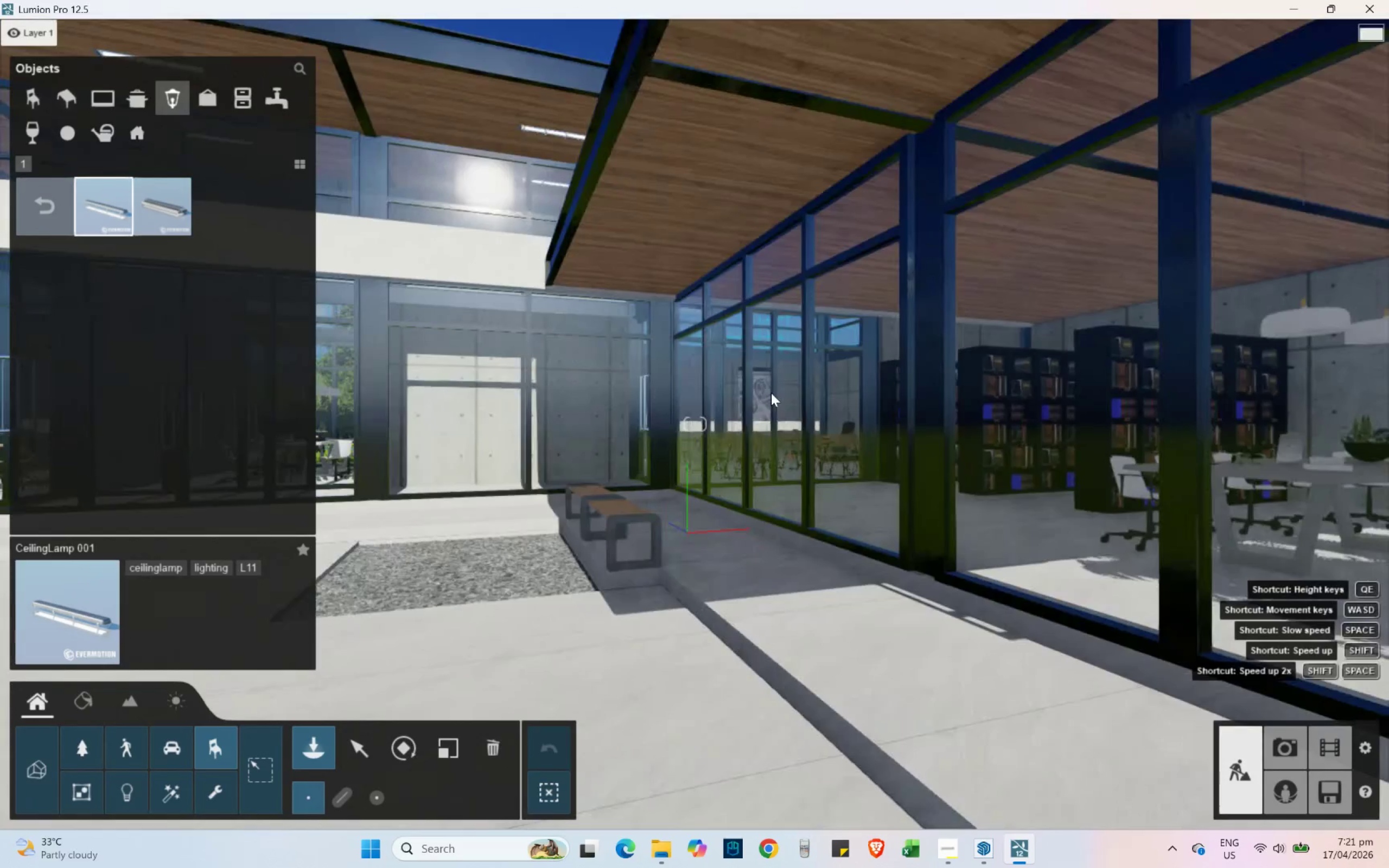 
hold_key(key=D, duration=0.41)
 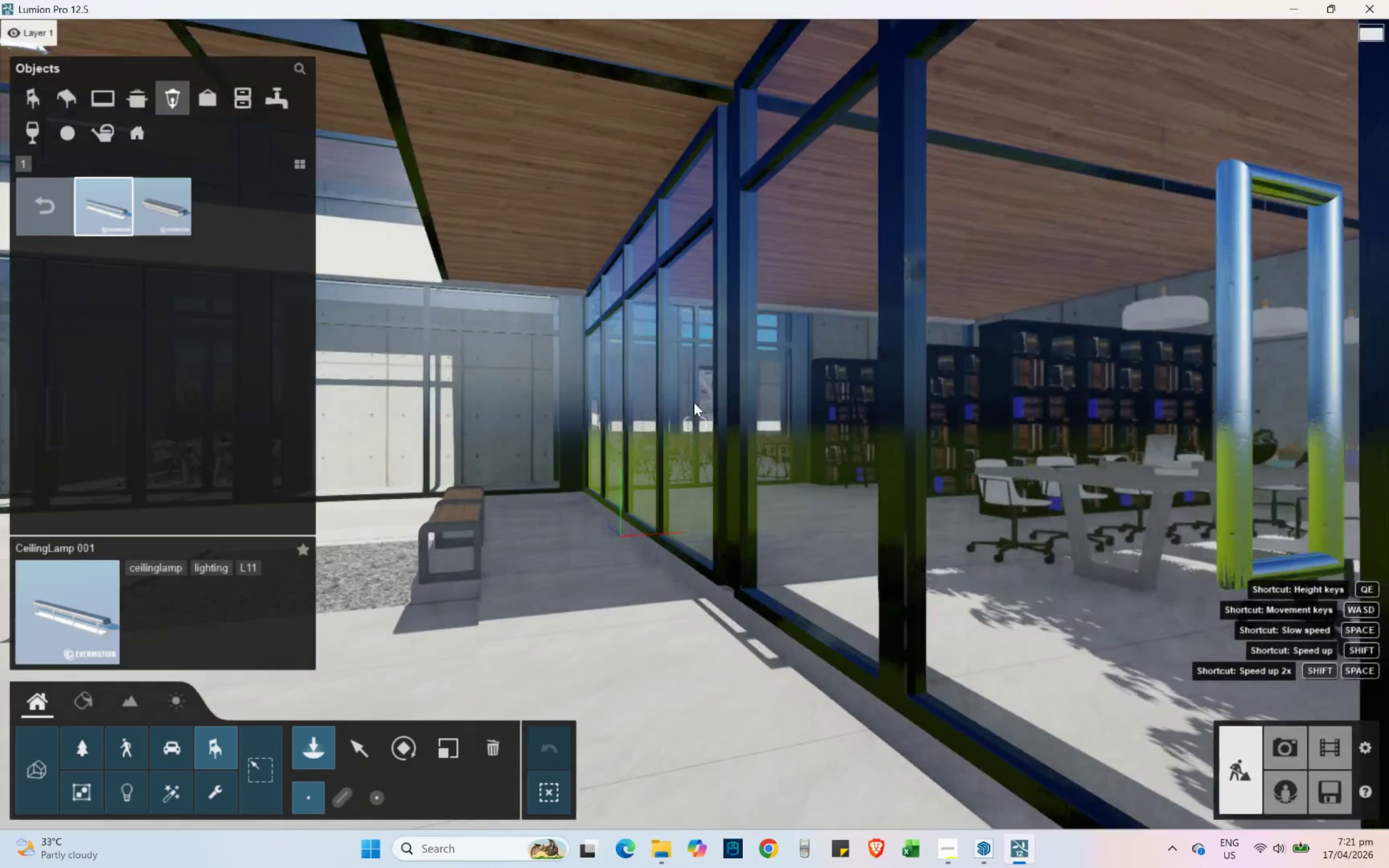 
hold_key(key=D, duration=0.31)
 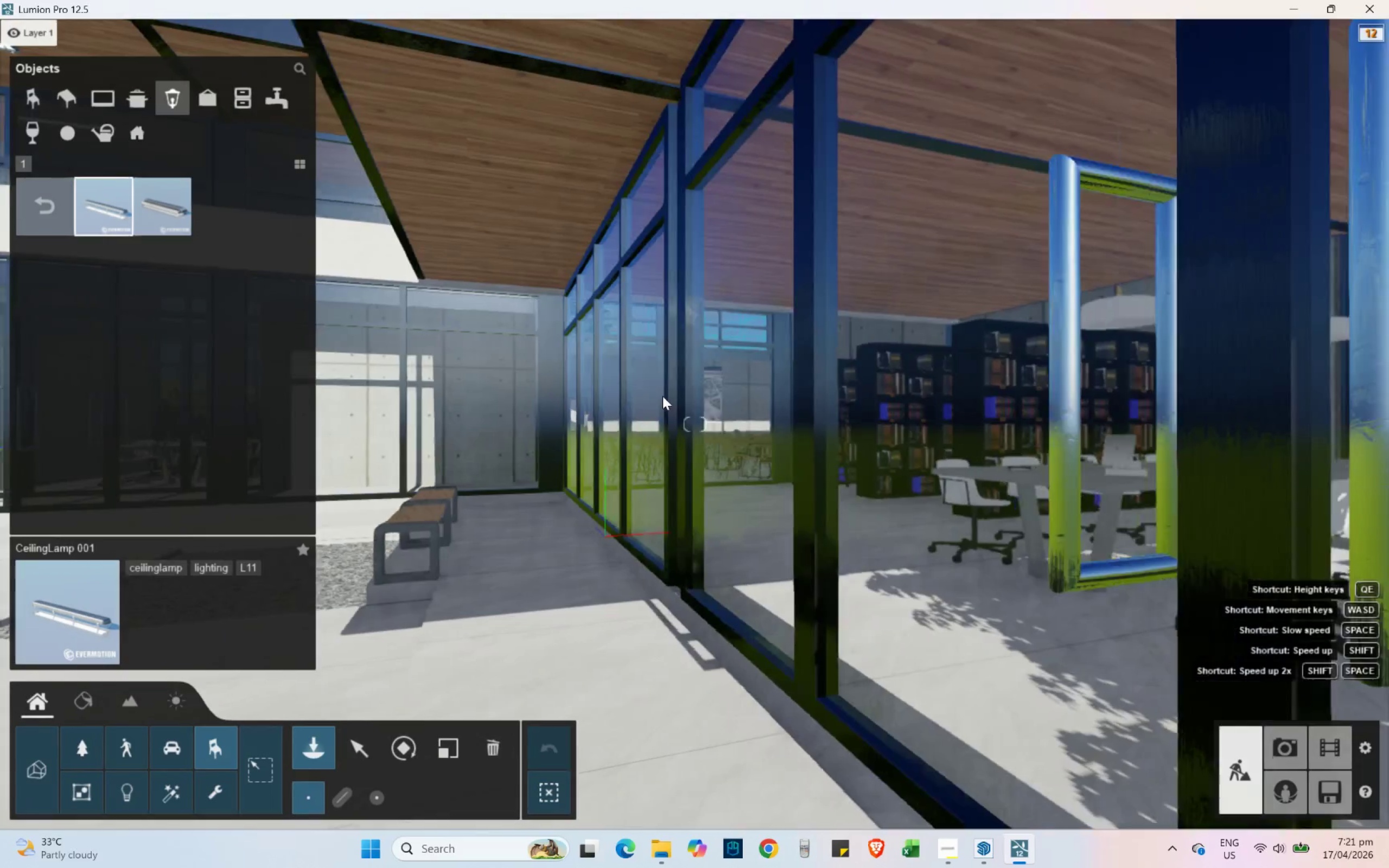 
type(wd)
 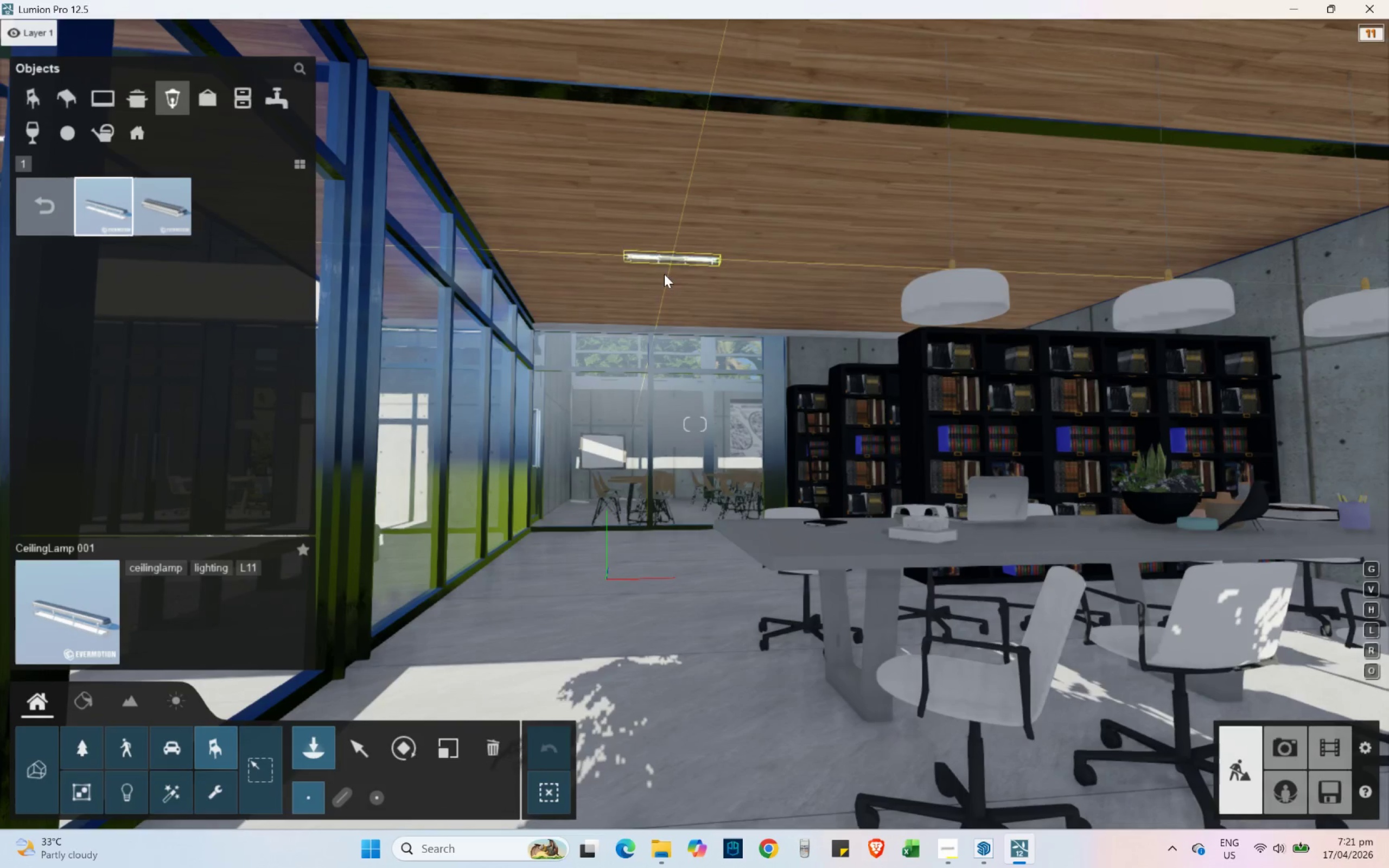 
left_click([664, 290])
 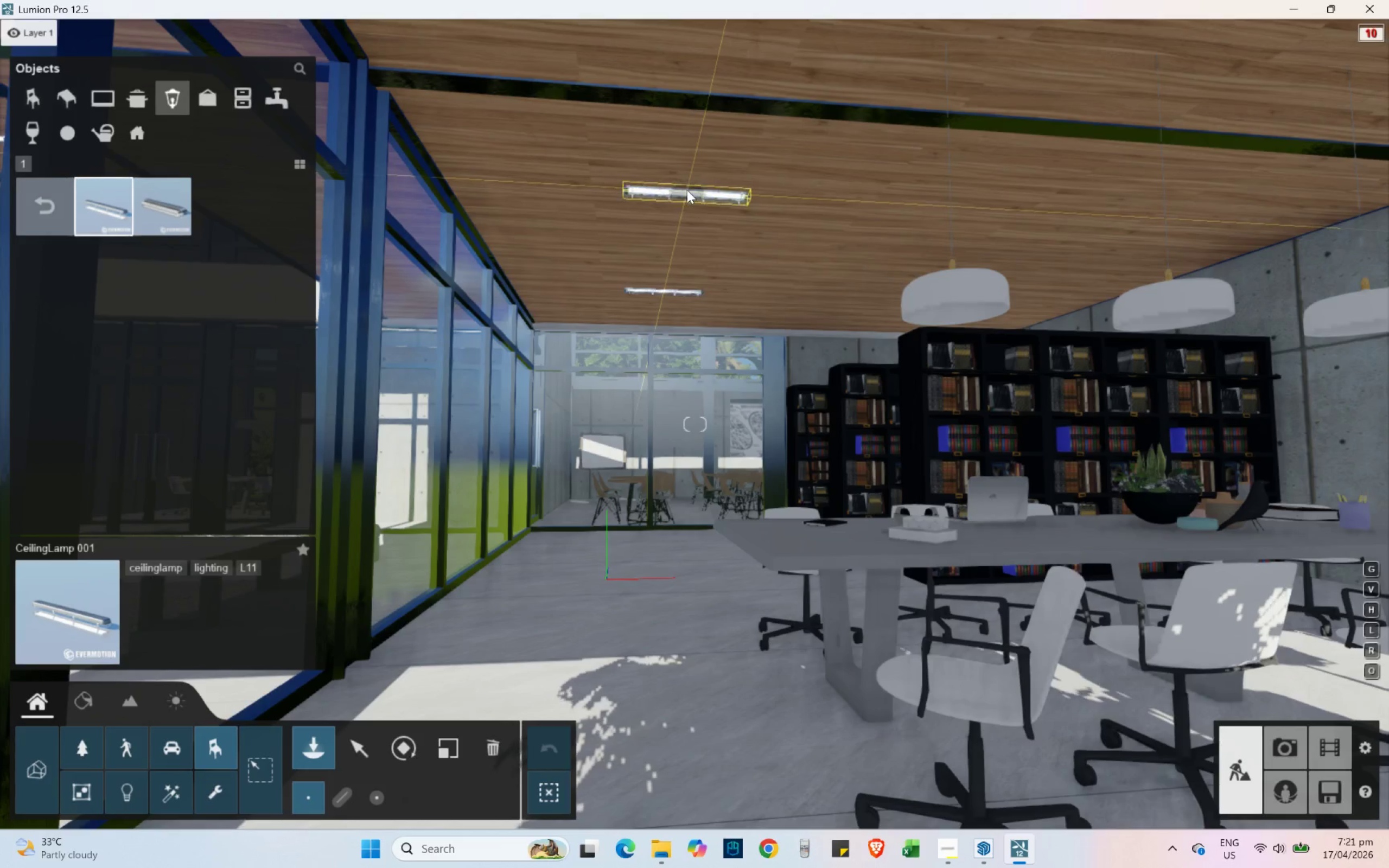 
left_click([687, 190])
 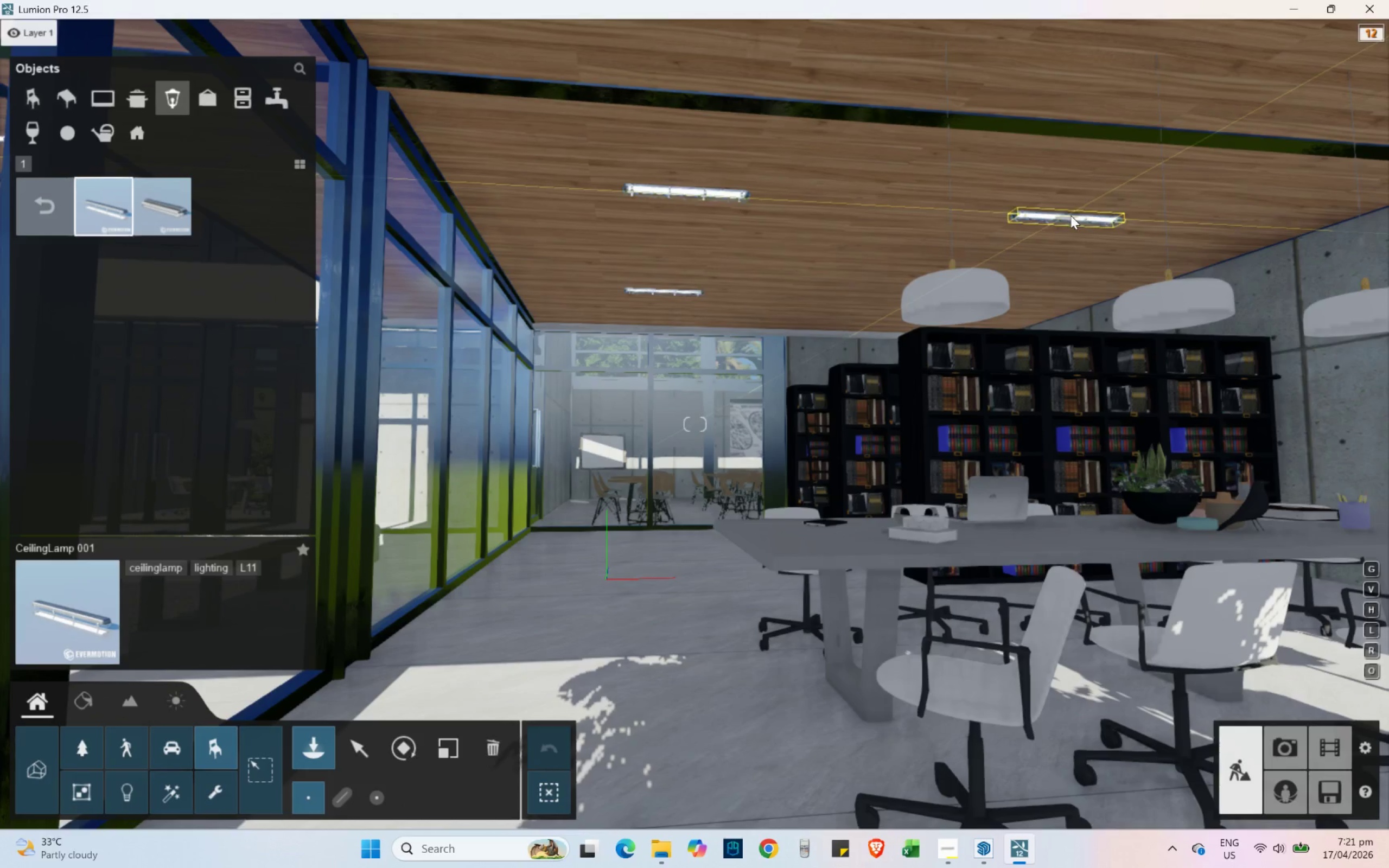 
left_click([1071, 215])
 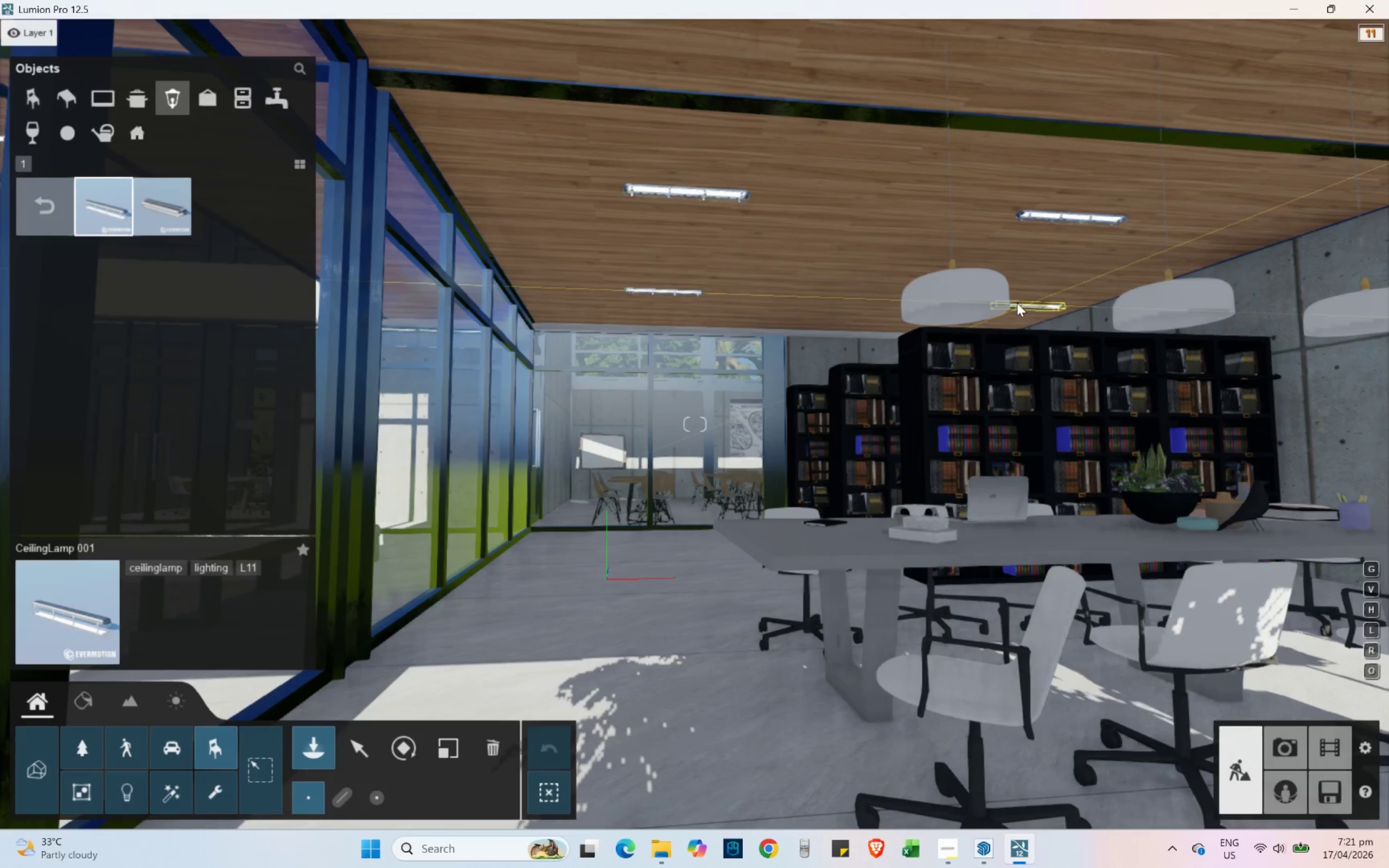 
hold_key(key=D, duration=0.47)
 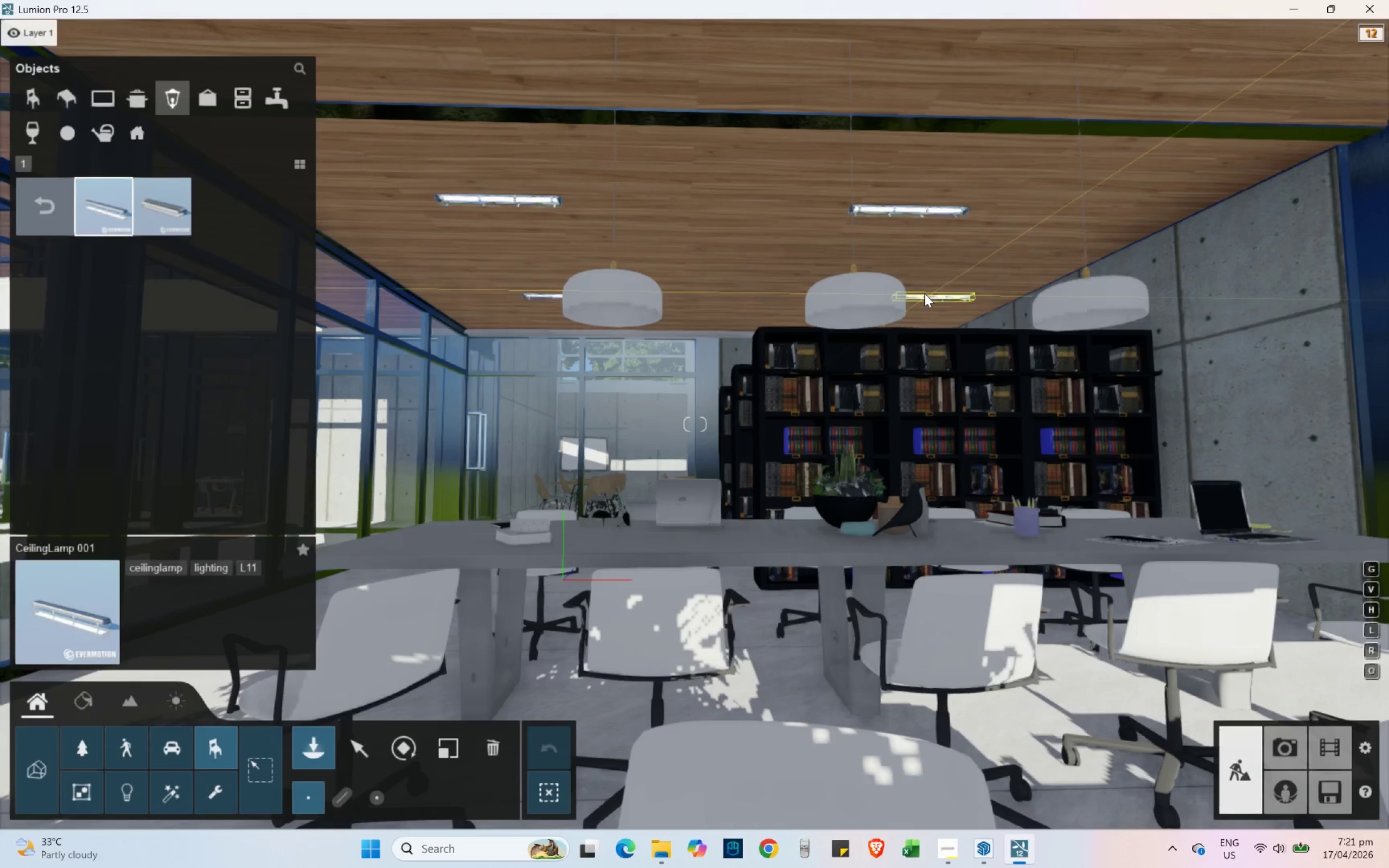 
key(D)
 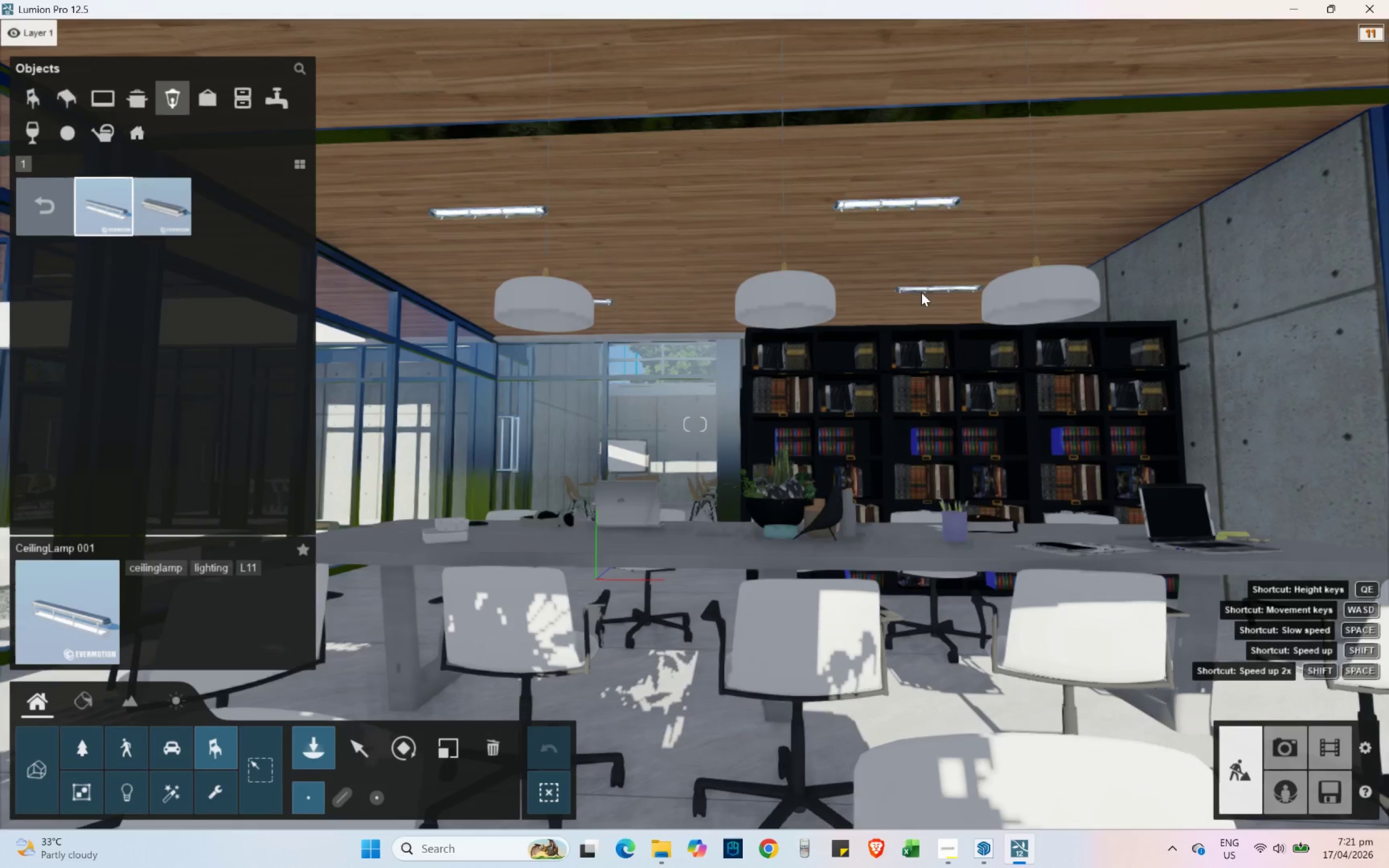 
right_click([921, 292])
 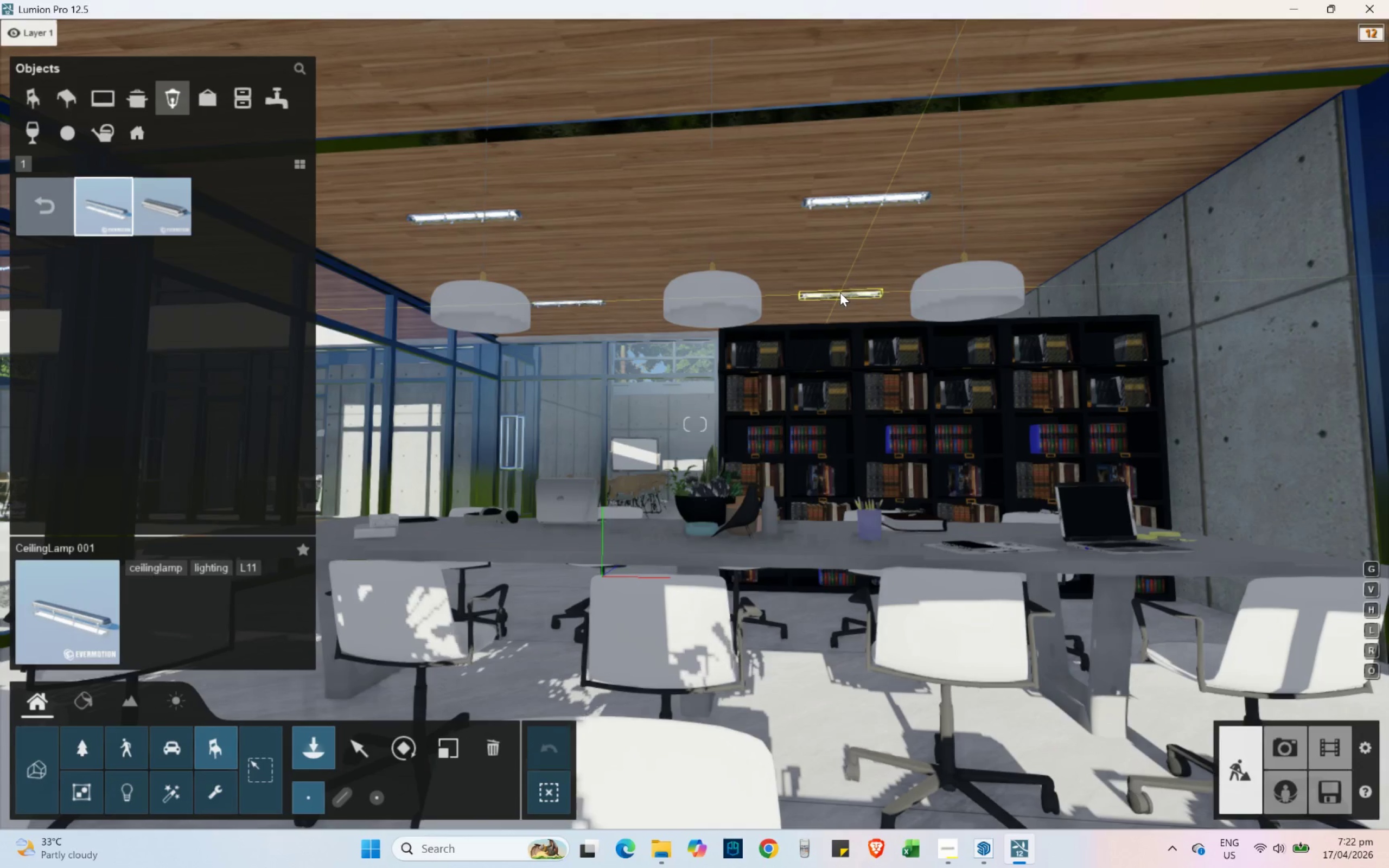 
wait(5.02)
 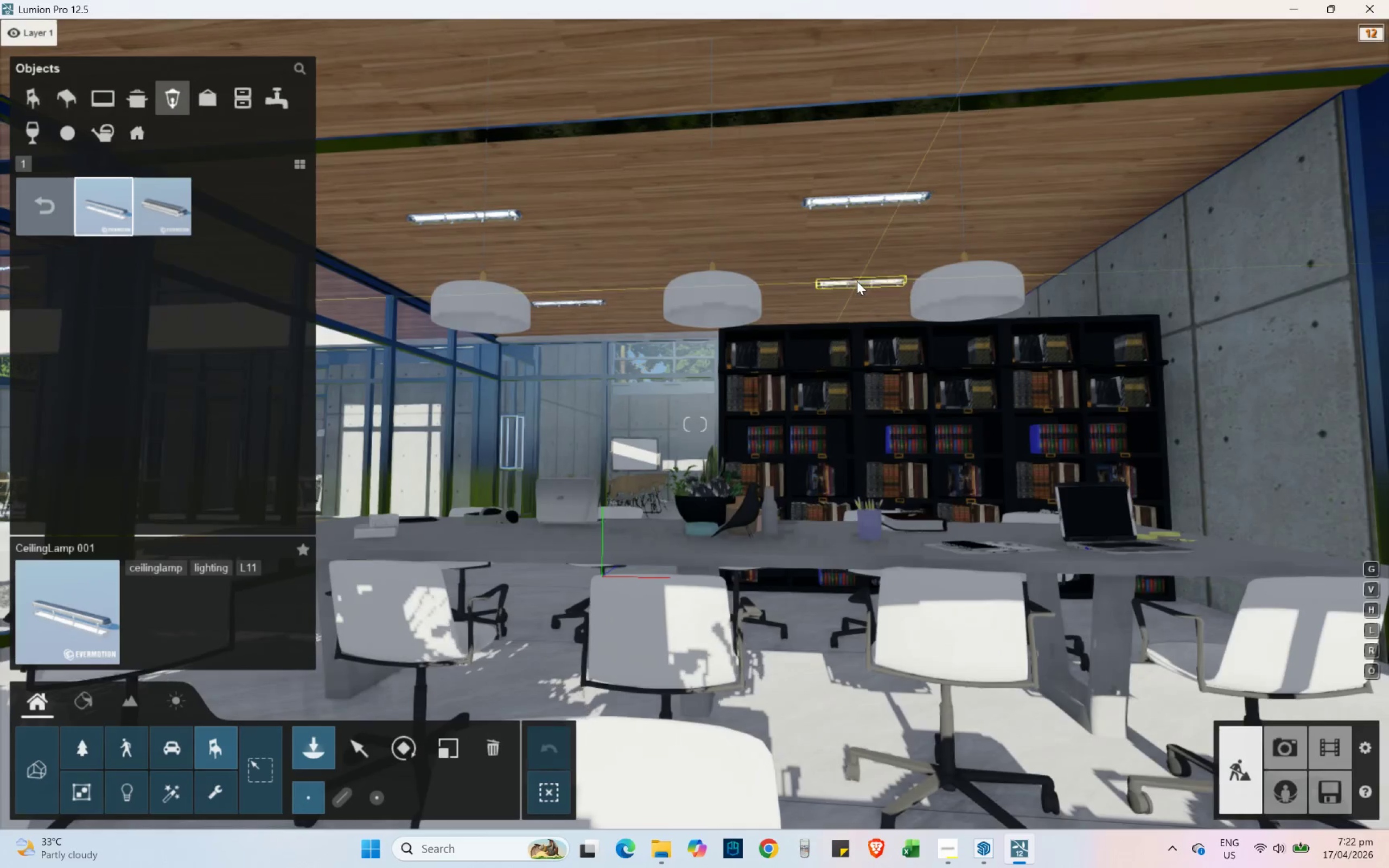 
left_click([834, 292])
 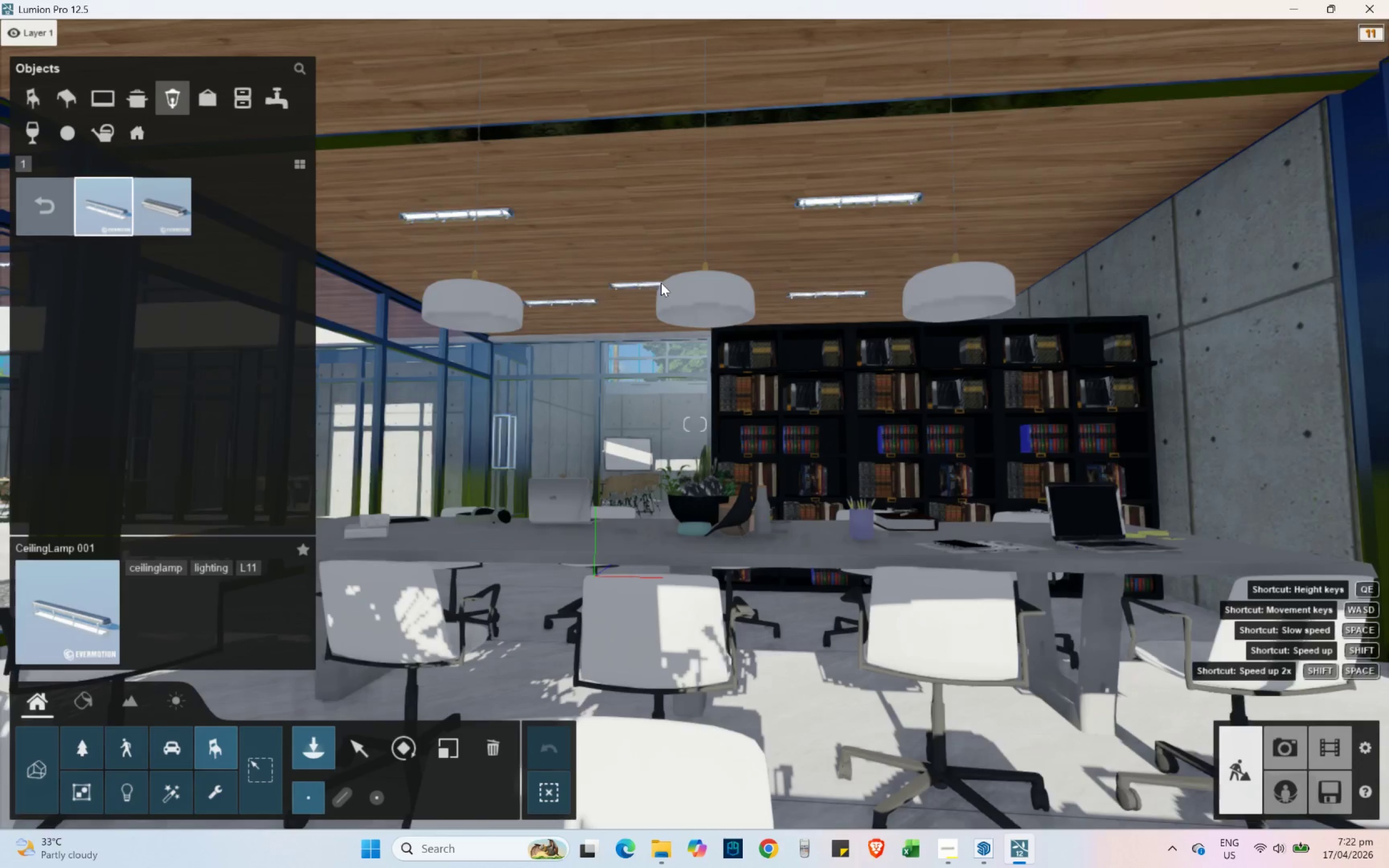 
right_click([658, 283])
 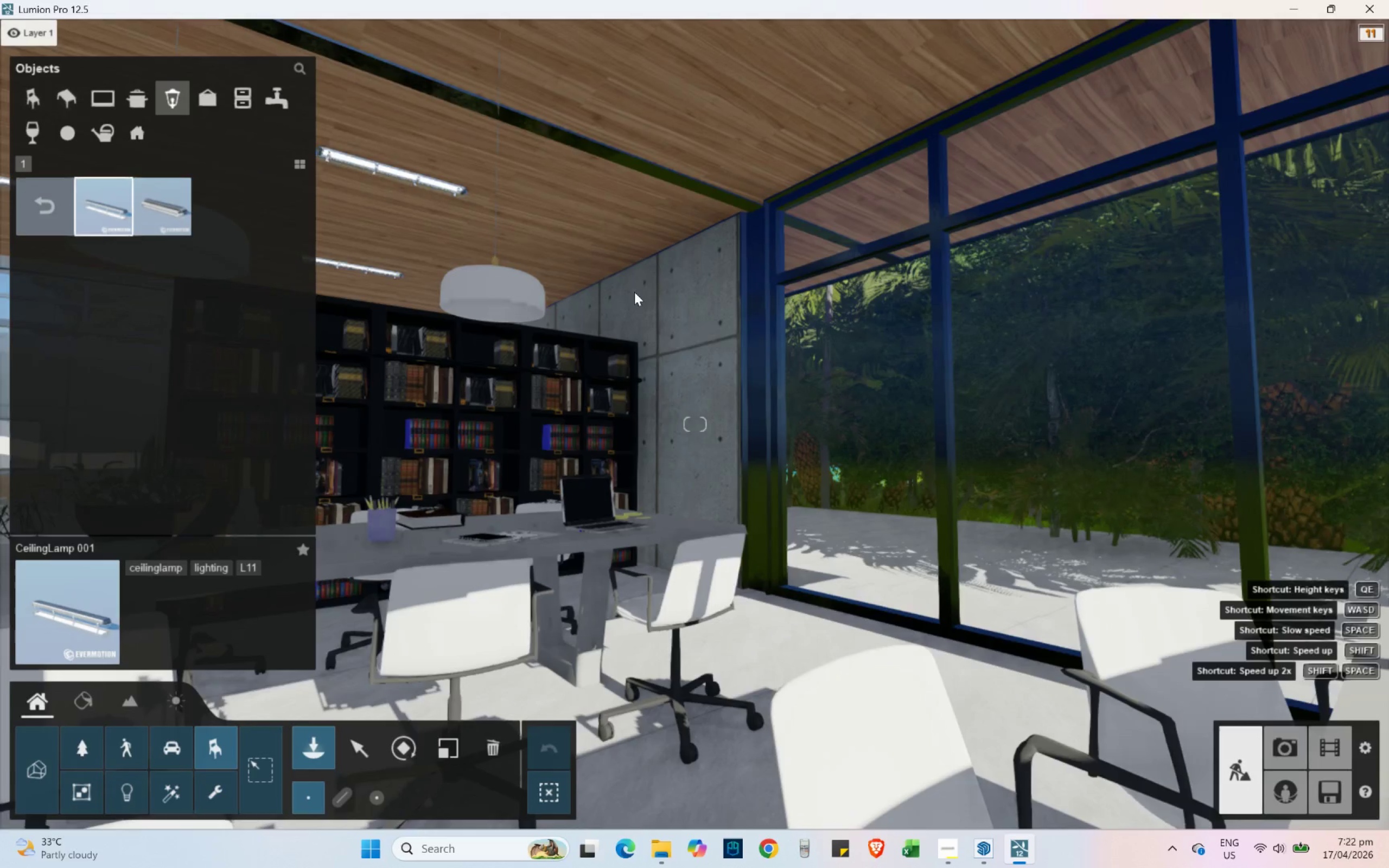 
type(sas)
 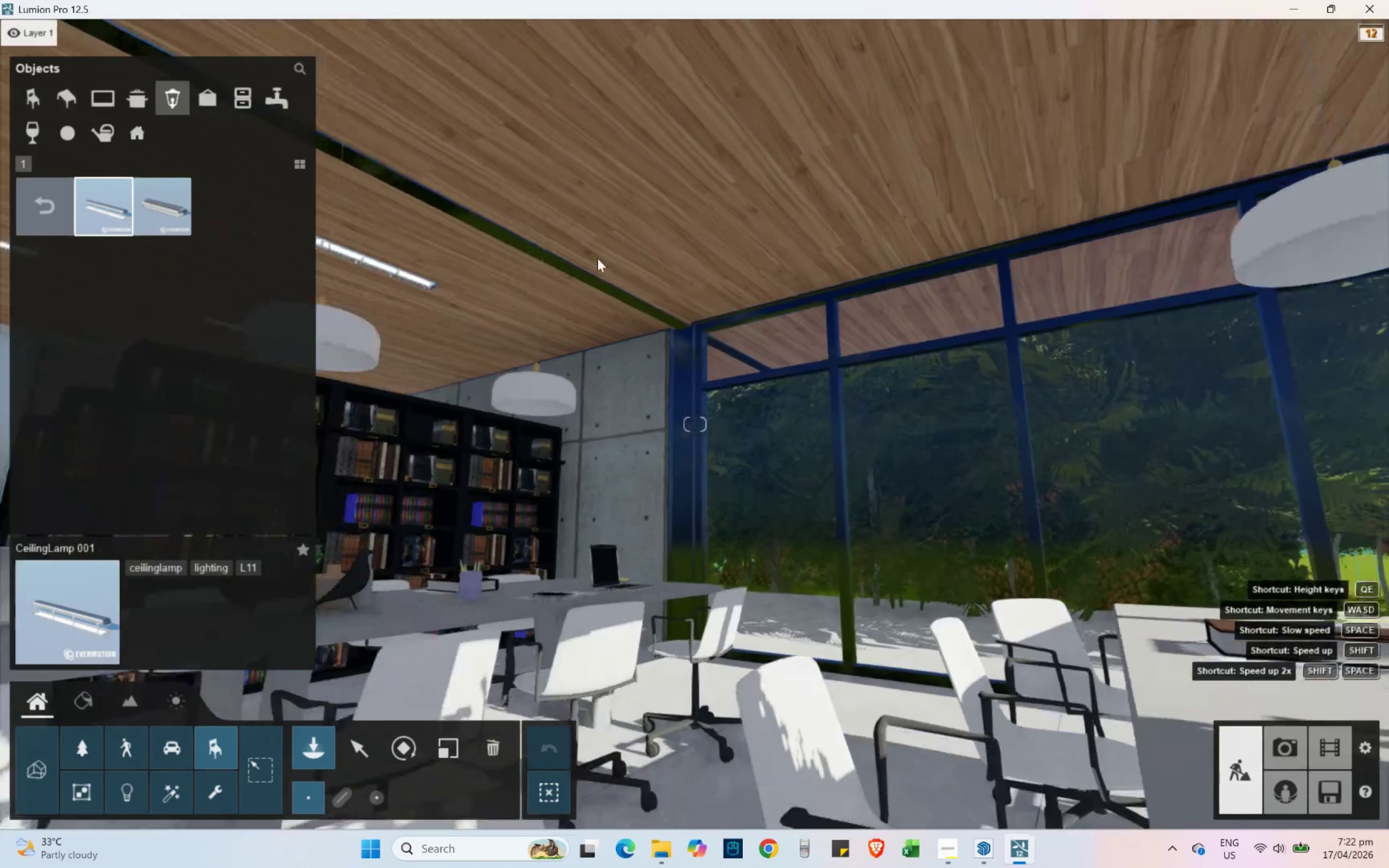 
right_click([597, 258])
 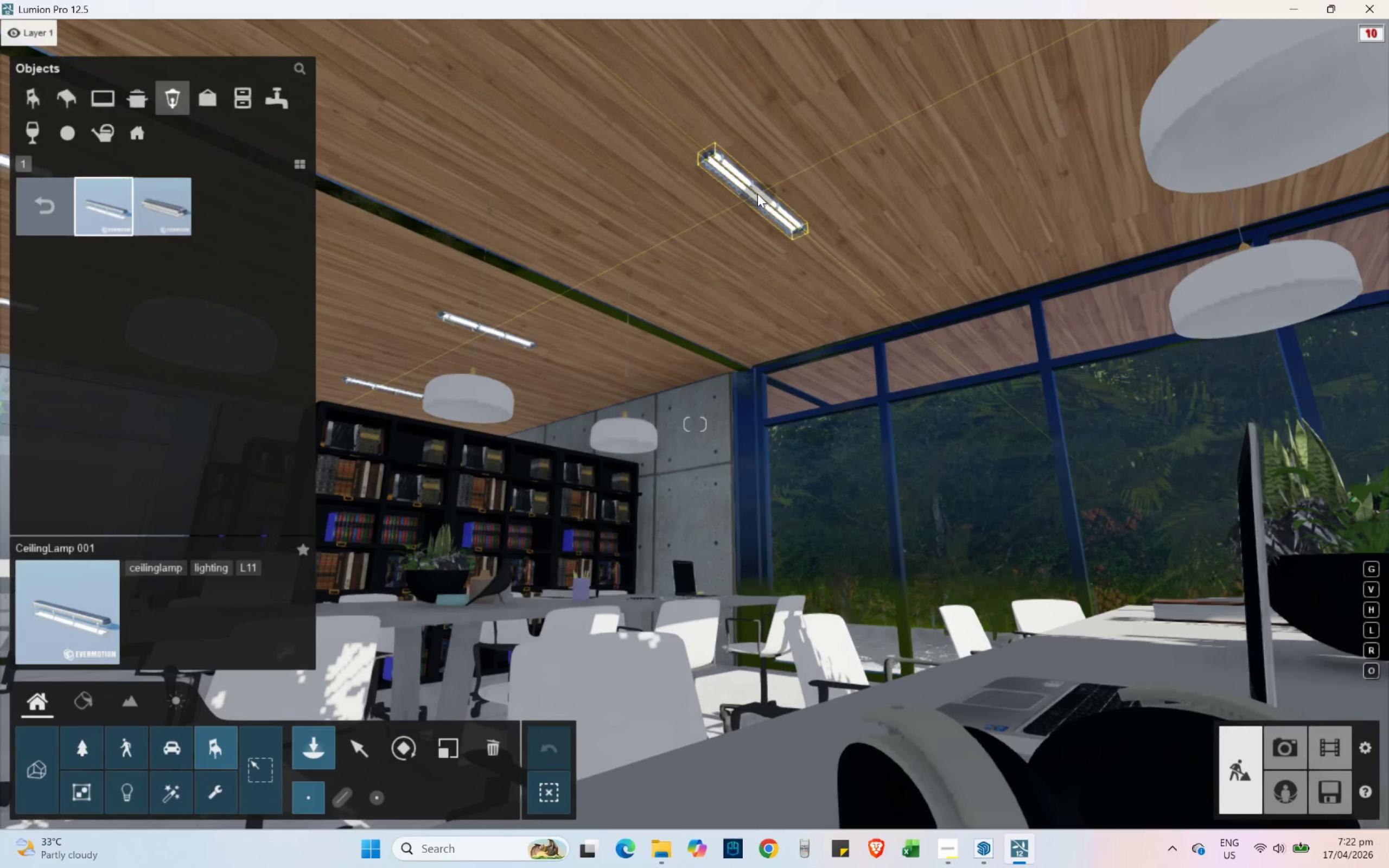 
left_click([755, 200])
 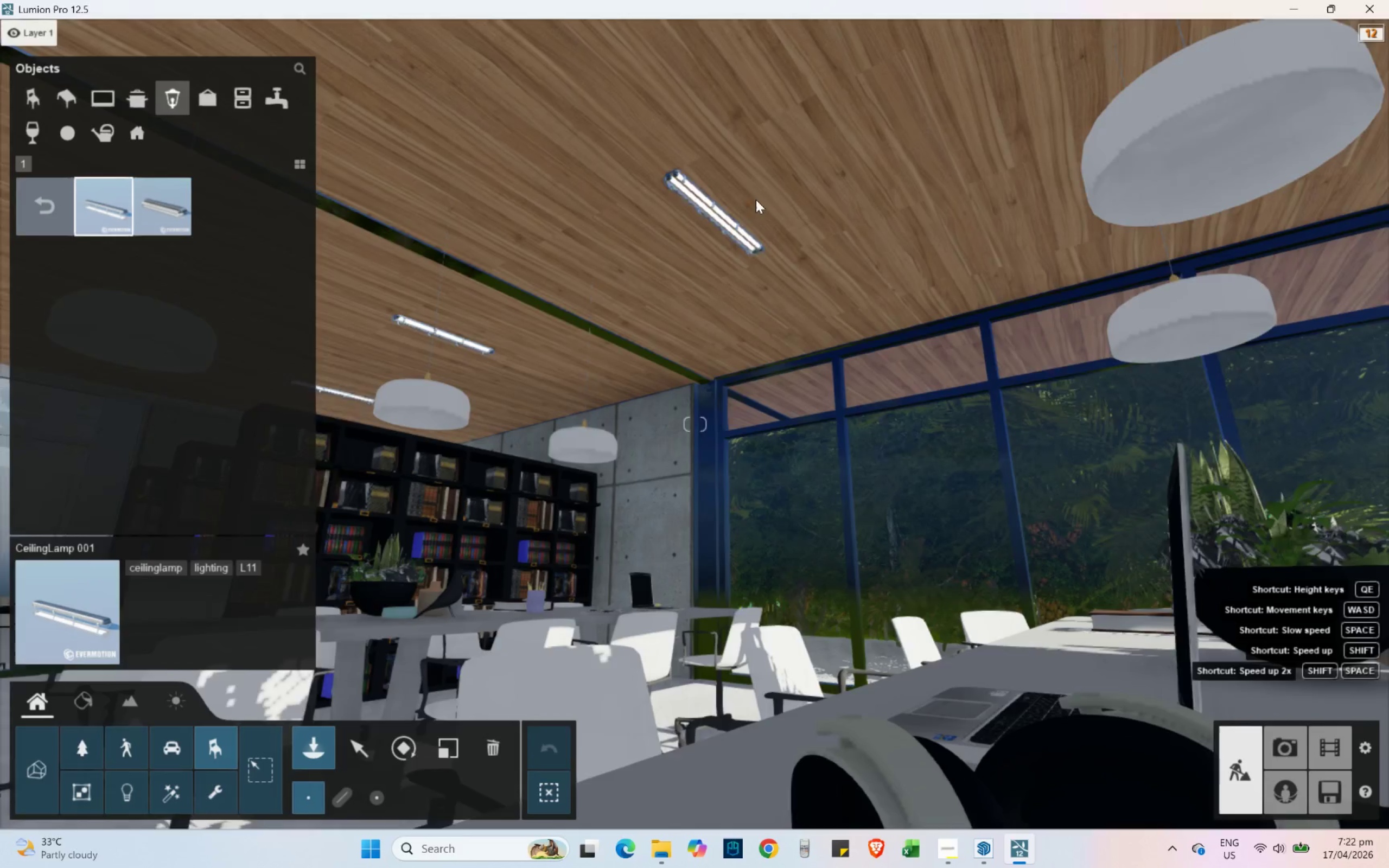 
right_click([755, 200])
 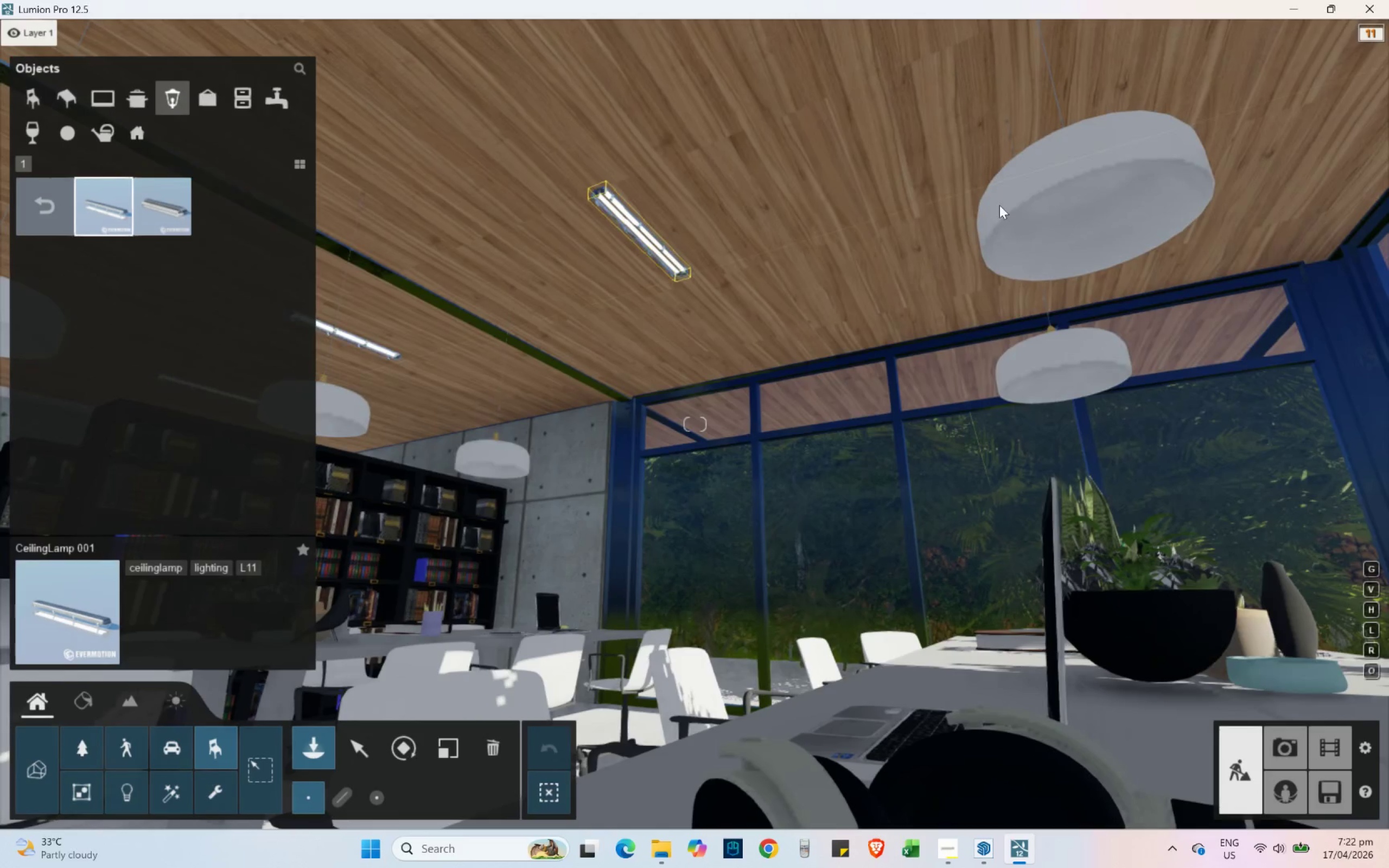 
hold_key(key=D, duration=0.38)
 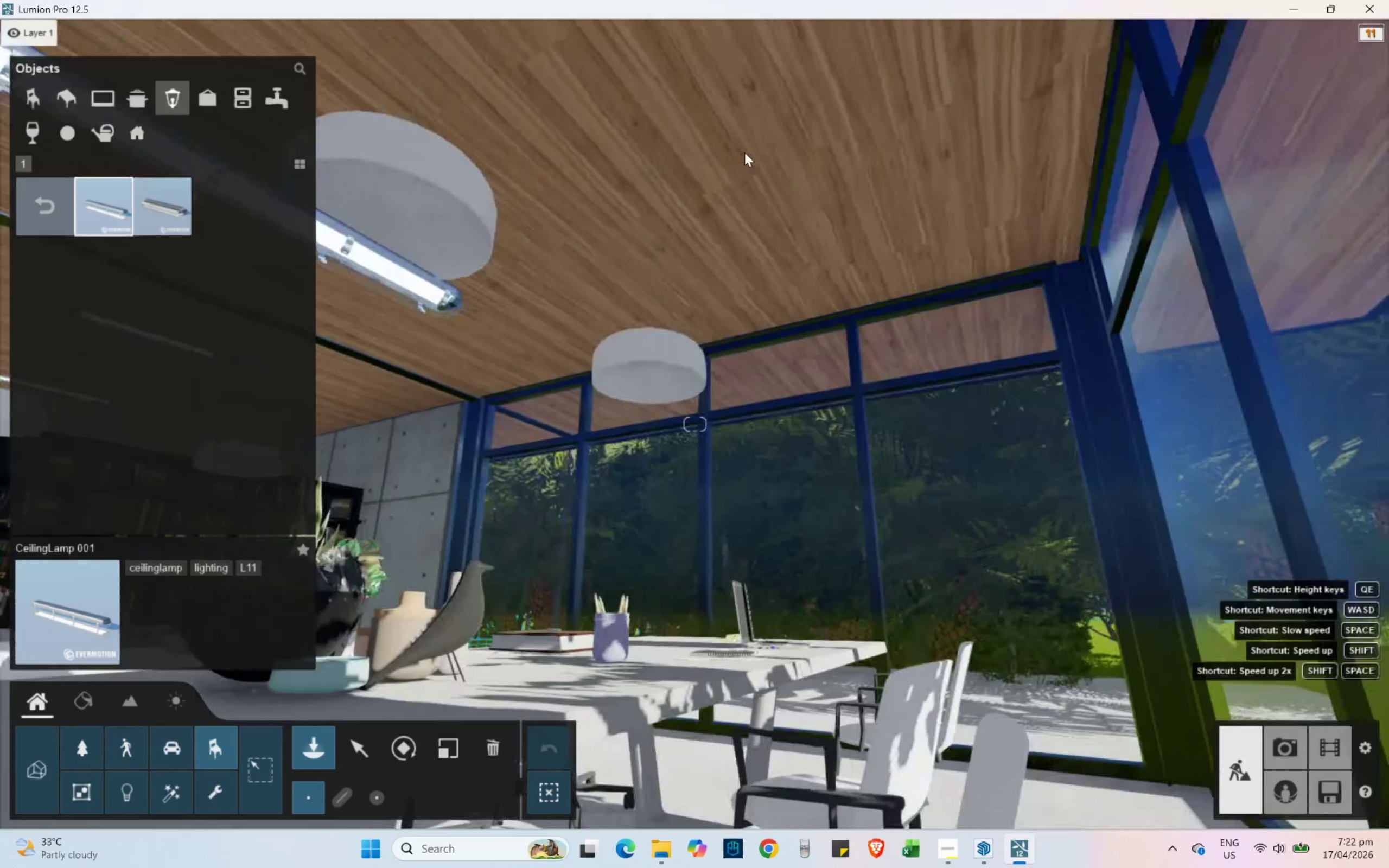 
key(A)
 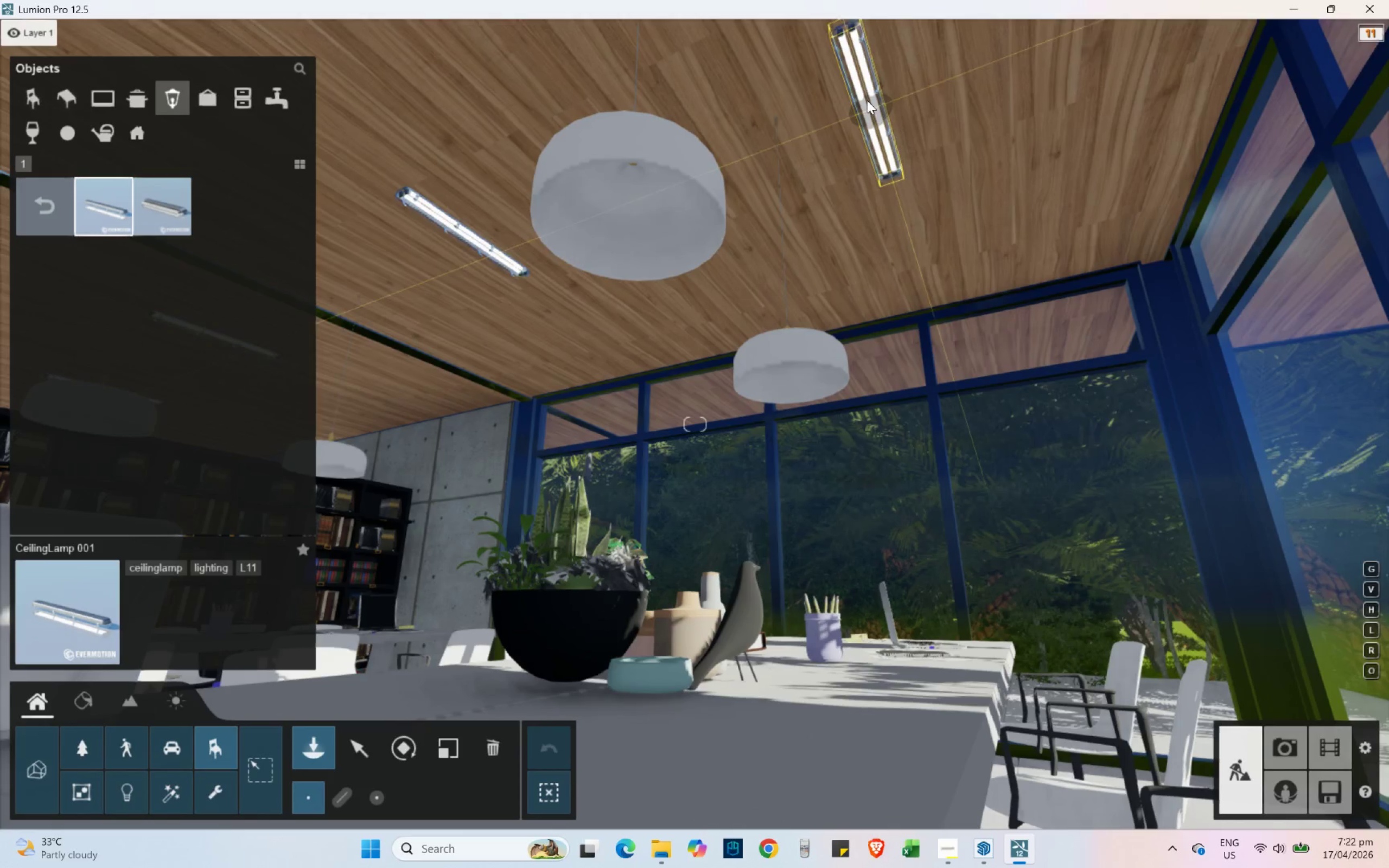 
left_click([865, 95])
 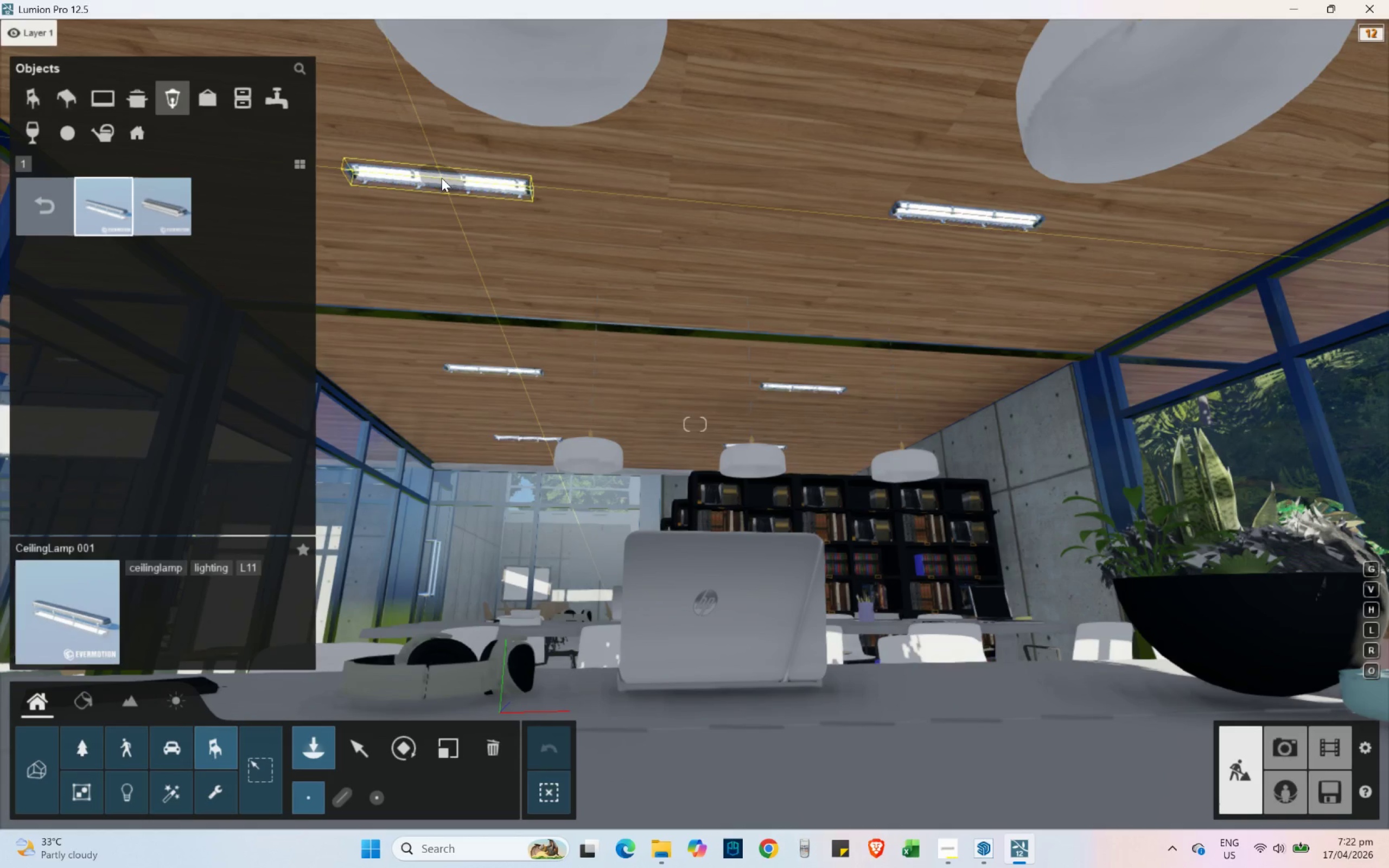 
wait(6.0)
 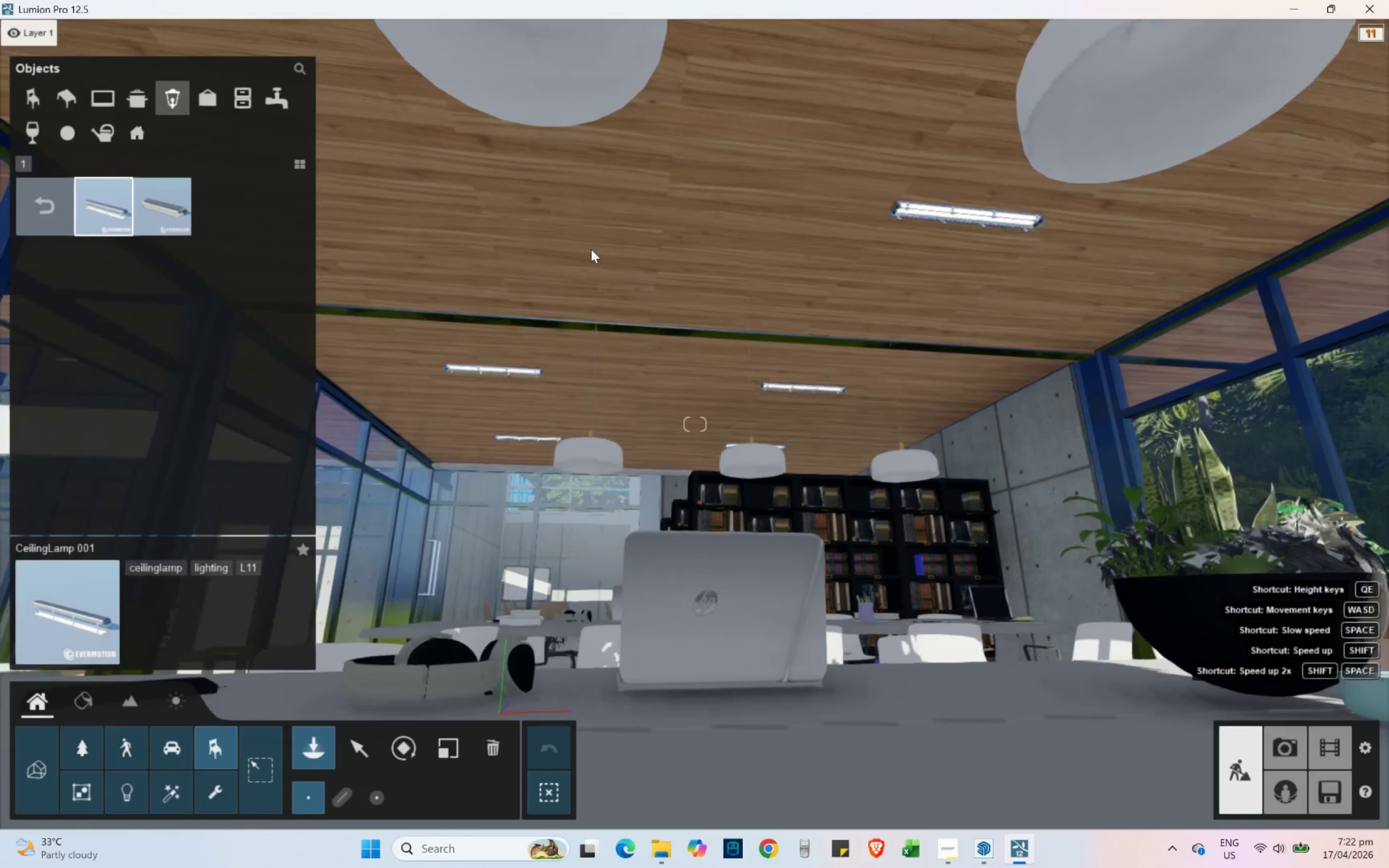 
left_click([400, 165])
 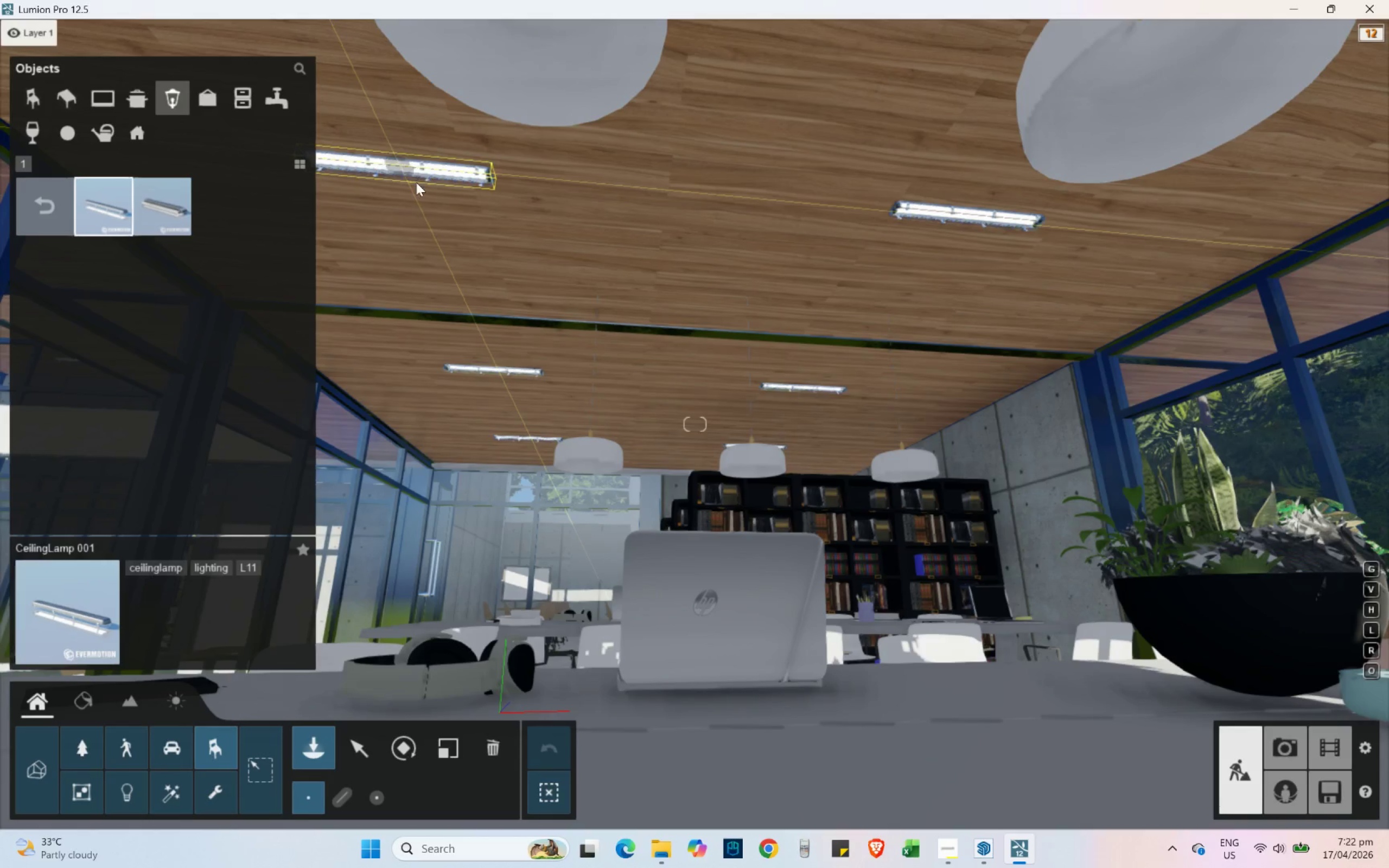 
type(sa)
 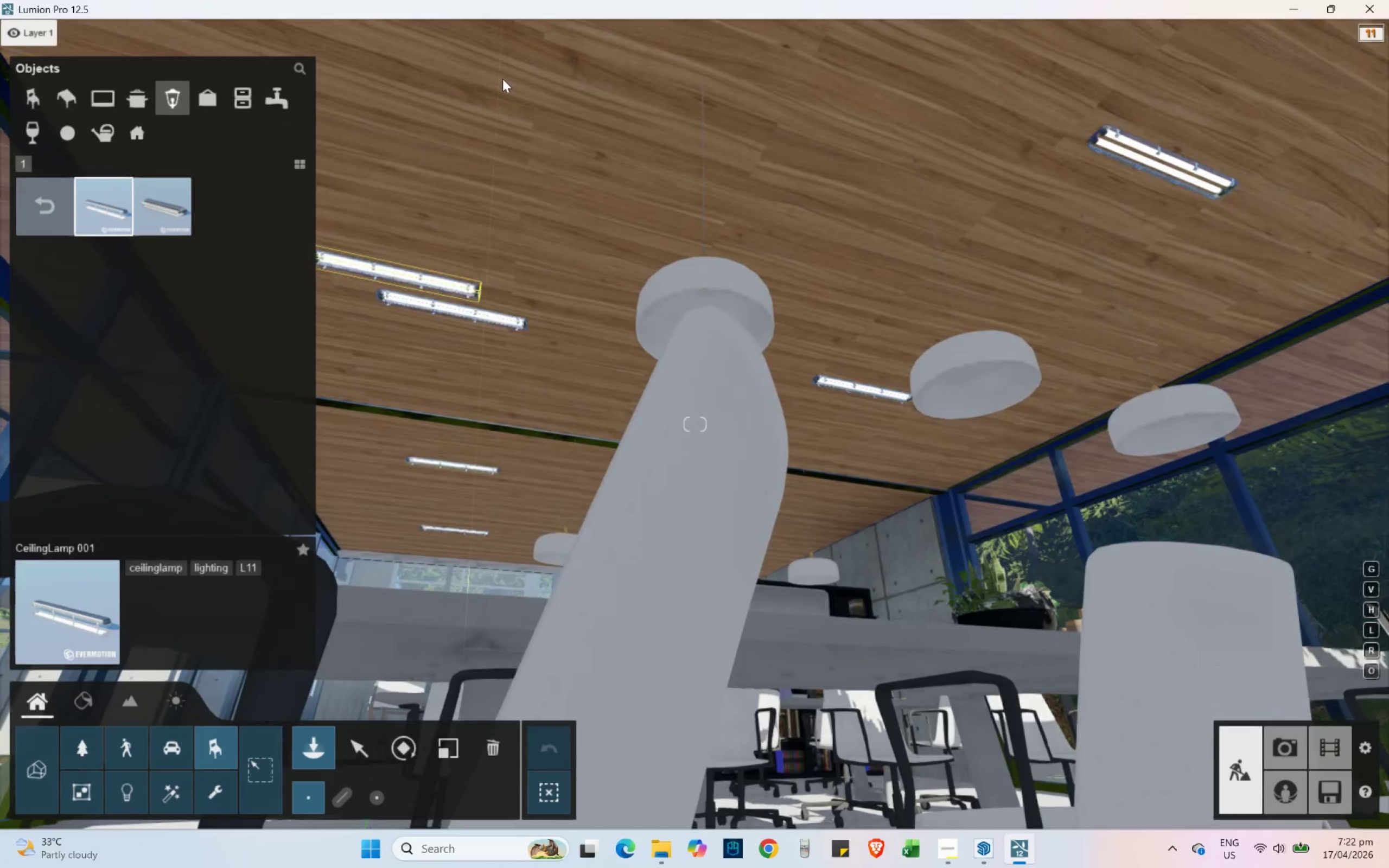 
hold_key(key=ShiftLeft, duration=0.72)
 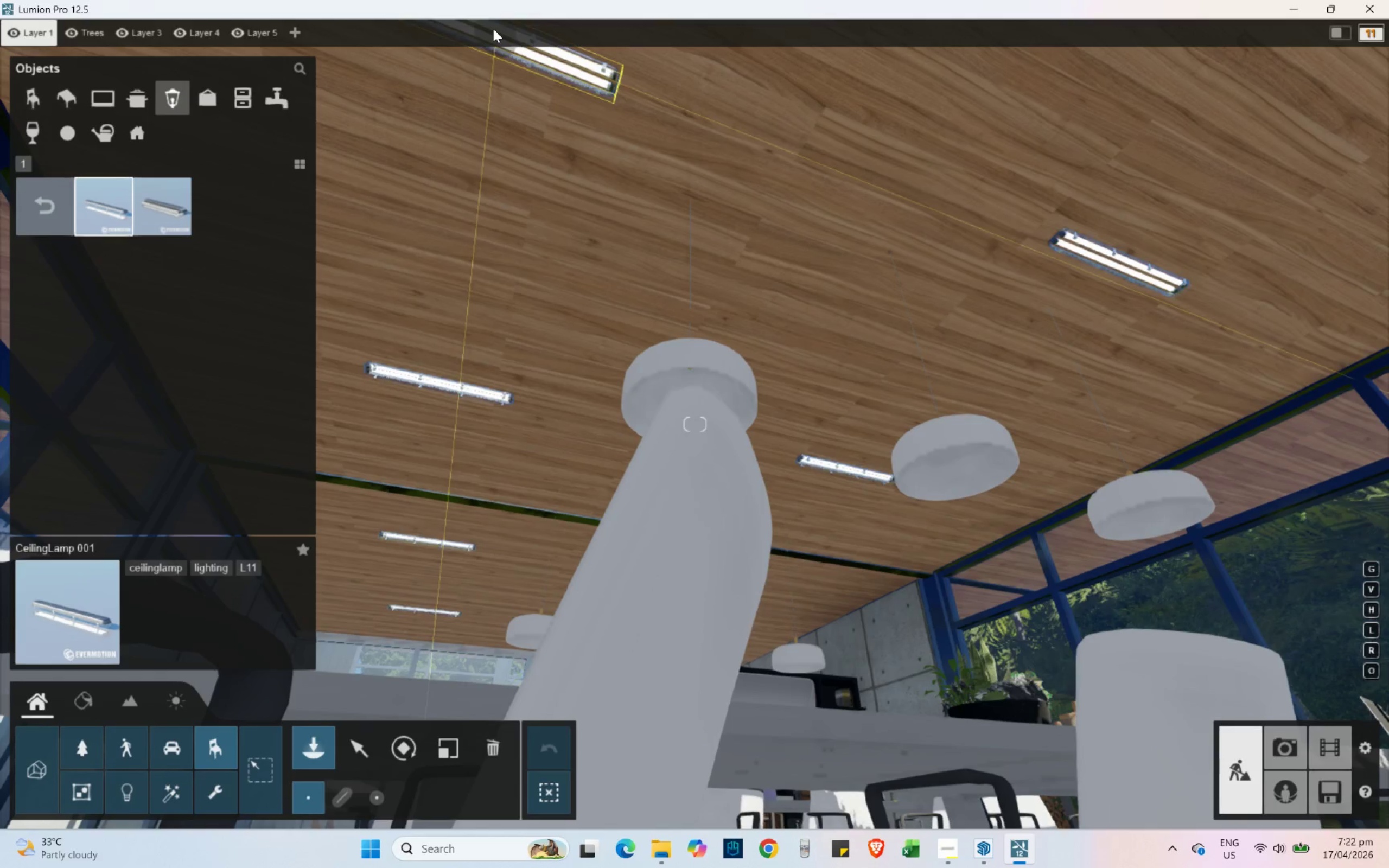 
wait(5.34)
 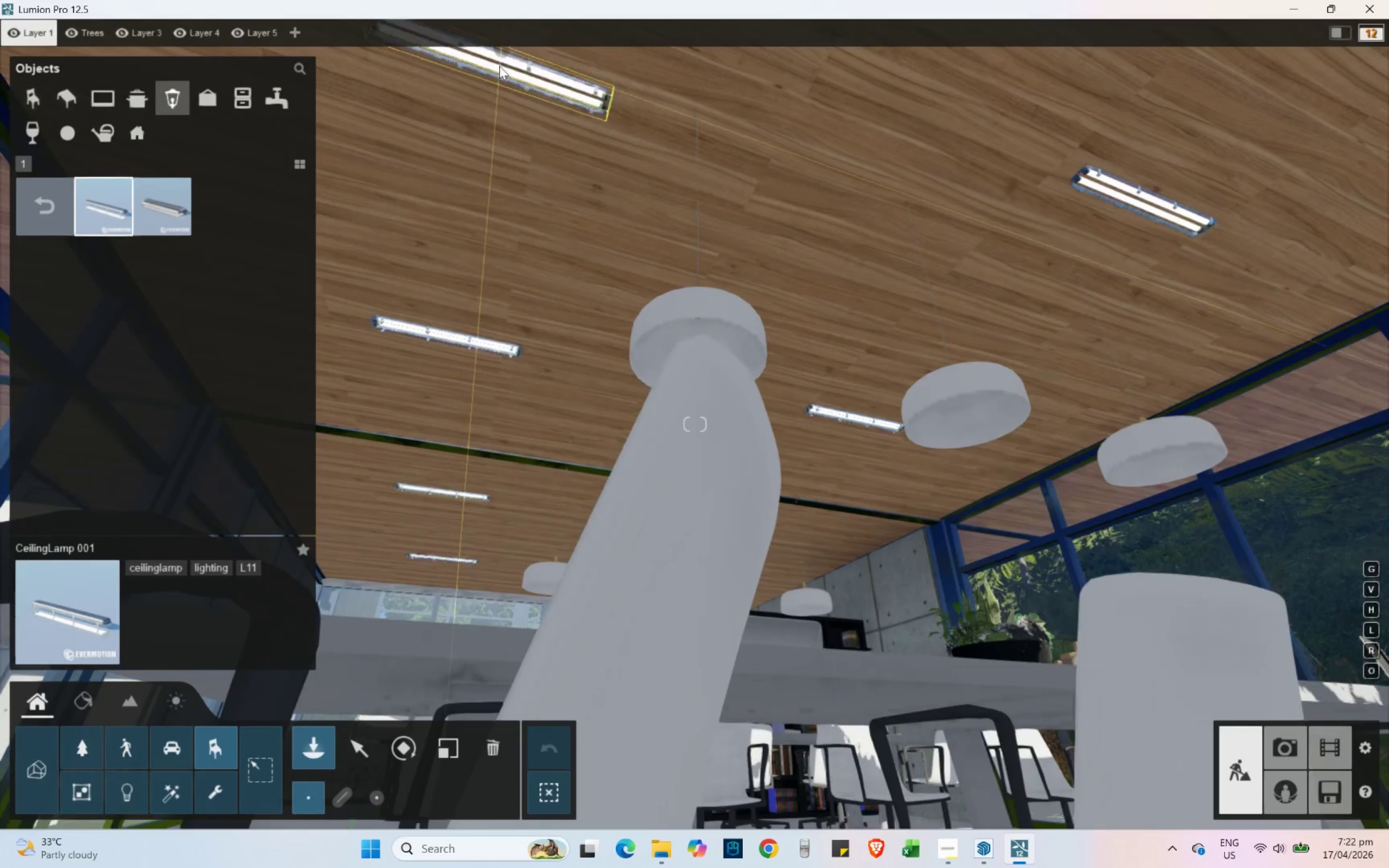 
left_click([481, 16])
 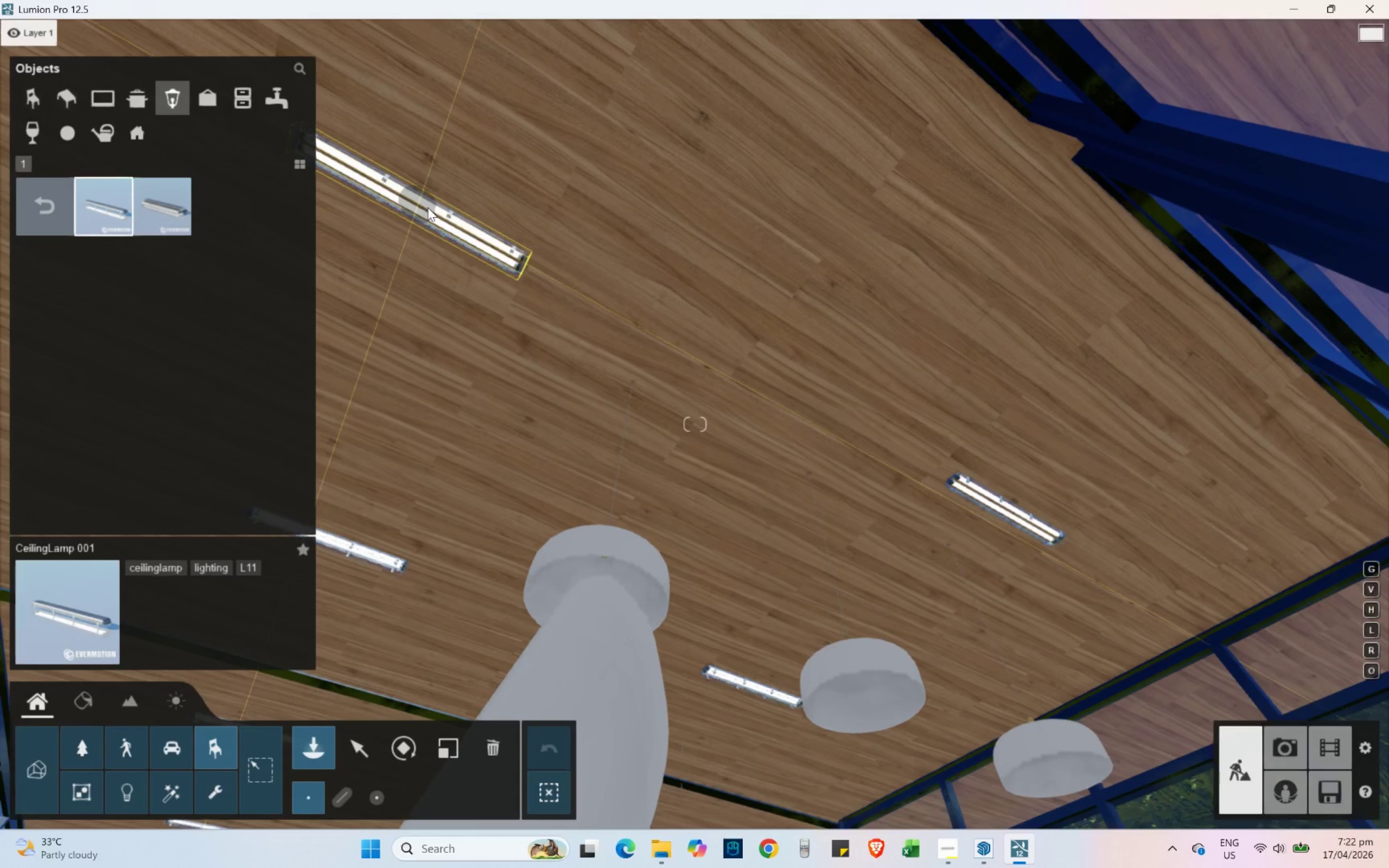 
left_click([437, 208])
 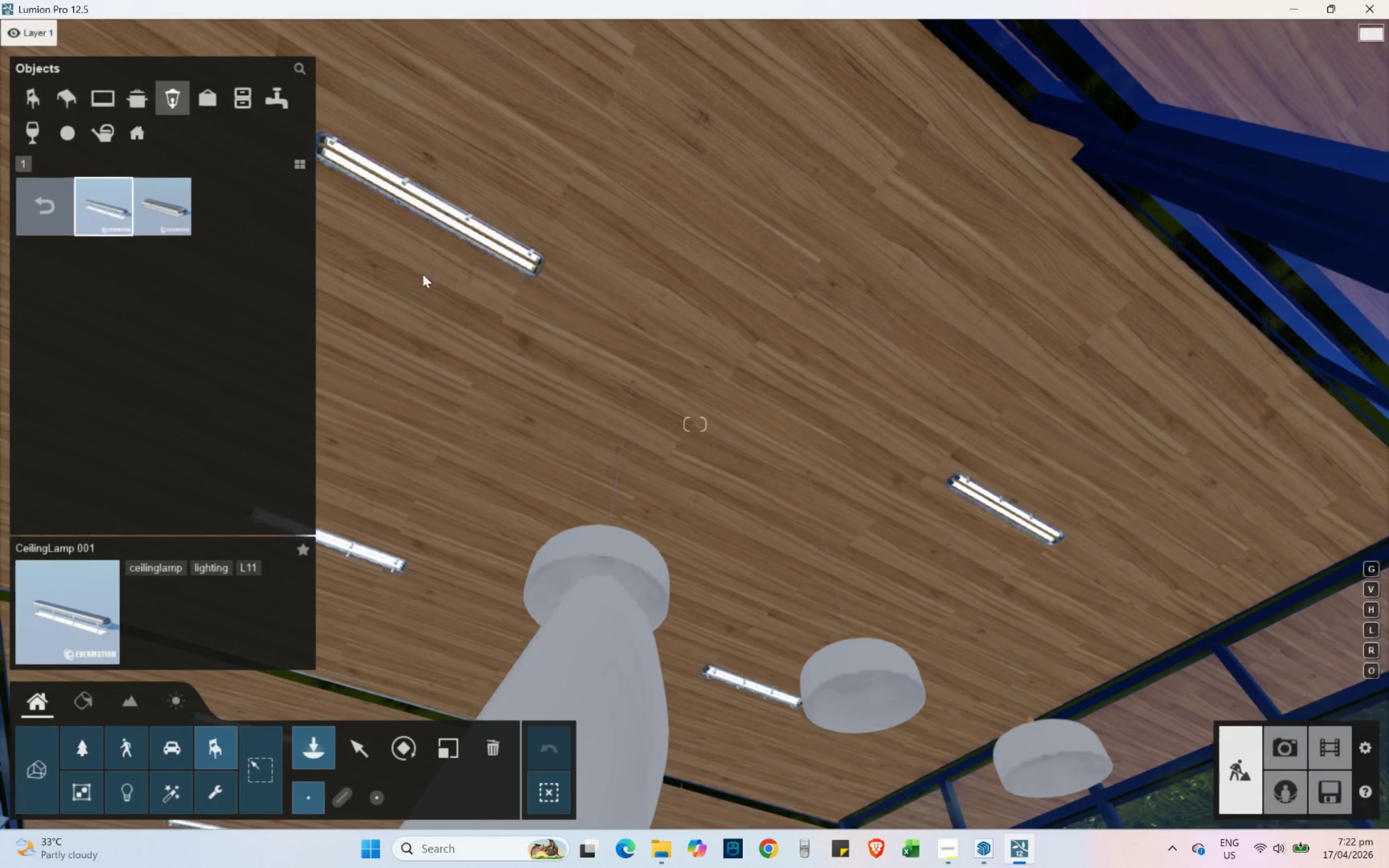 
type(SQ)
 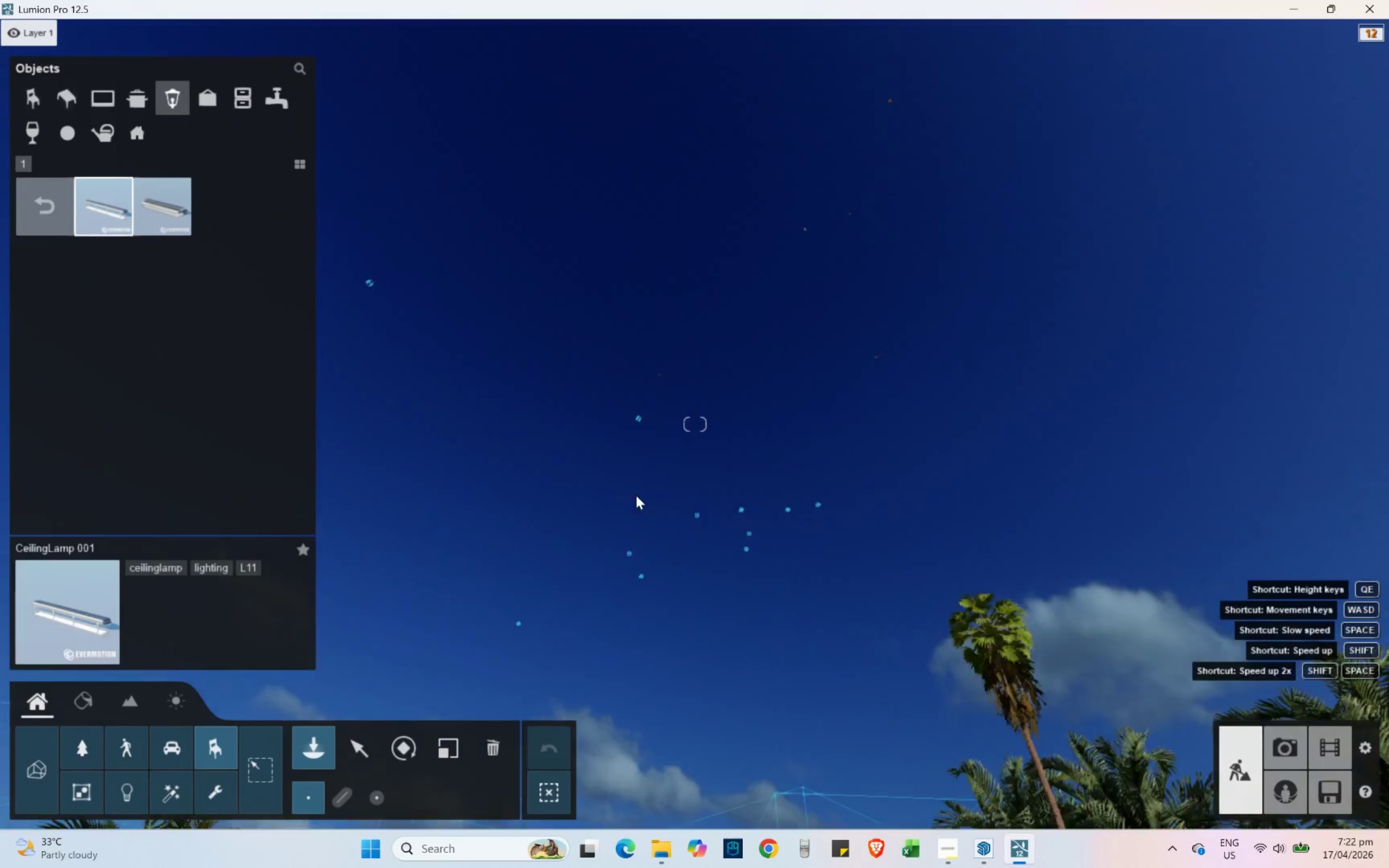 
hold_key(key=A, duration=0.52)
 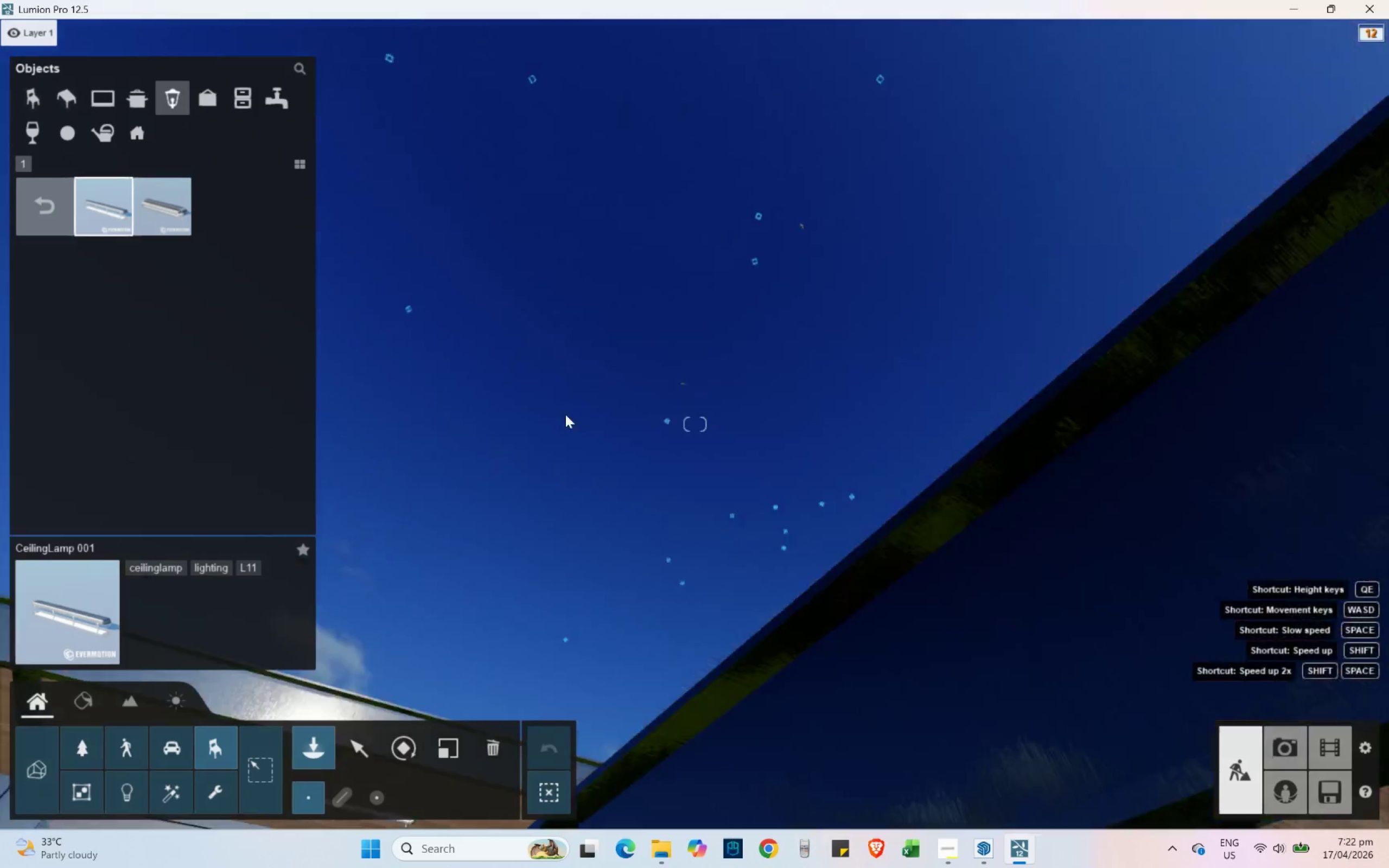 
hold_key(key=W, duration=0.36)
 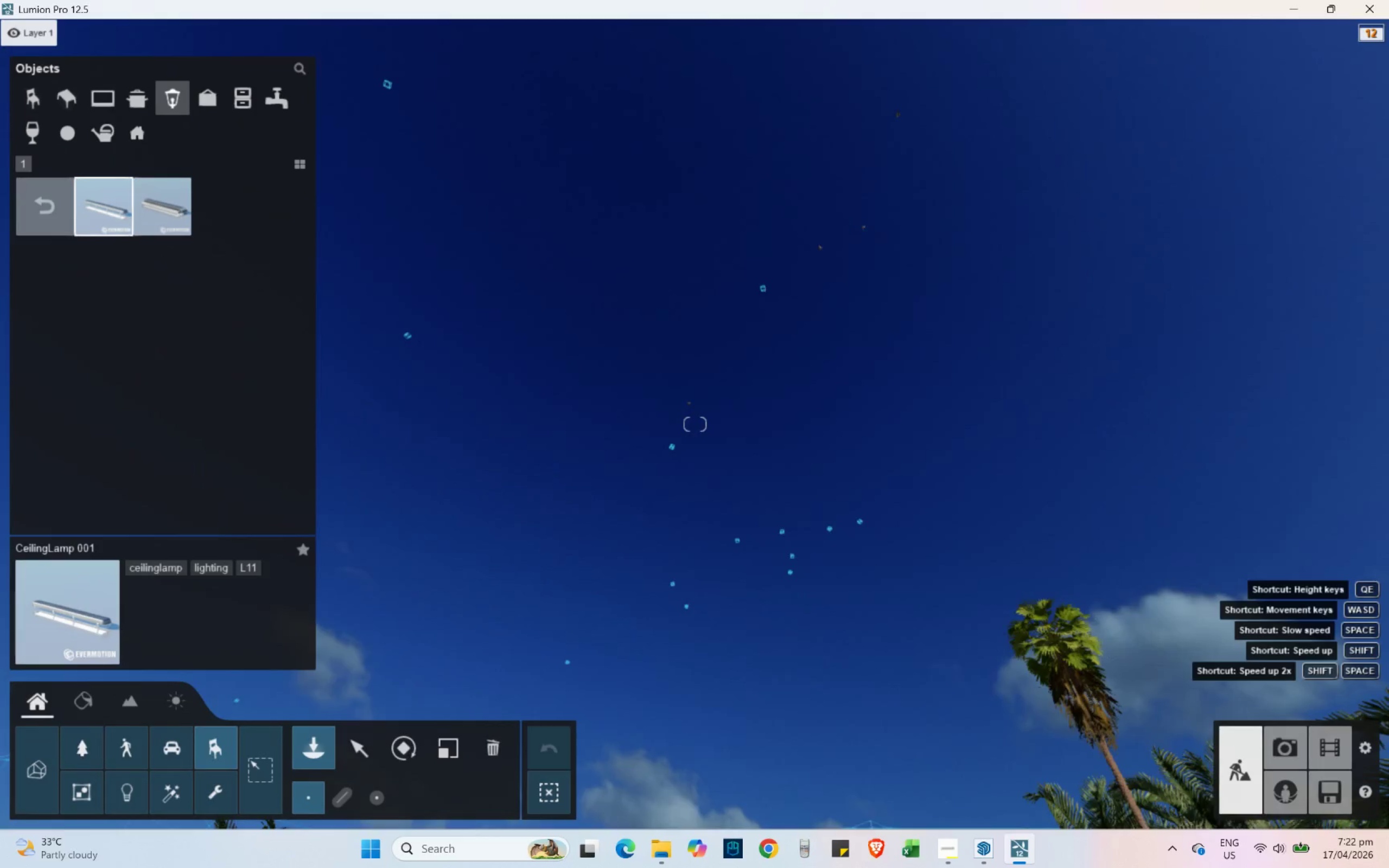 
hold_key(key=S, duration=0.5)
 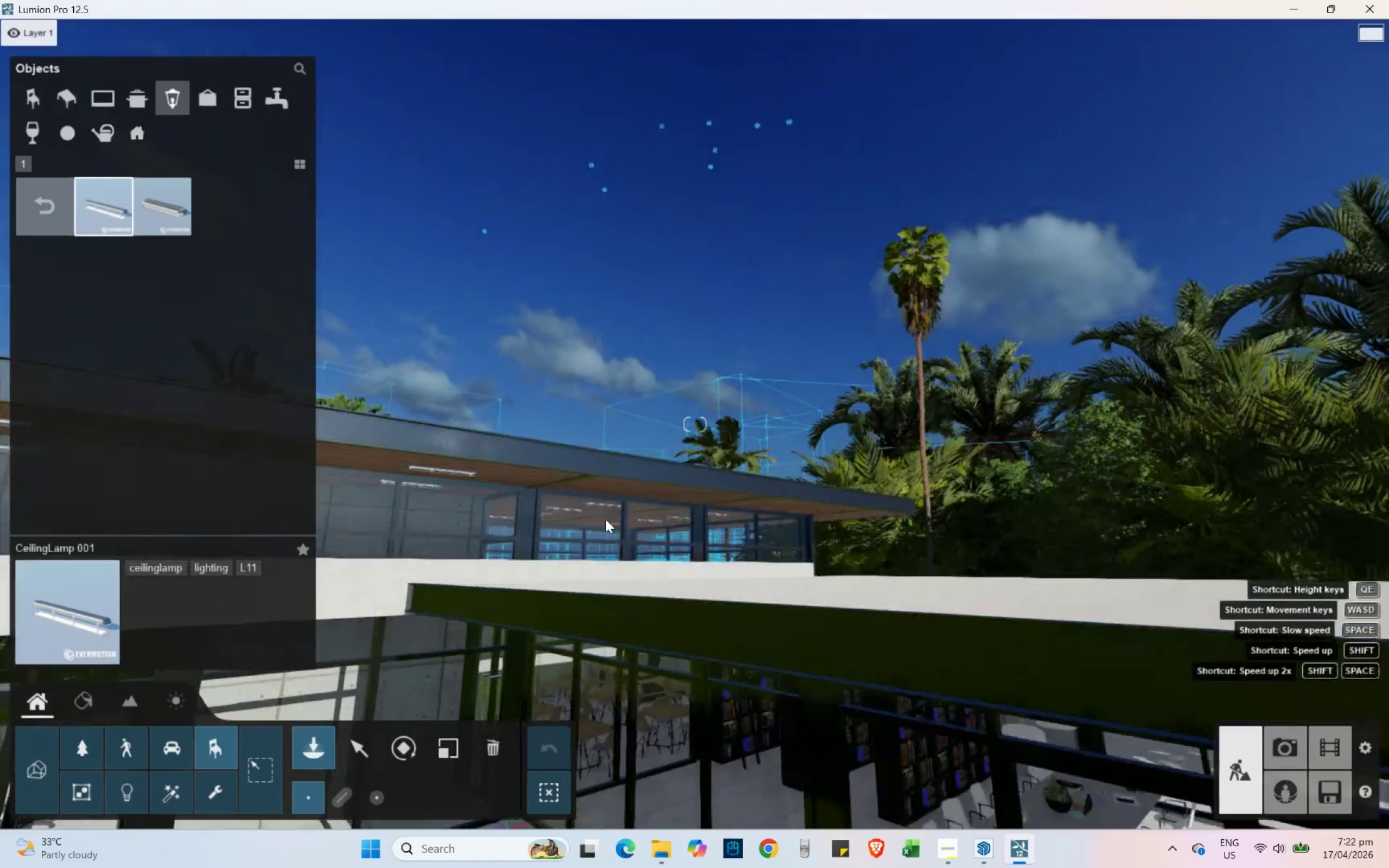 
hold_key(key=E, duration=1.38)
 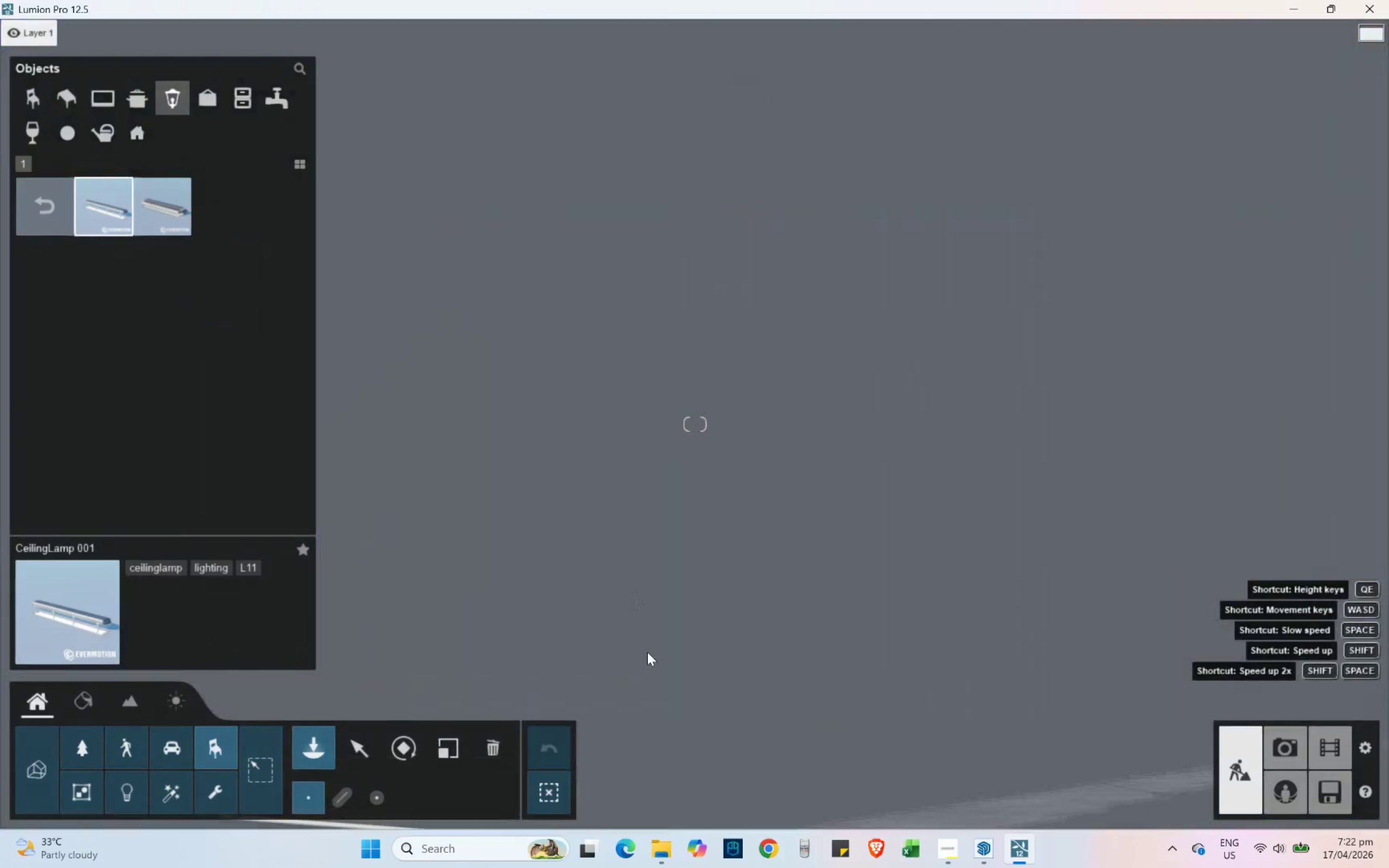 
type(ds)
 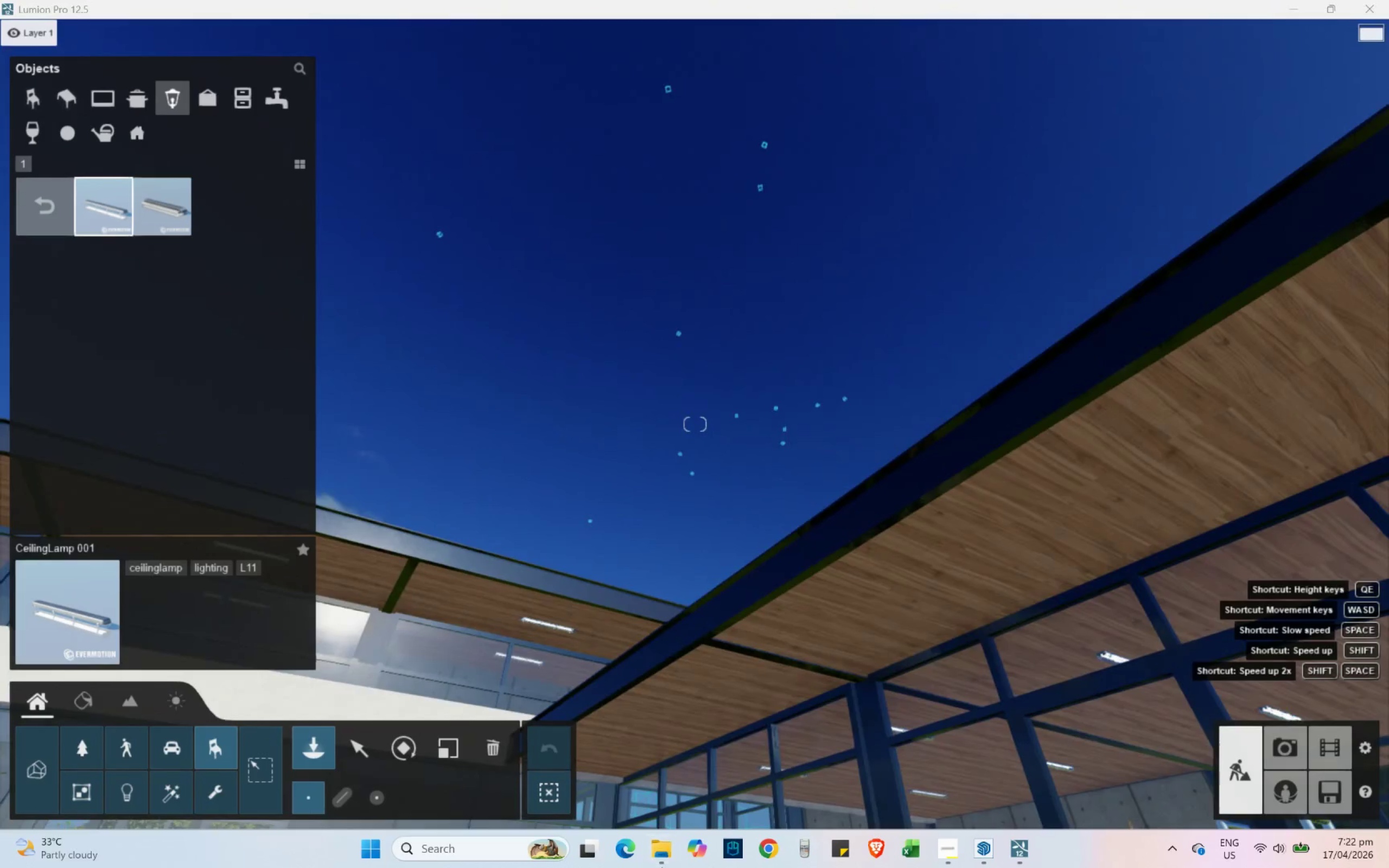 
hold_key(key=Q, duration=0.53)
 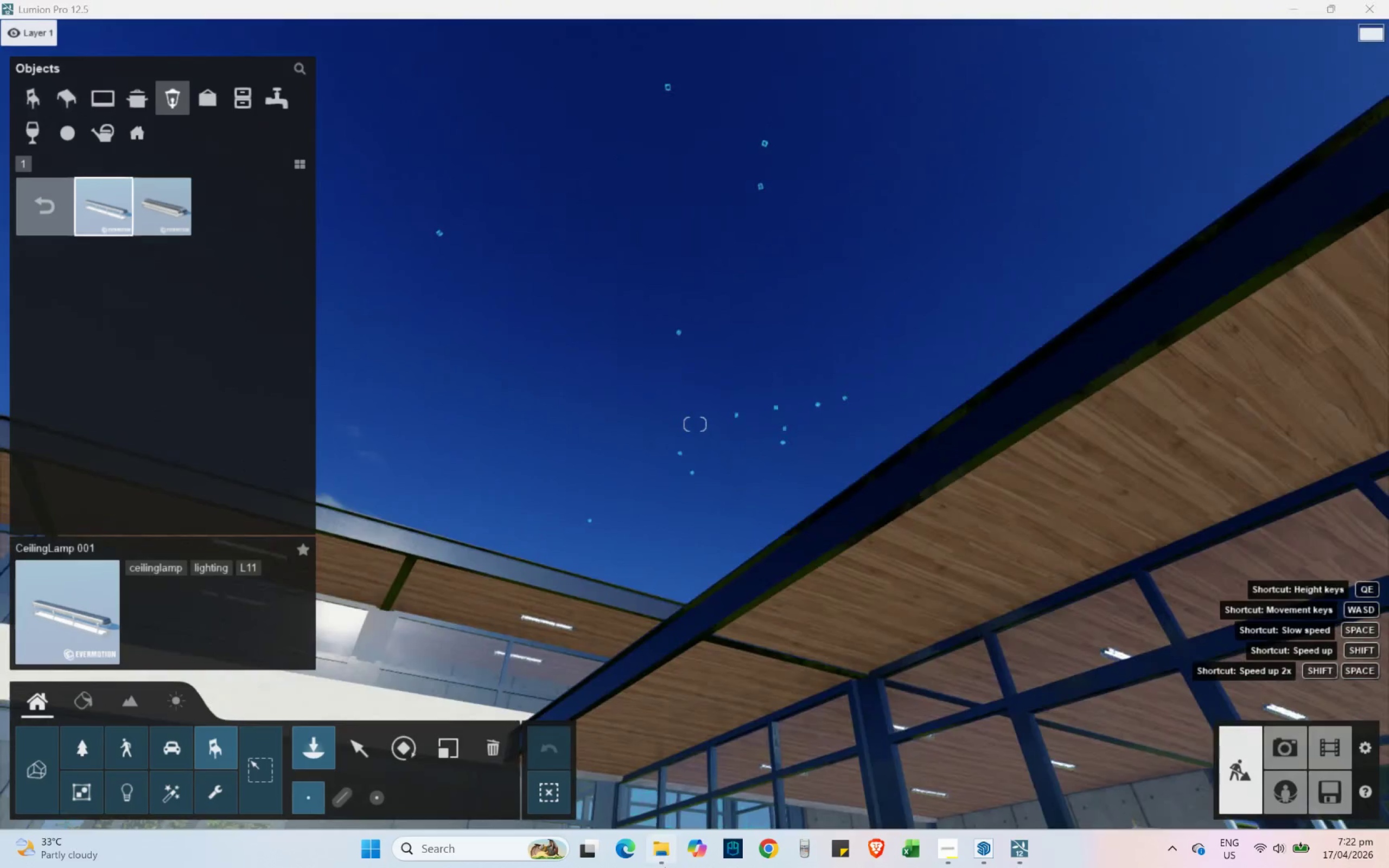 
hold_key(key=Q, duration=26.86)
 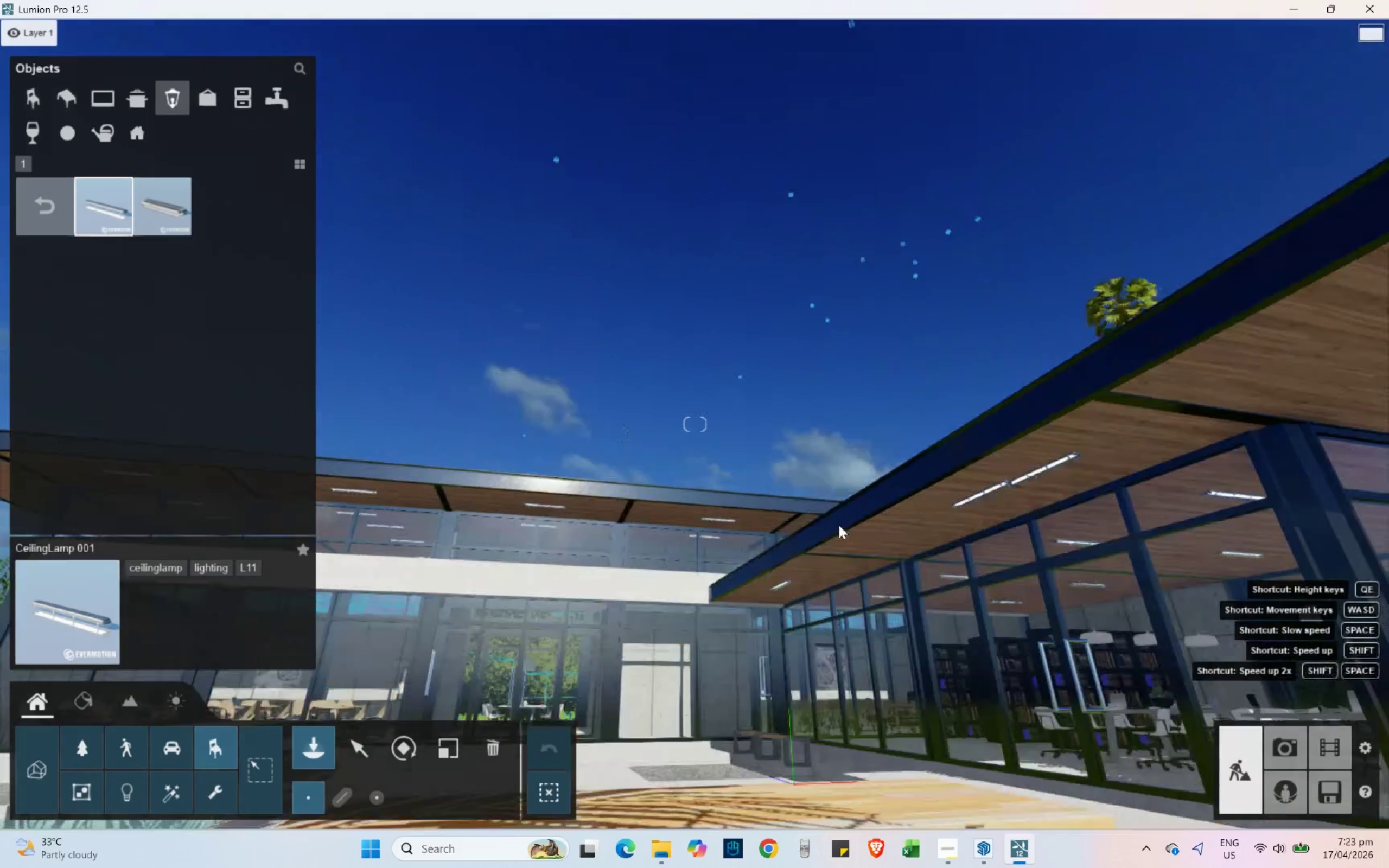 
key(S)
 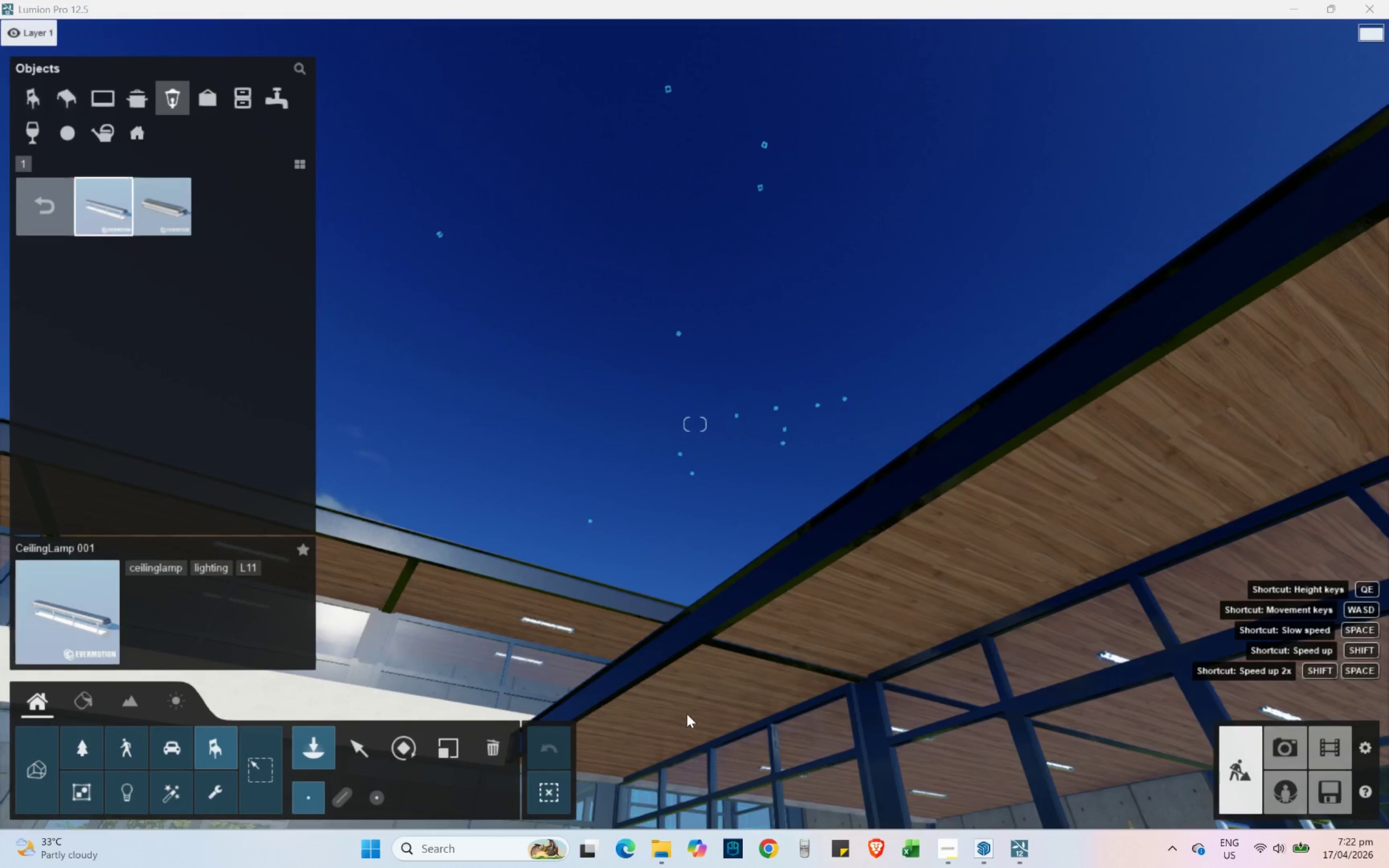 
key(A)
 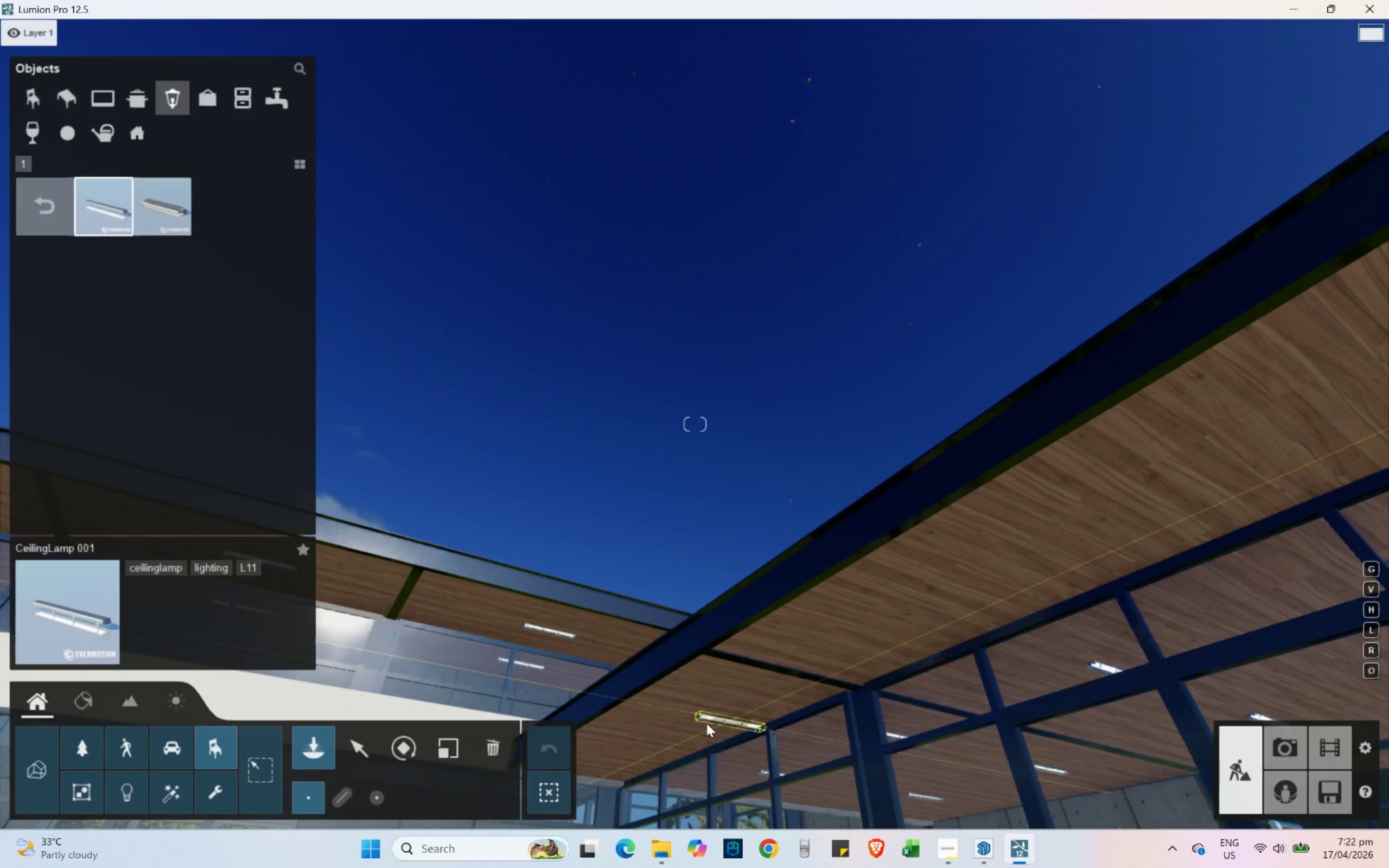 
hold_key(key=R, duration=1.5)
 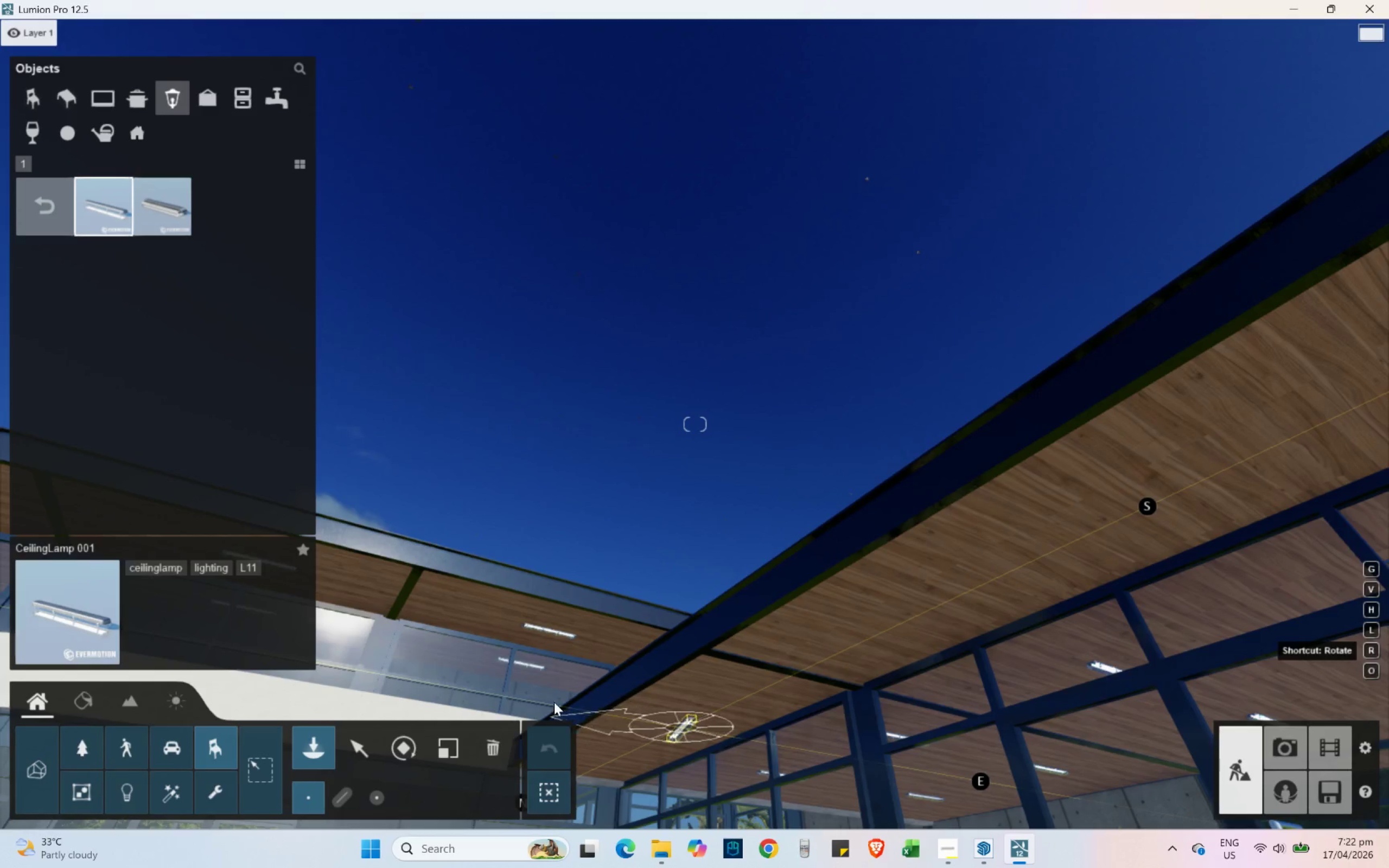 
hold_key(key=R, duration=1.52)
 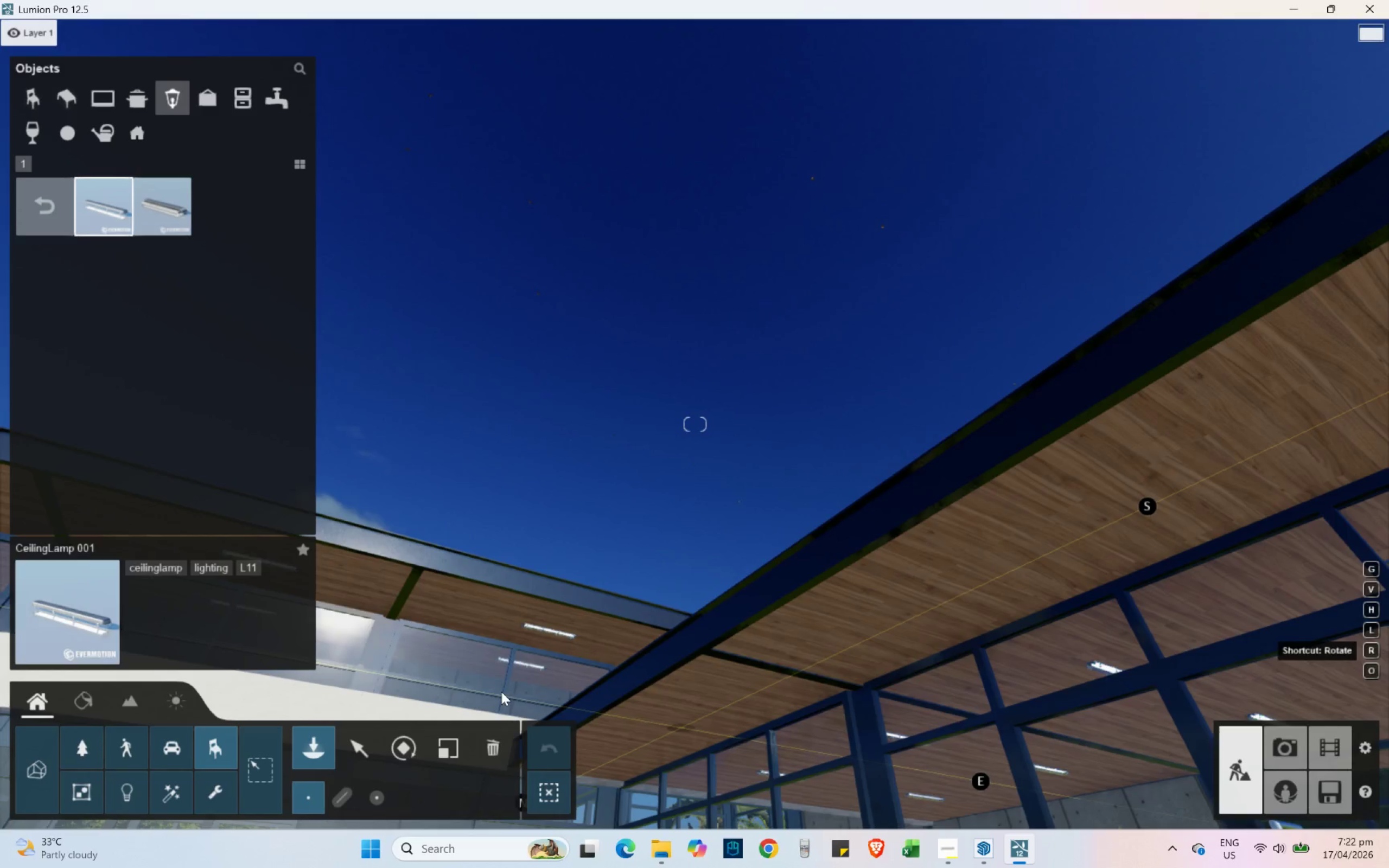 
hold_key(key=R, duration=1.51)
 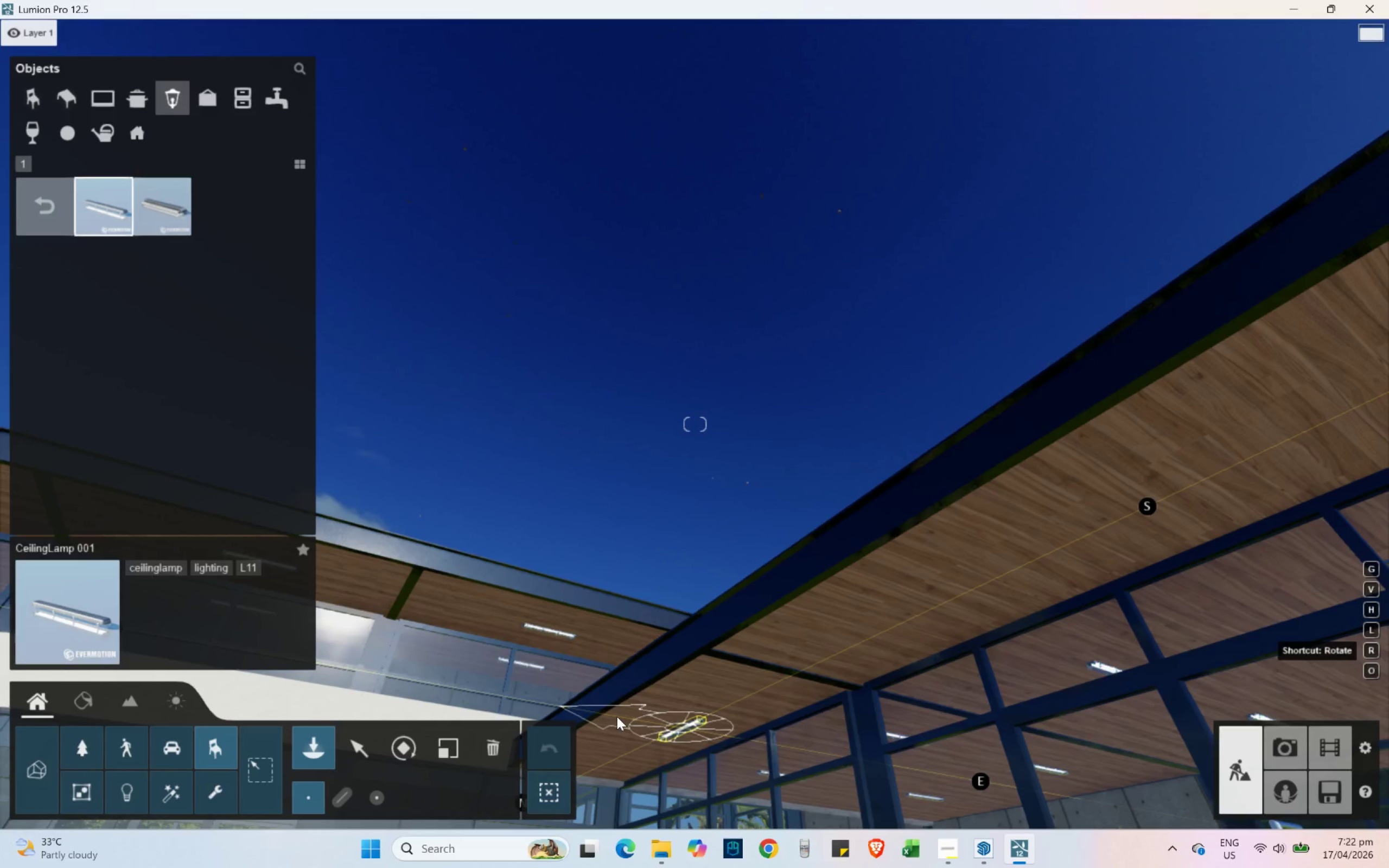 
hold_key(key=R, duration=0.42)
 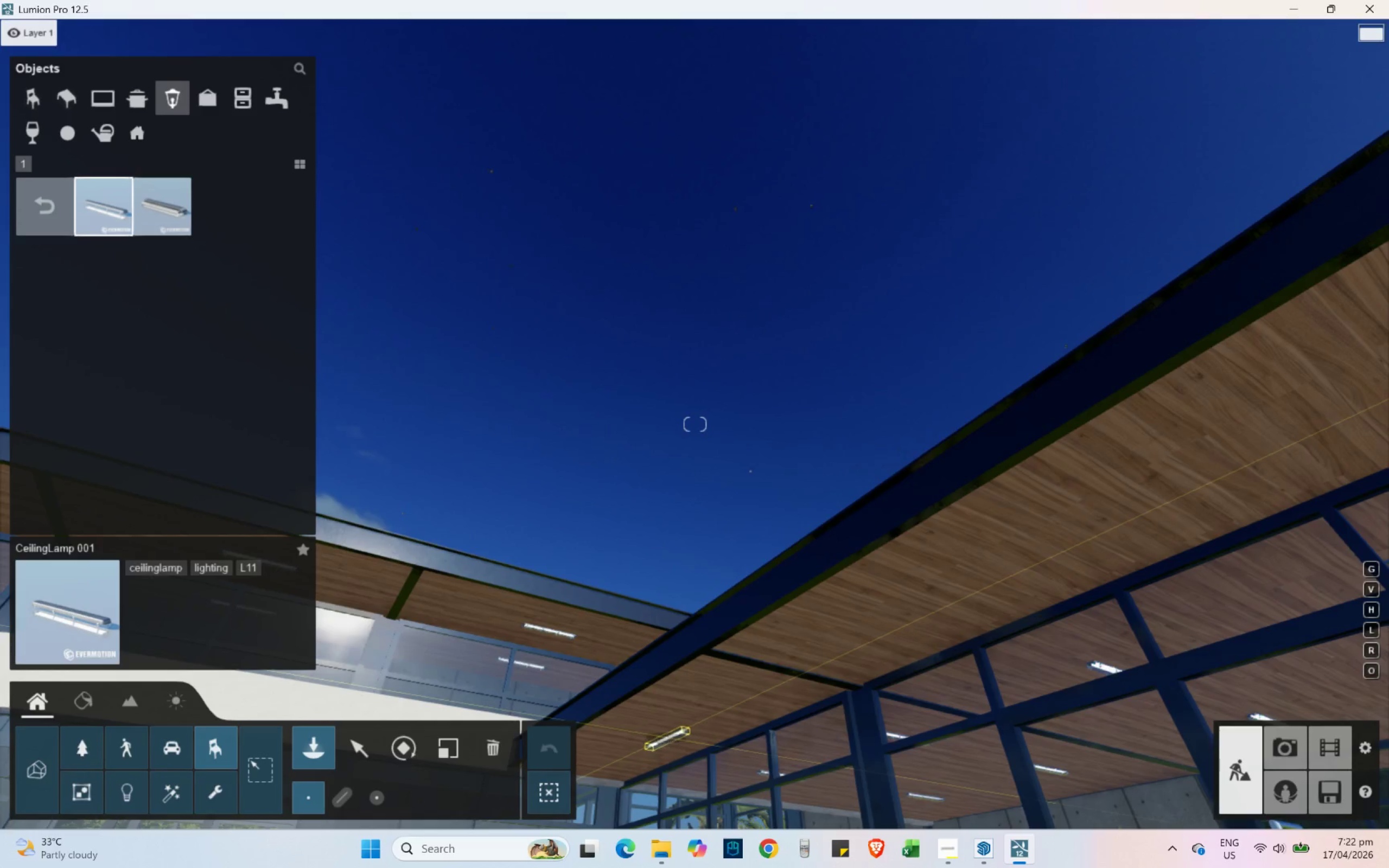 
hold_key(key=A, duration=0.45)
 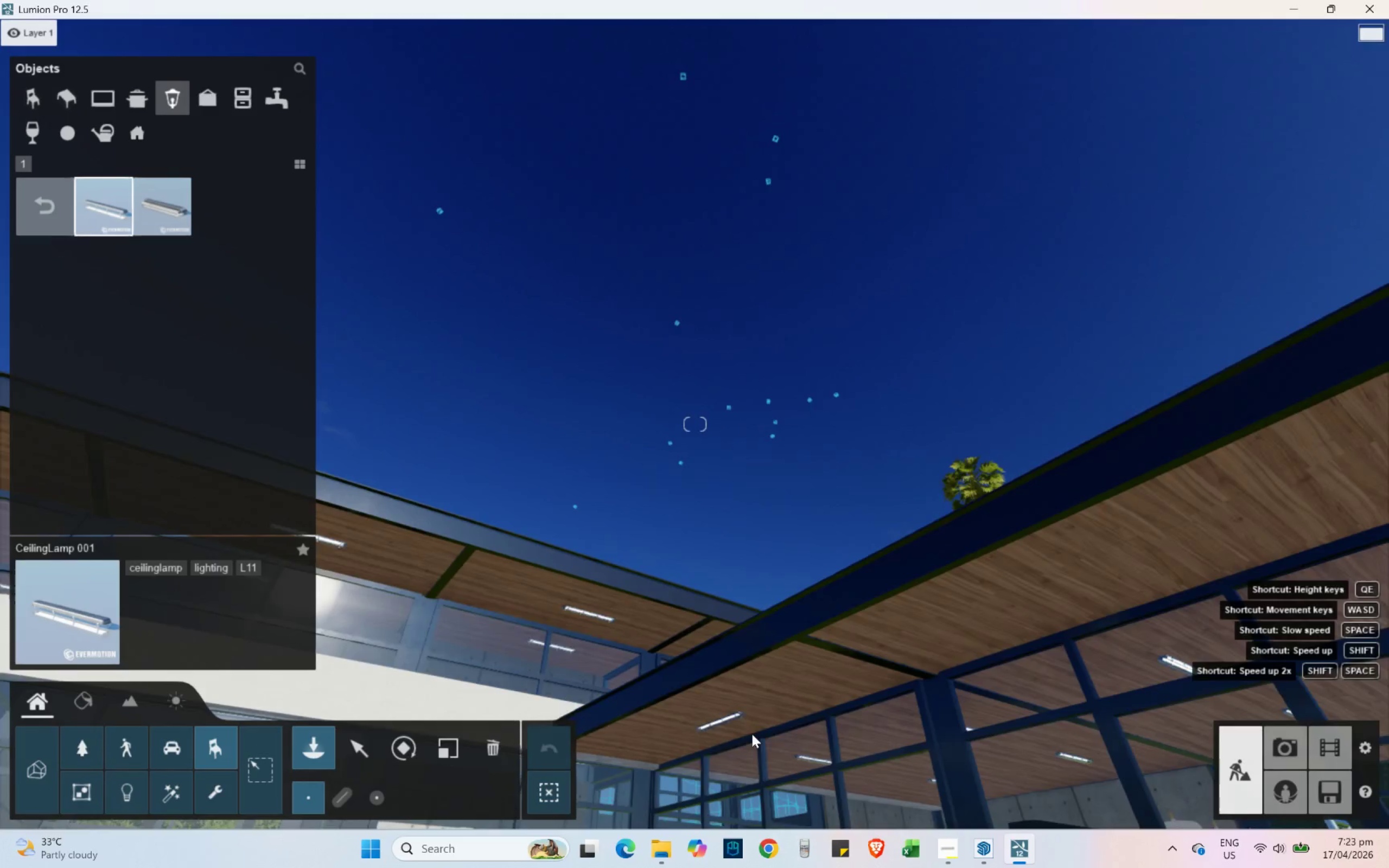 
key(S)
 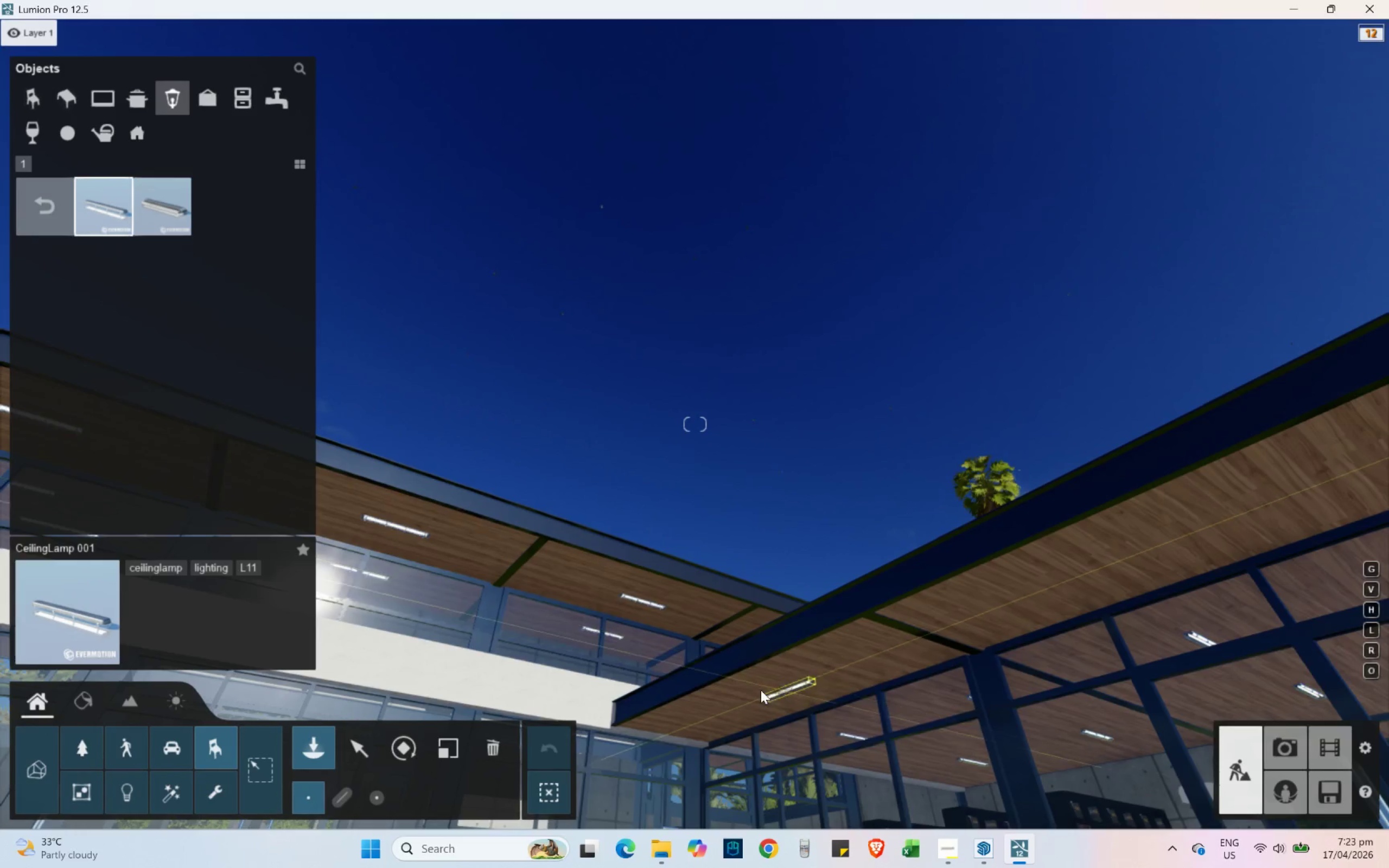 
left_click([752, 693])
 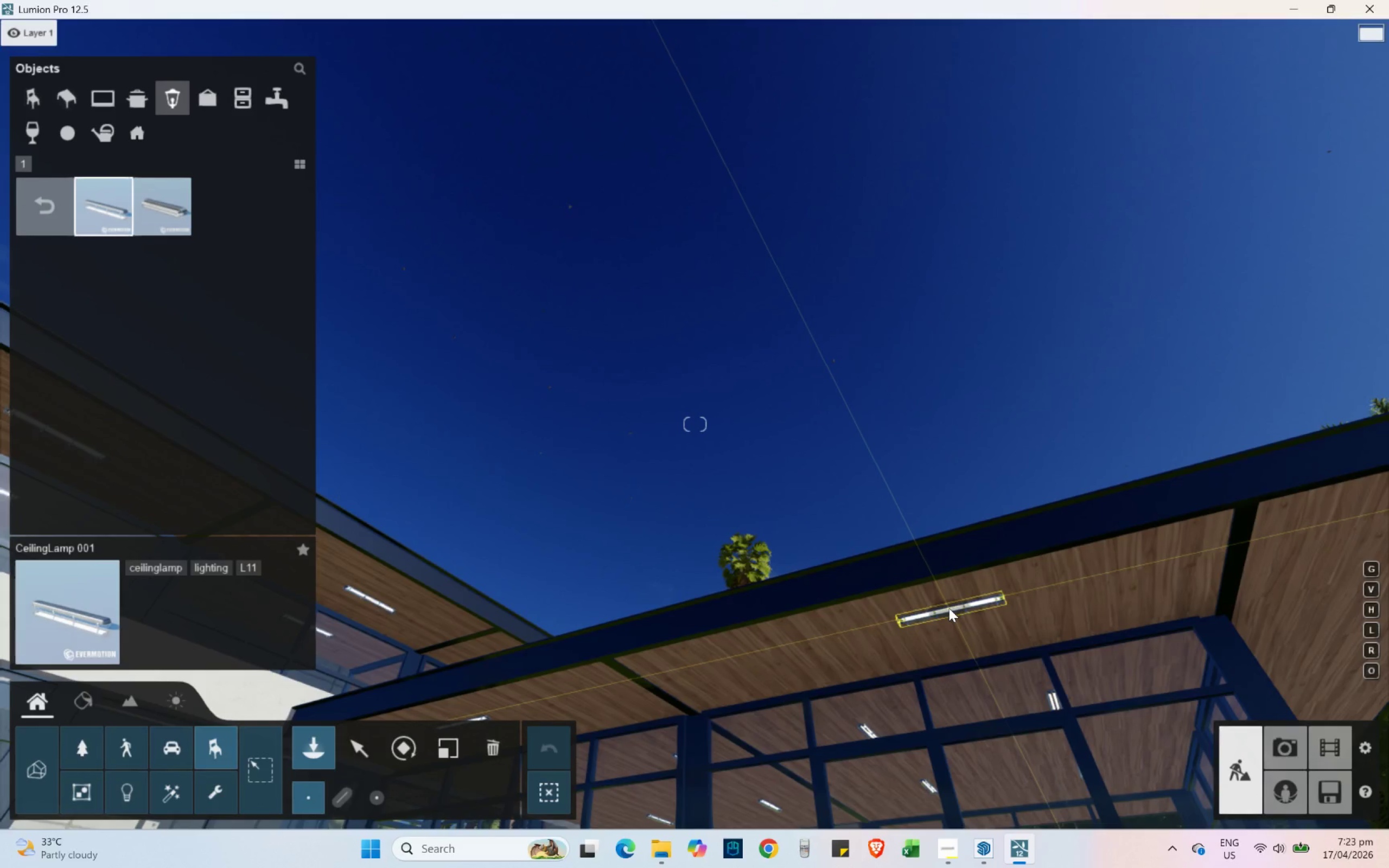 
right_click([949, 614])
 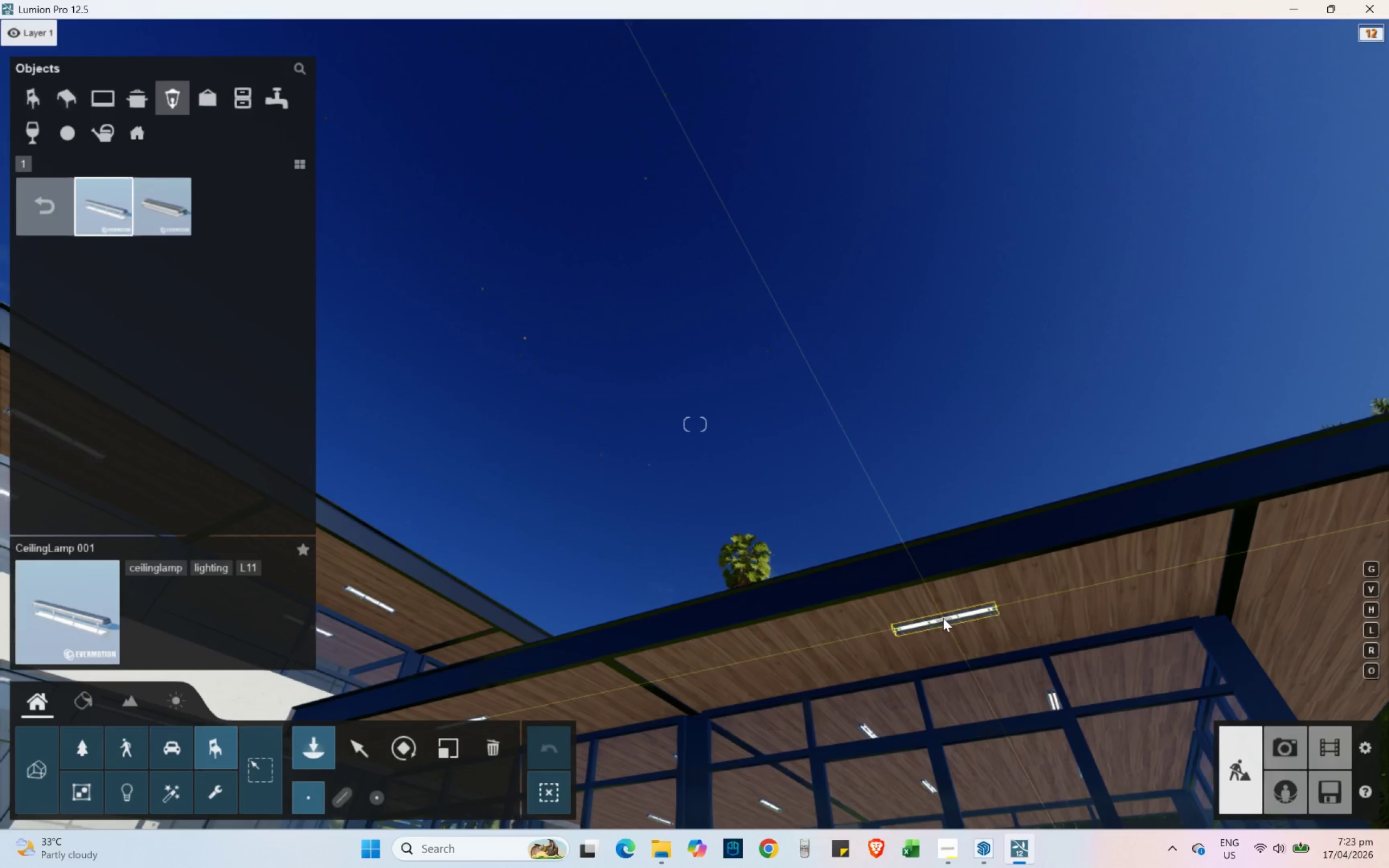 
left_click([941, 617])
 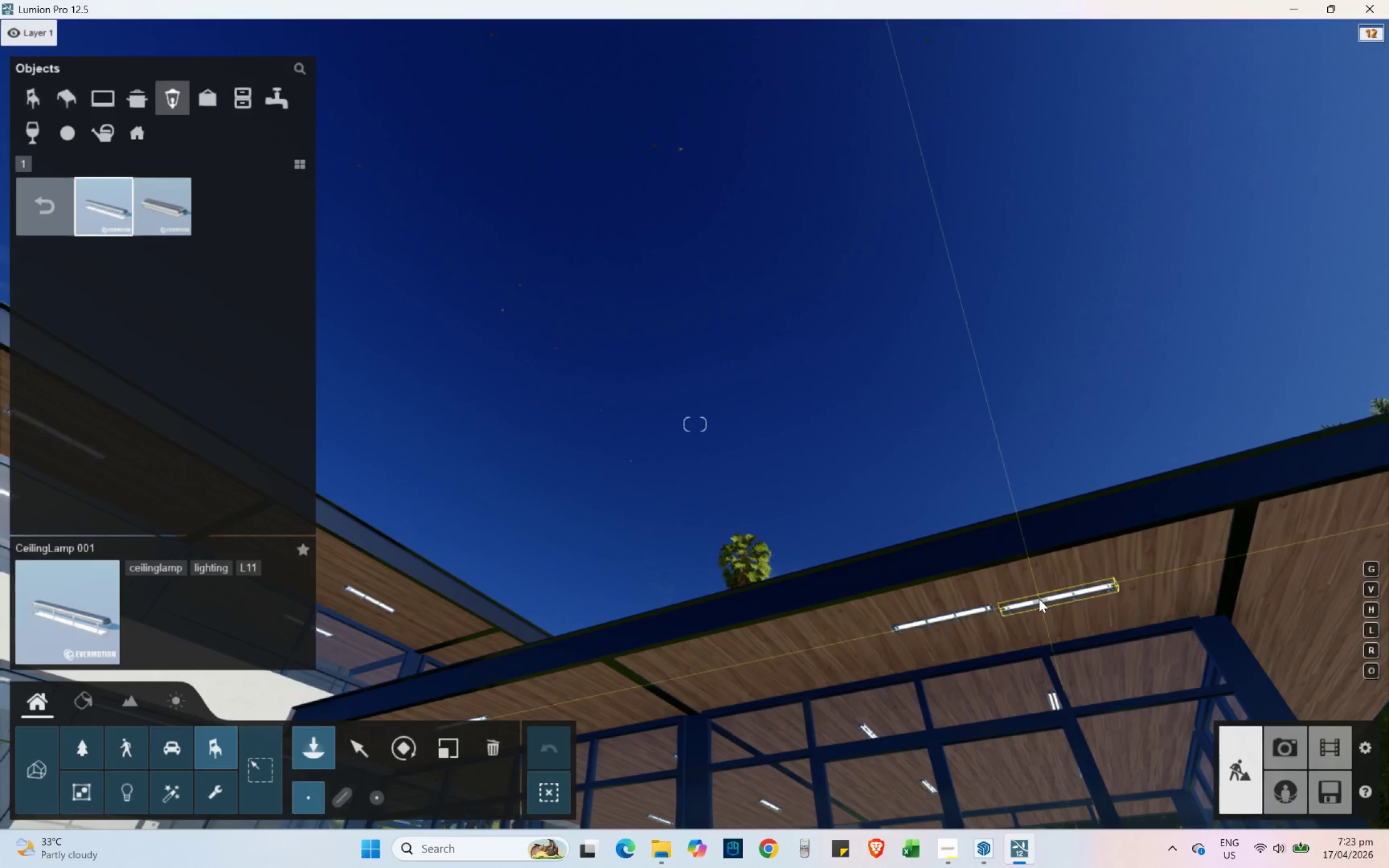 
key(Shift+D)
 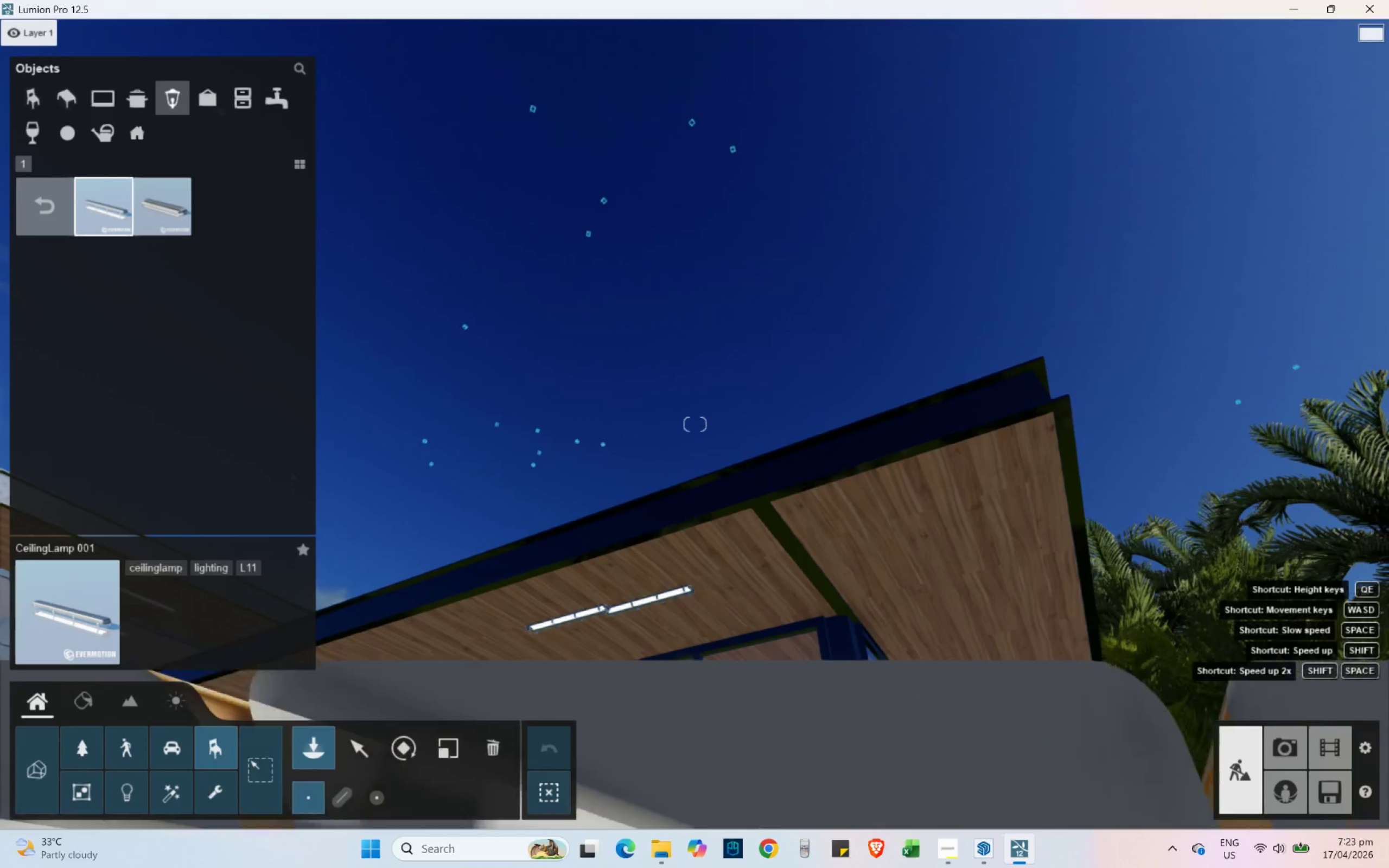 
hold_key(key=S, duration=0.42)
 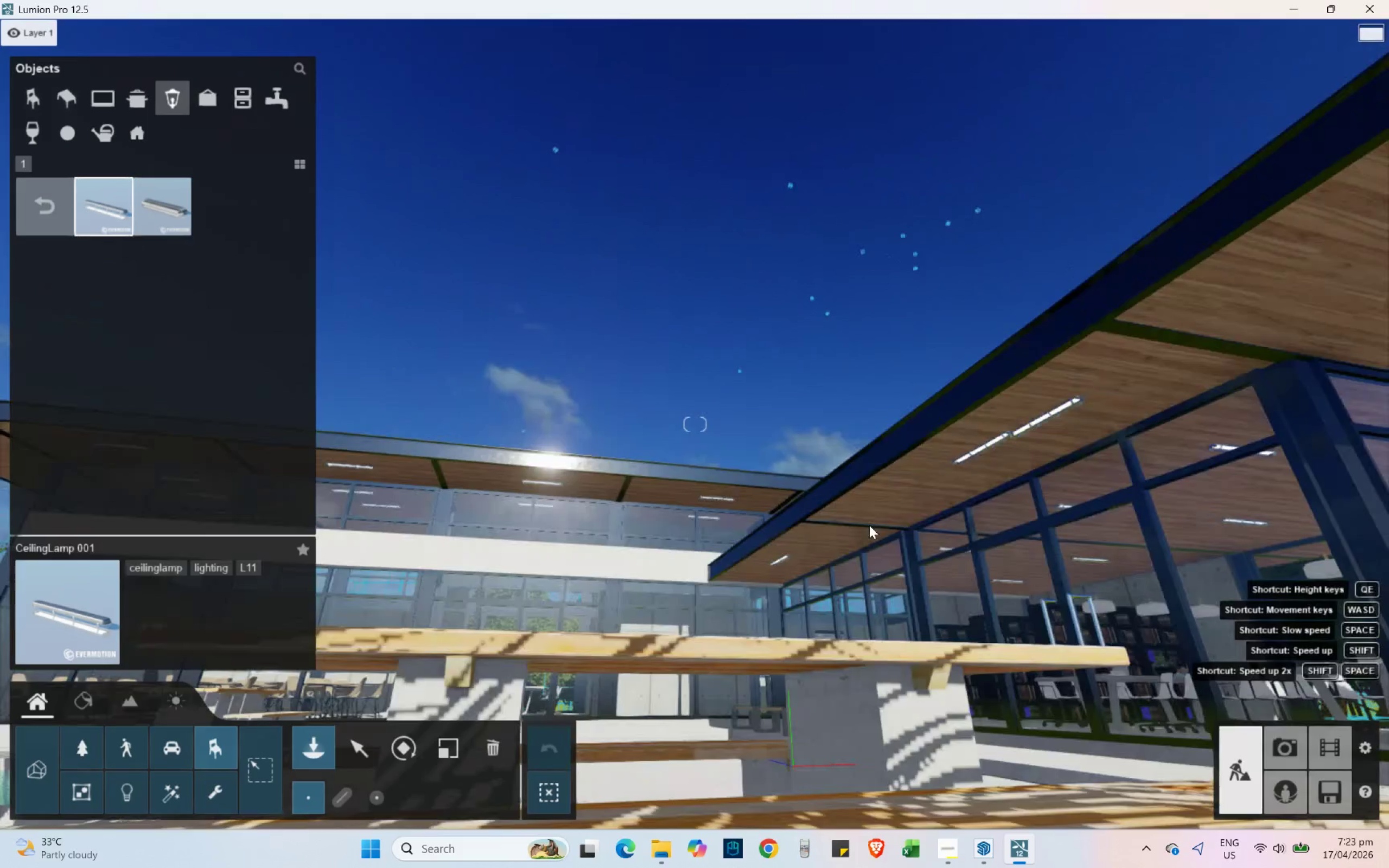 
key(A)
 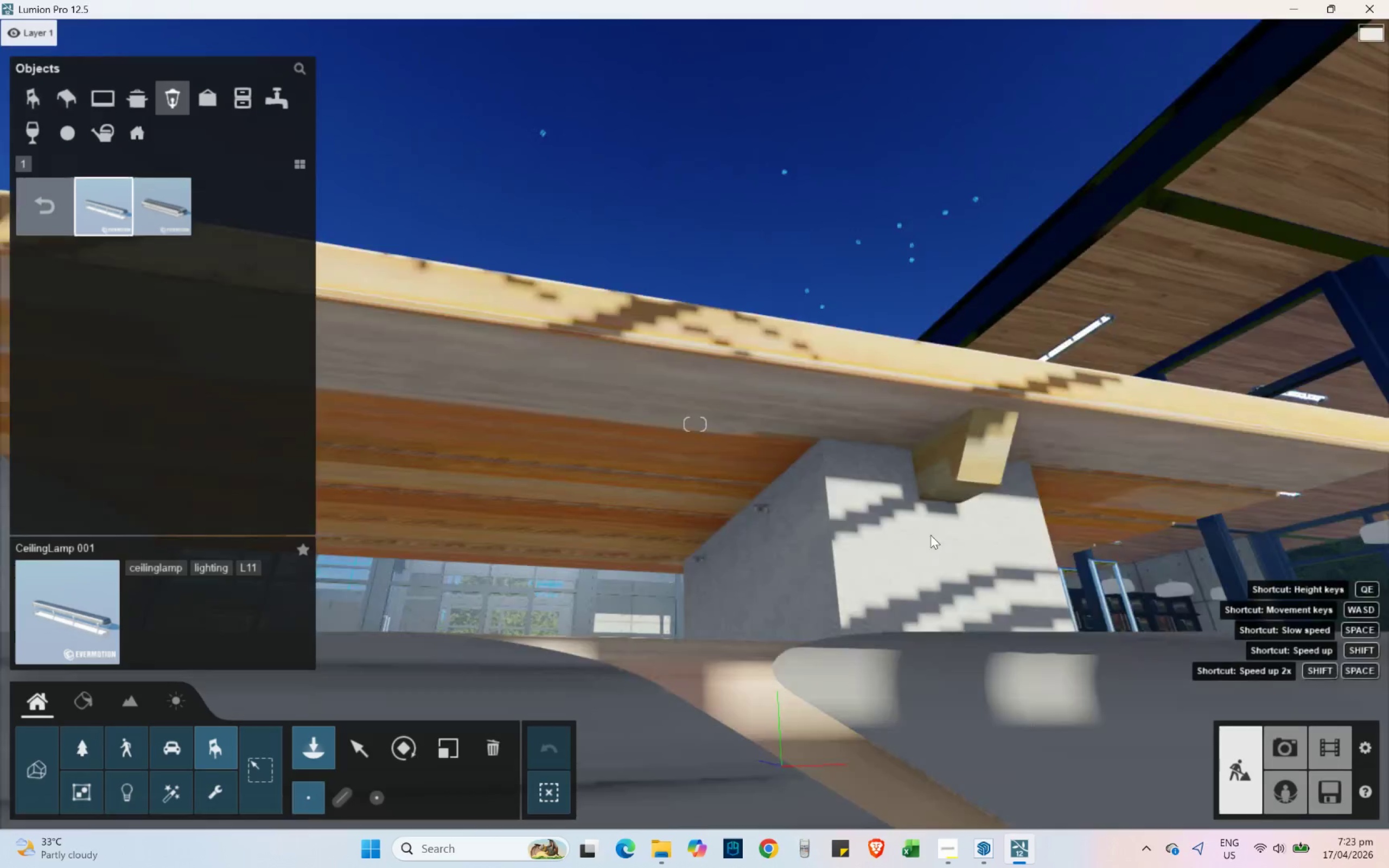 
hold_key(key=Q, duration=0.59)
 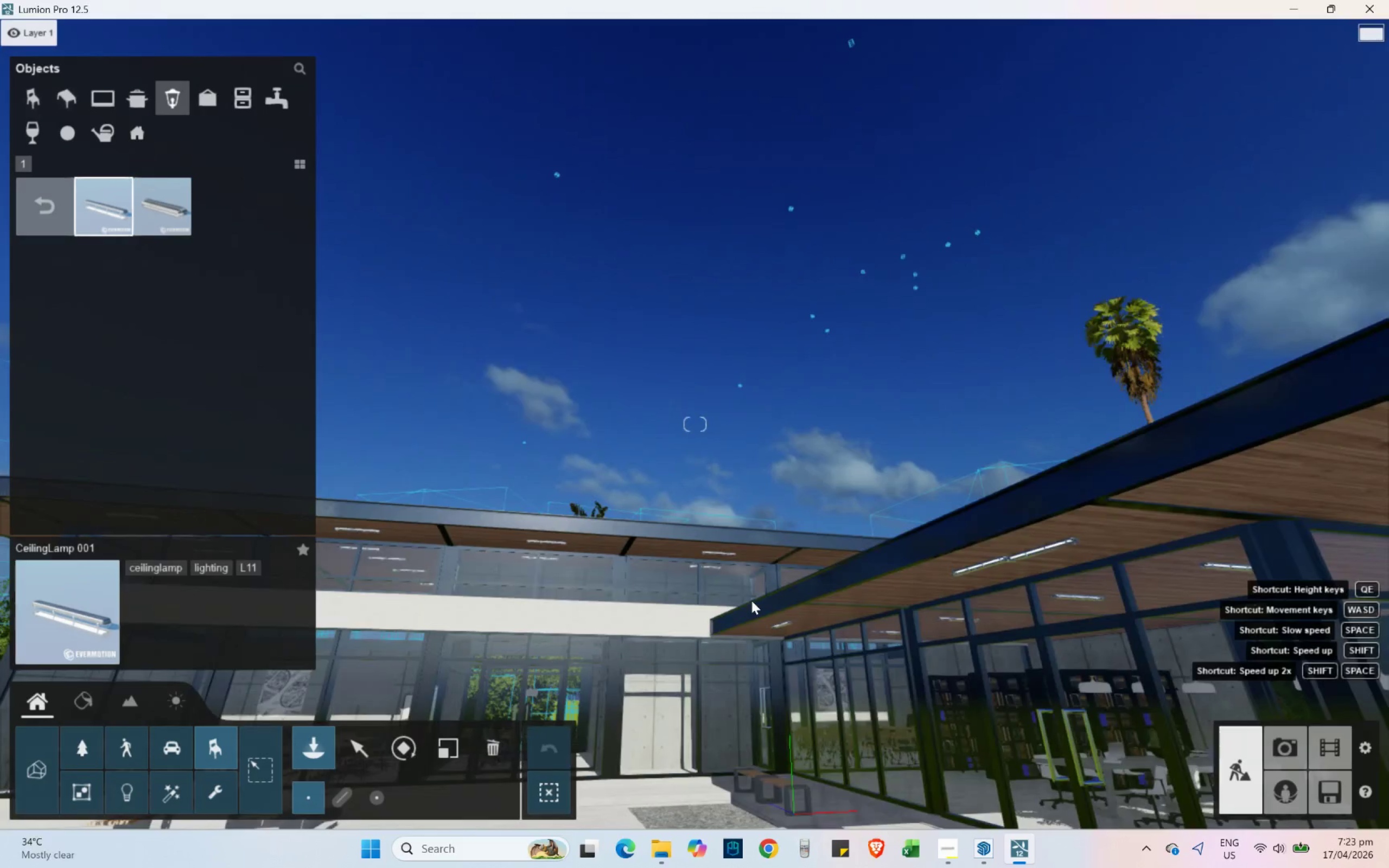 
hold_key(key=A, duration=1.99)
 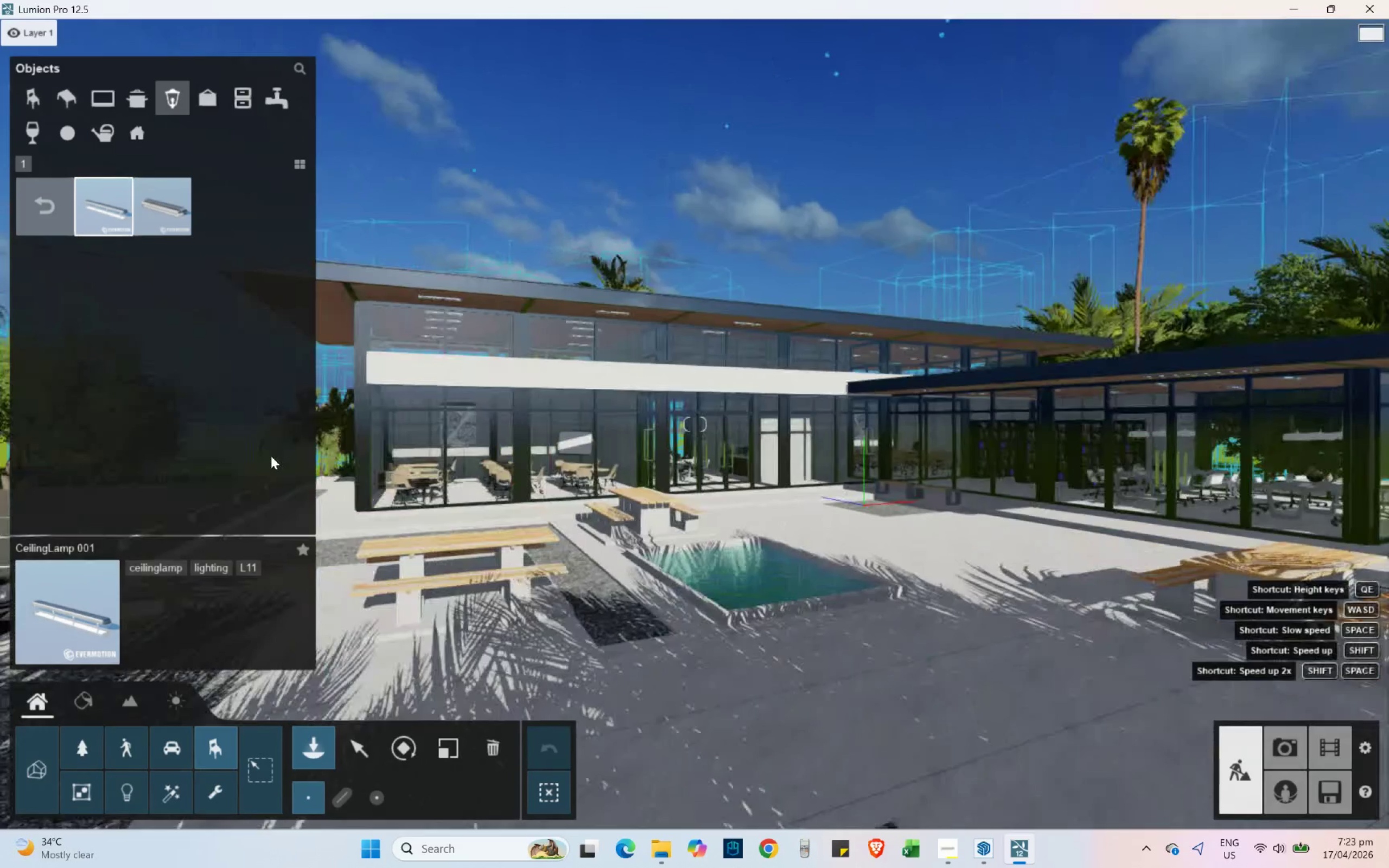 
hold_key(key=S, duration=0.77)
 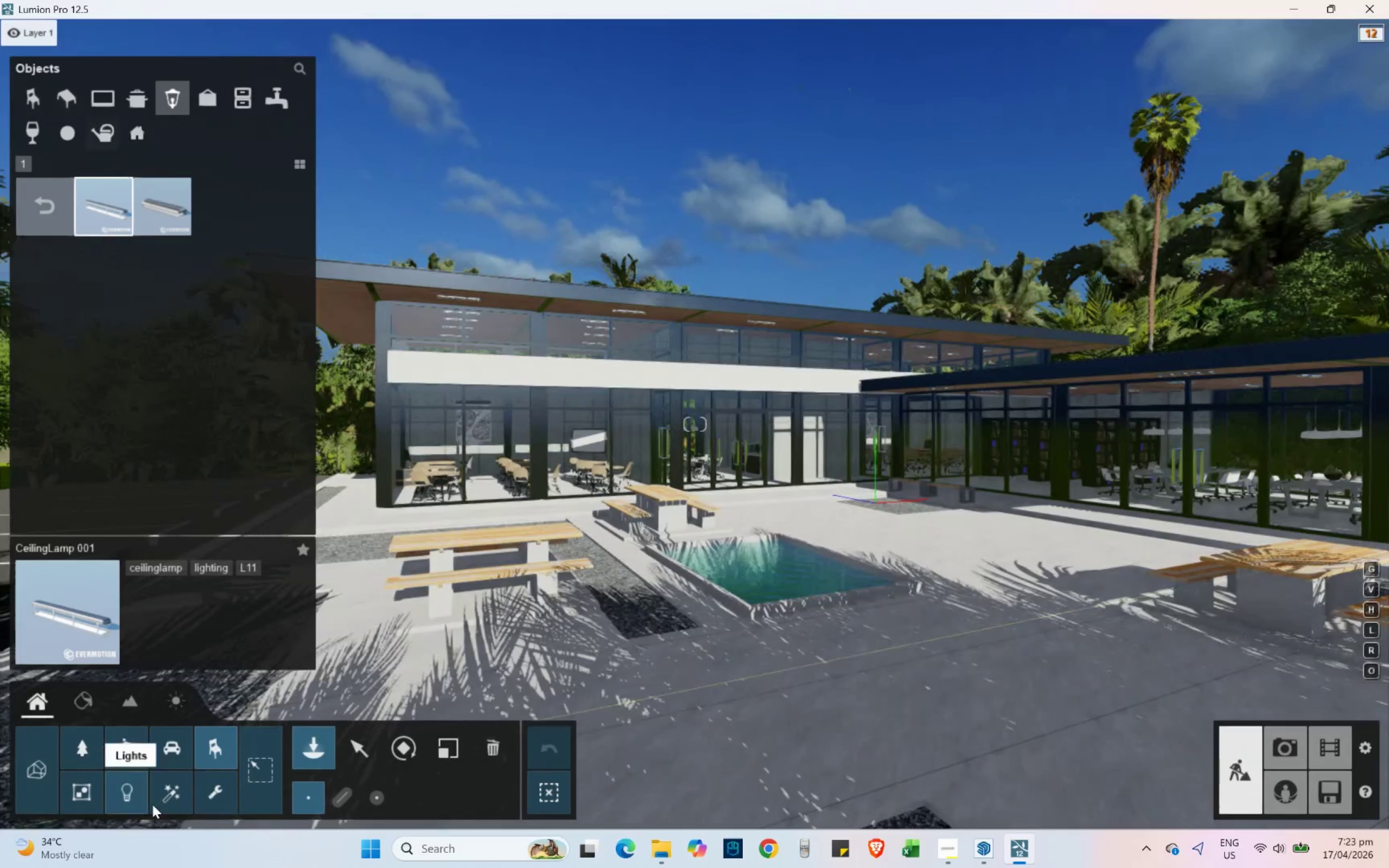 
left_click([129, 794])
 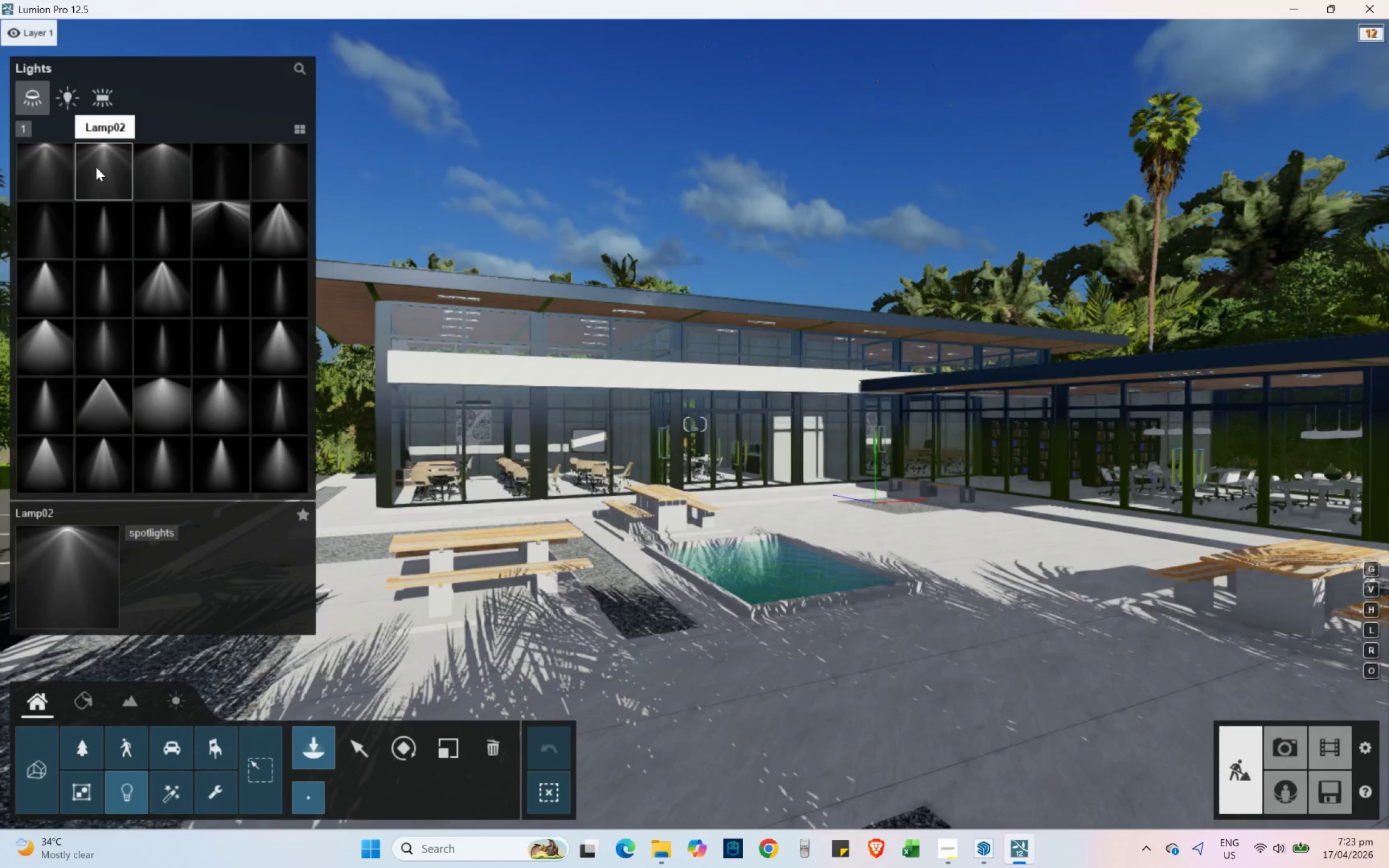 
hold_key(key=W, duration=1.5)
 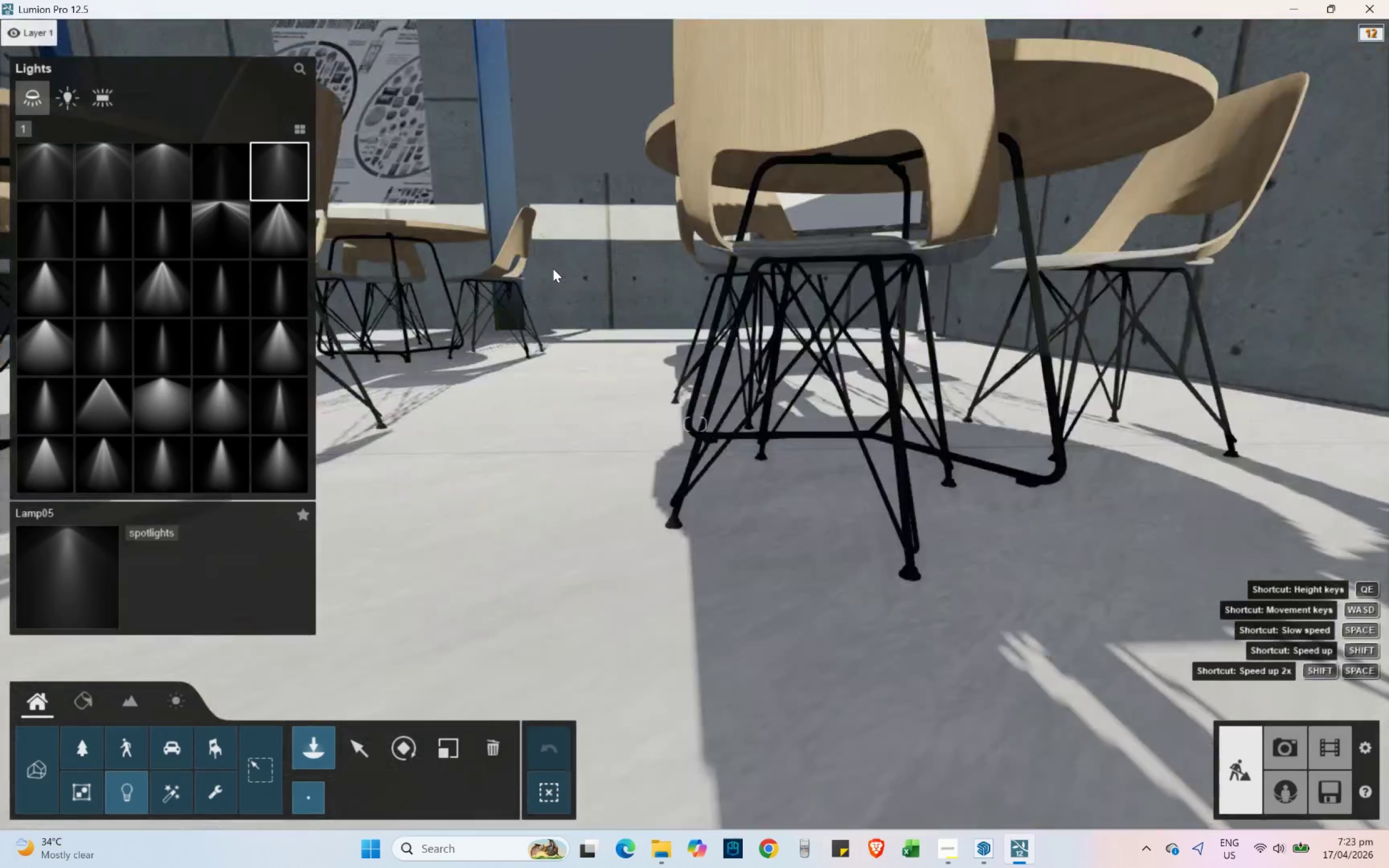 
hold_key(key=ShiftLeft, duration=1.2)
 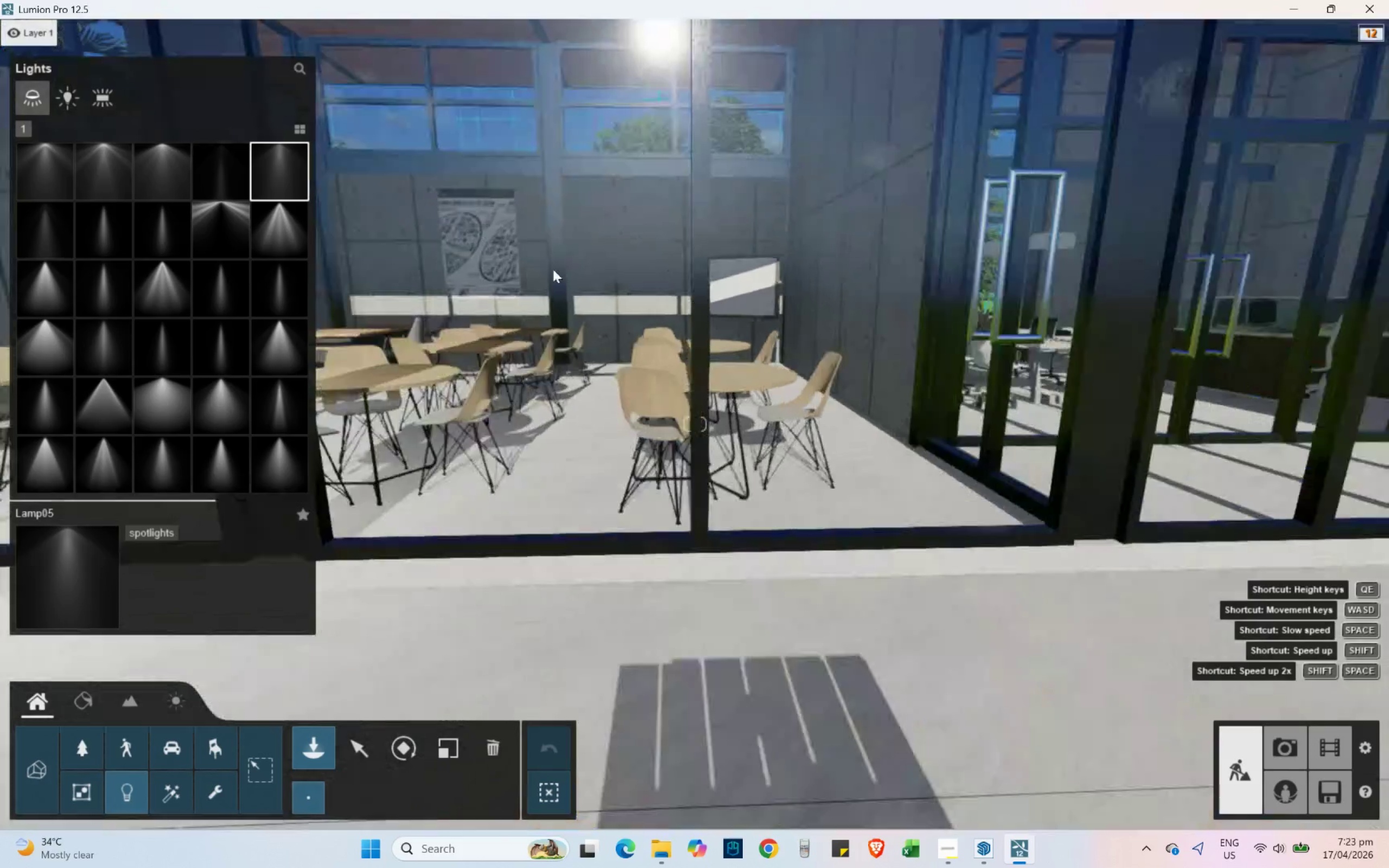 
hold_key(key=A, duration=0.41)
 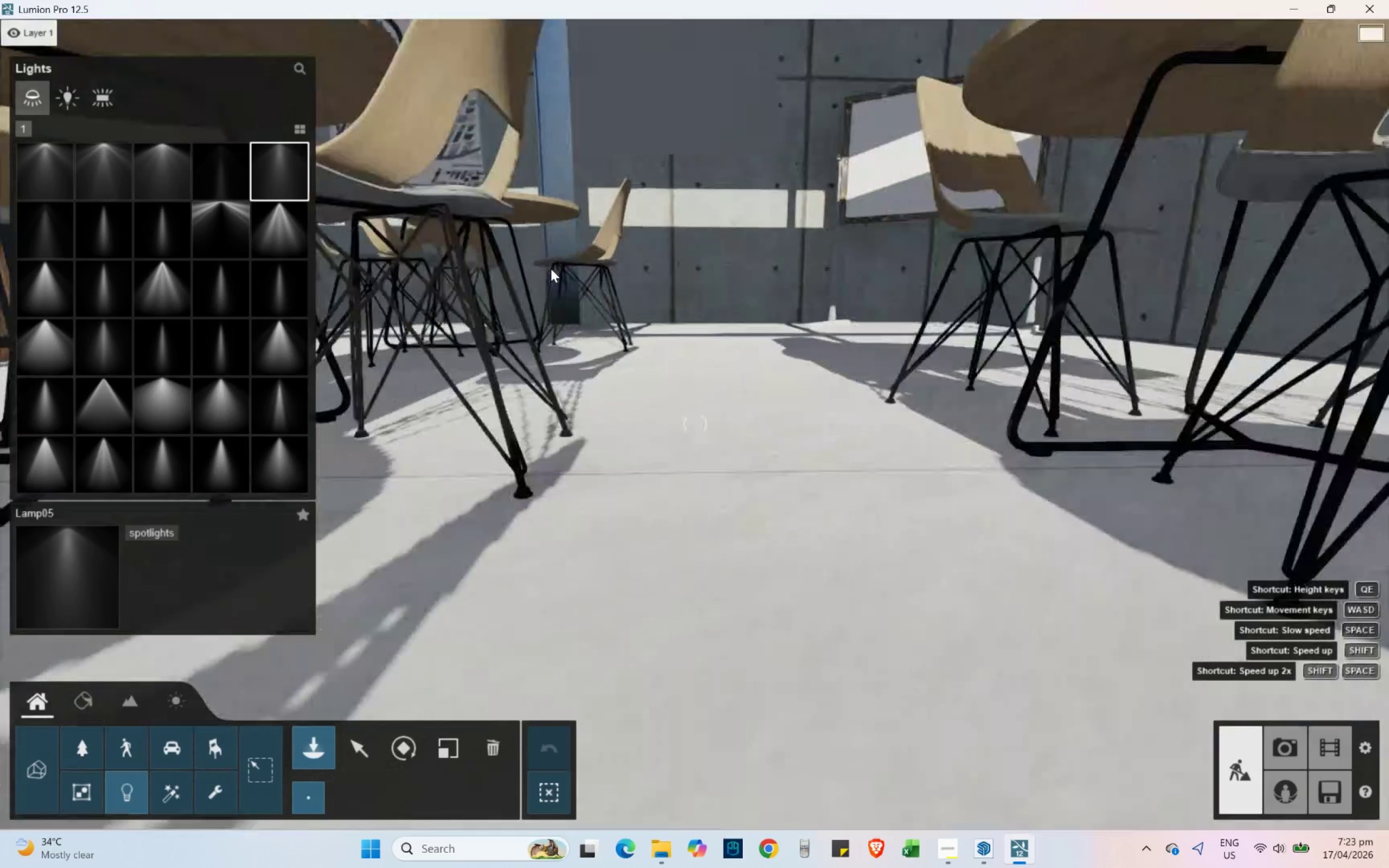 
type(qq)
 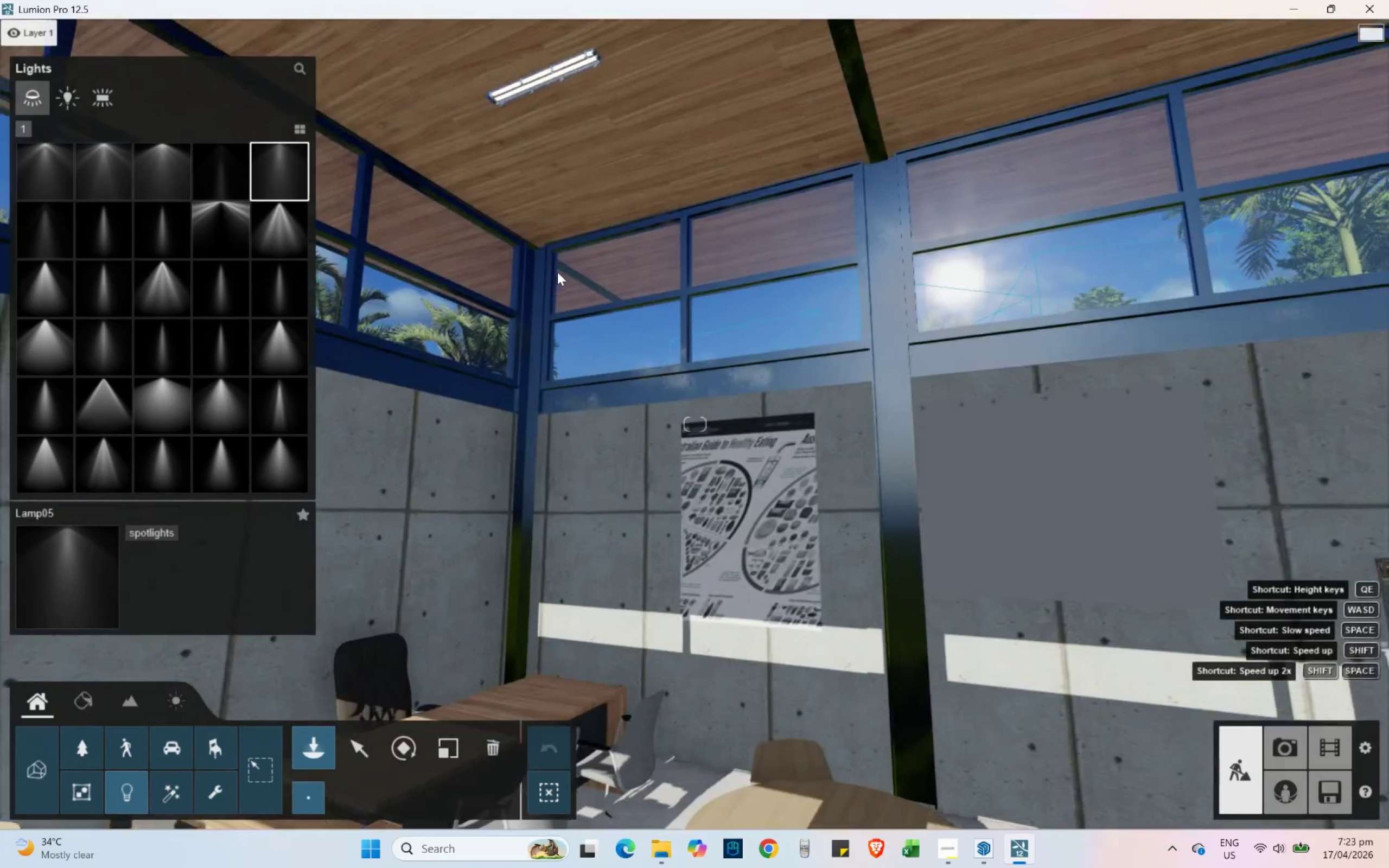 
key(S)
 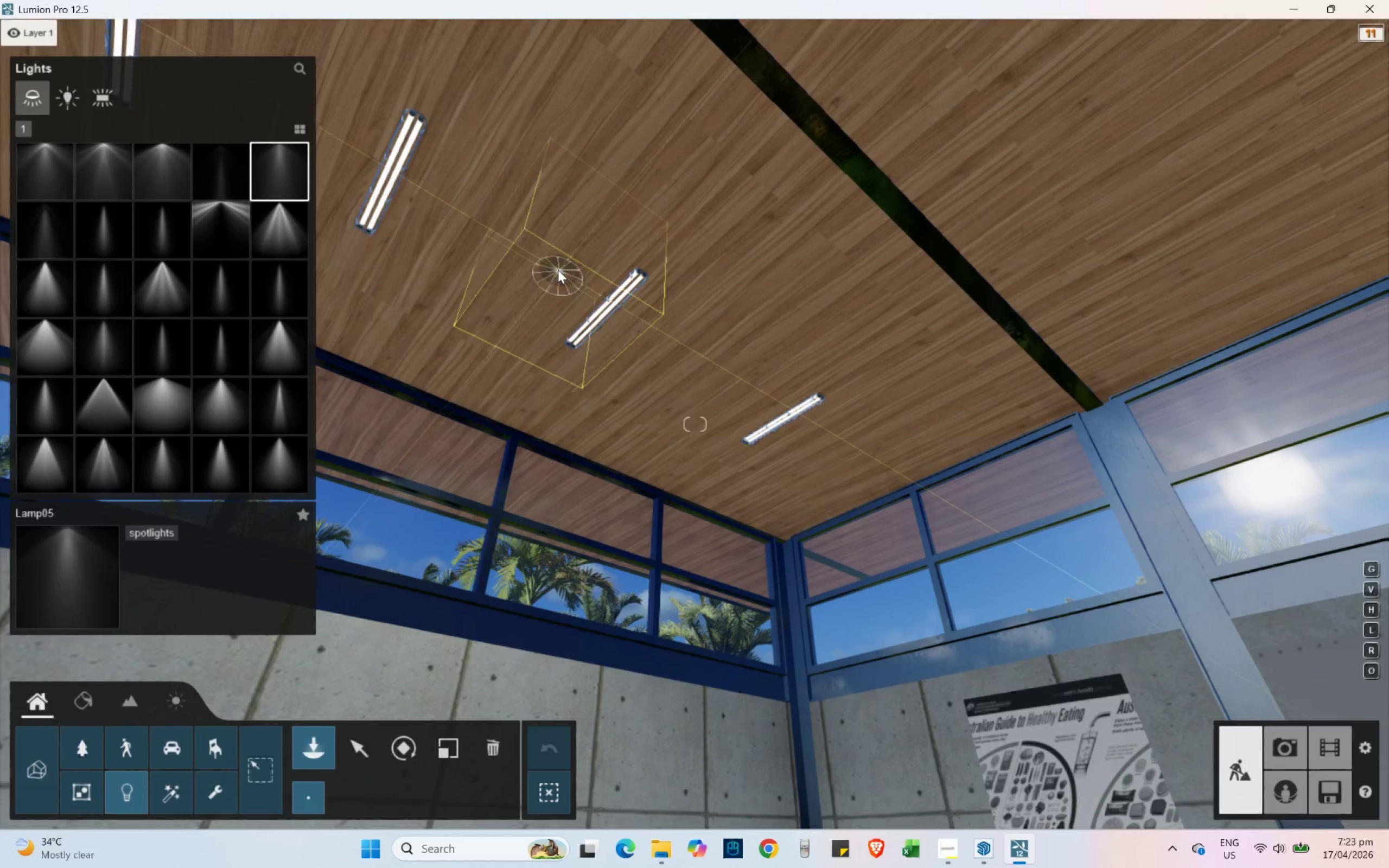 
wait(6.14)
 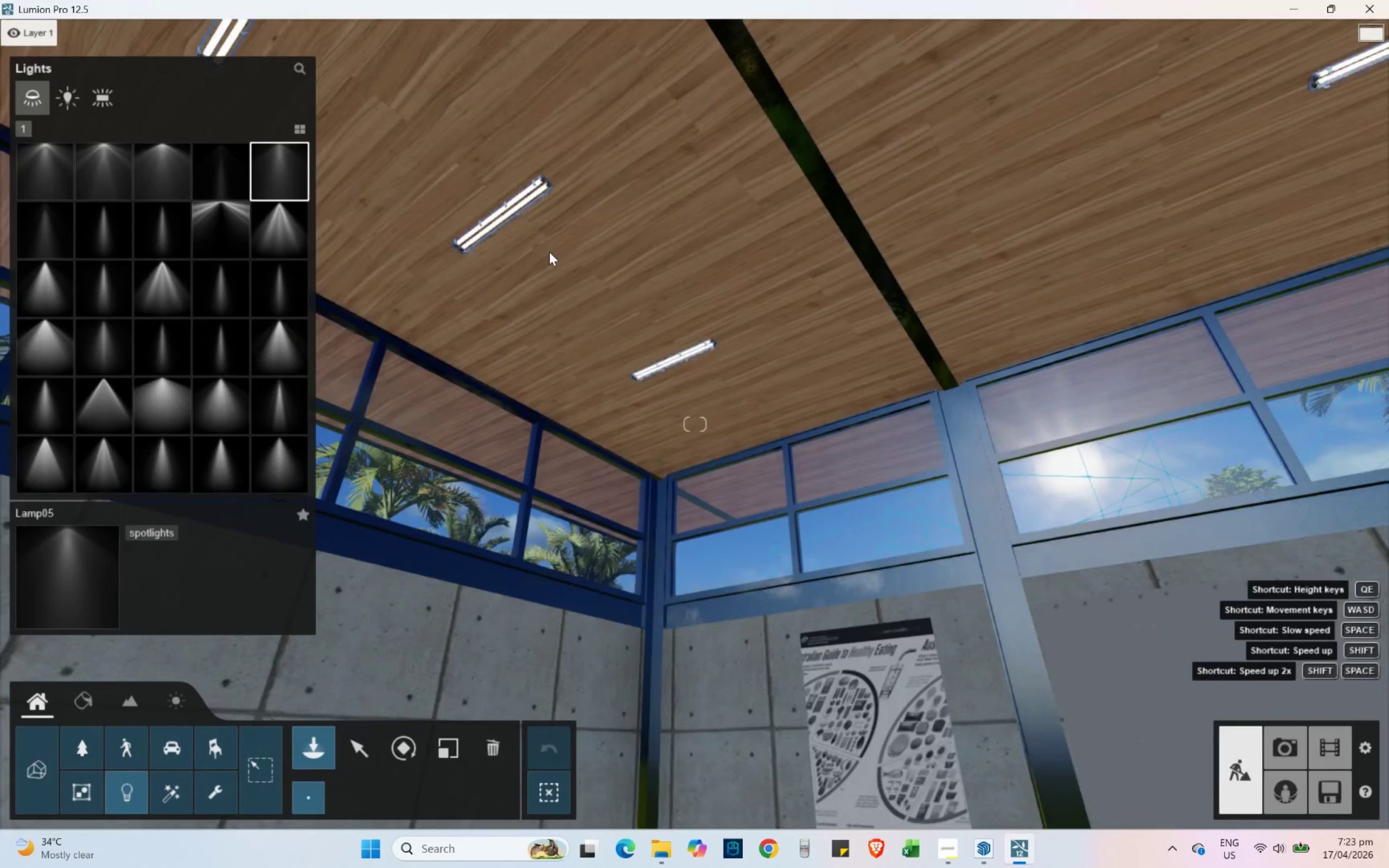 
left_click([558, 270])
 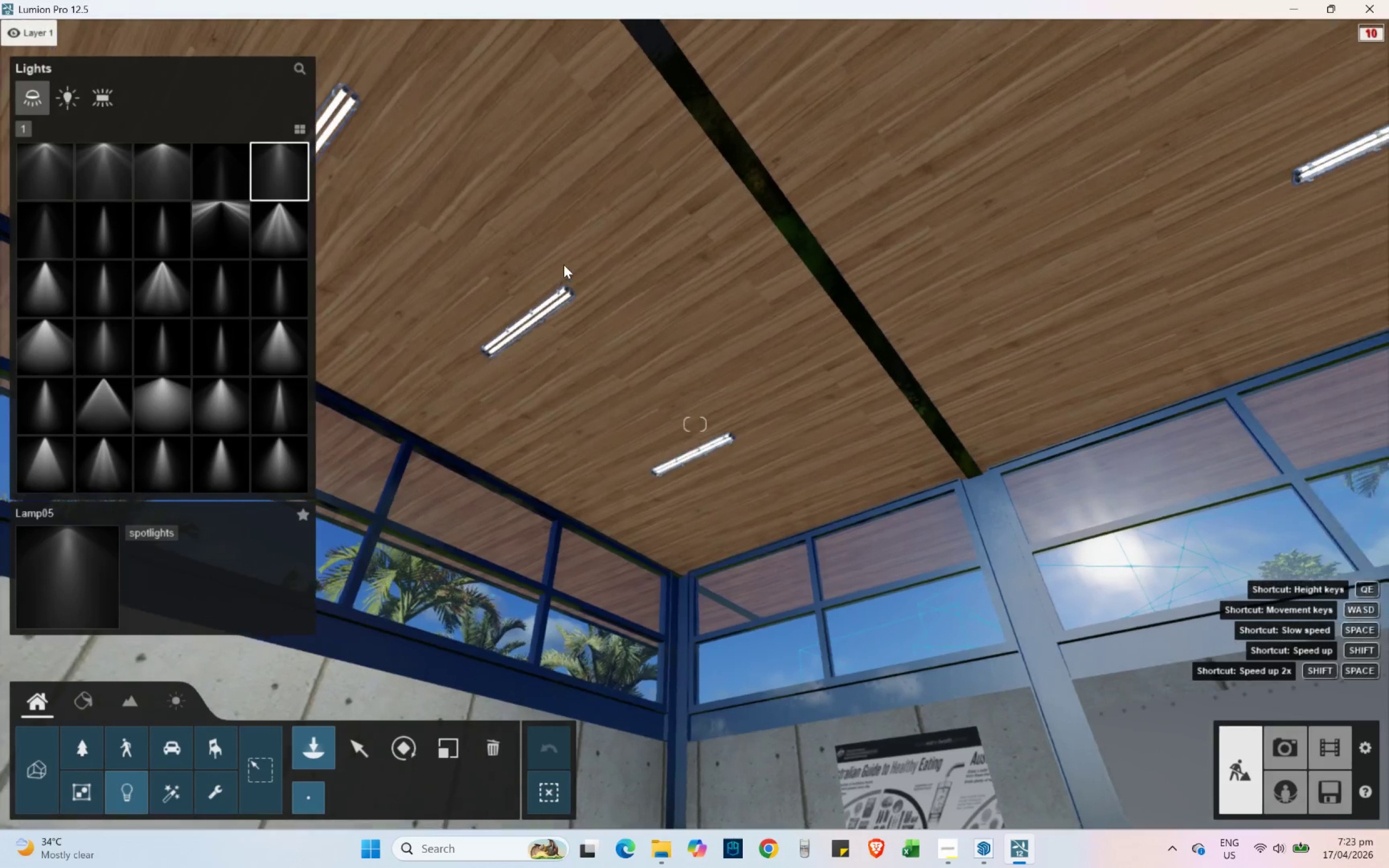 
hold_key(key=A, duration=0.39)
 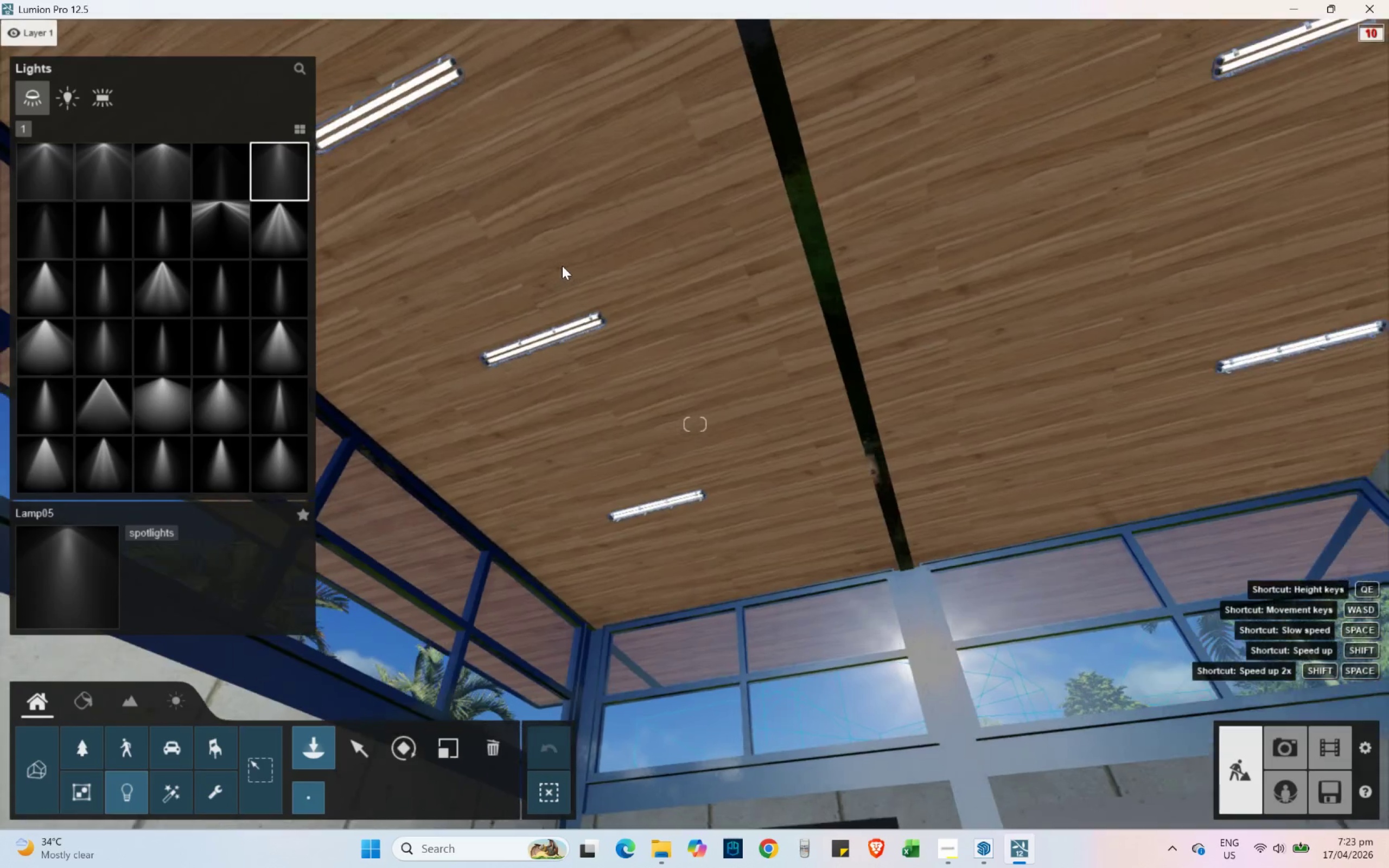 
right_click([558, 270])
 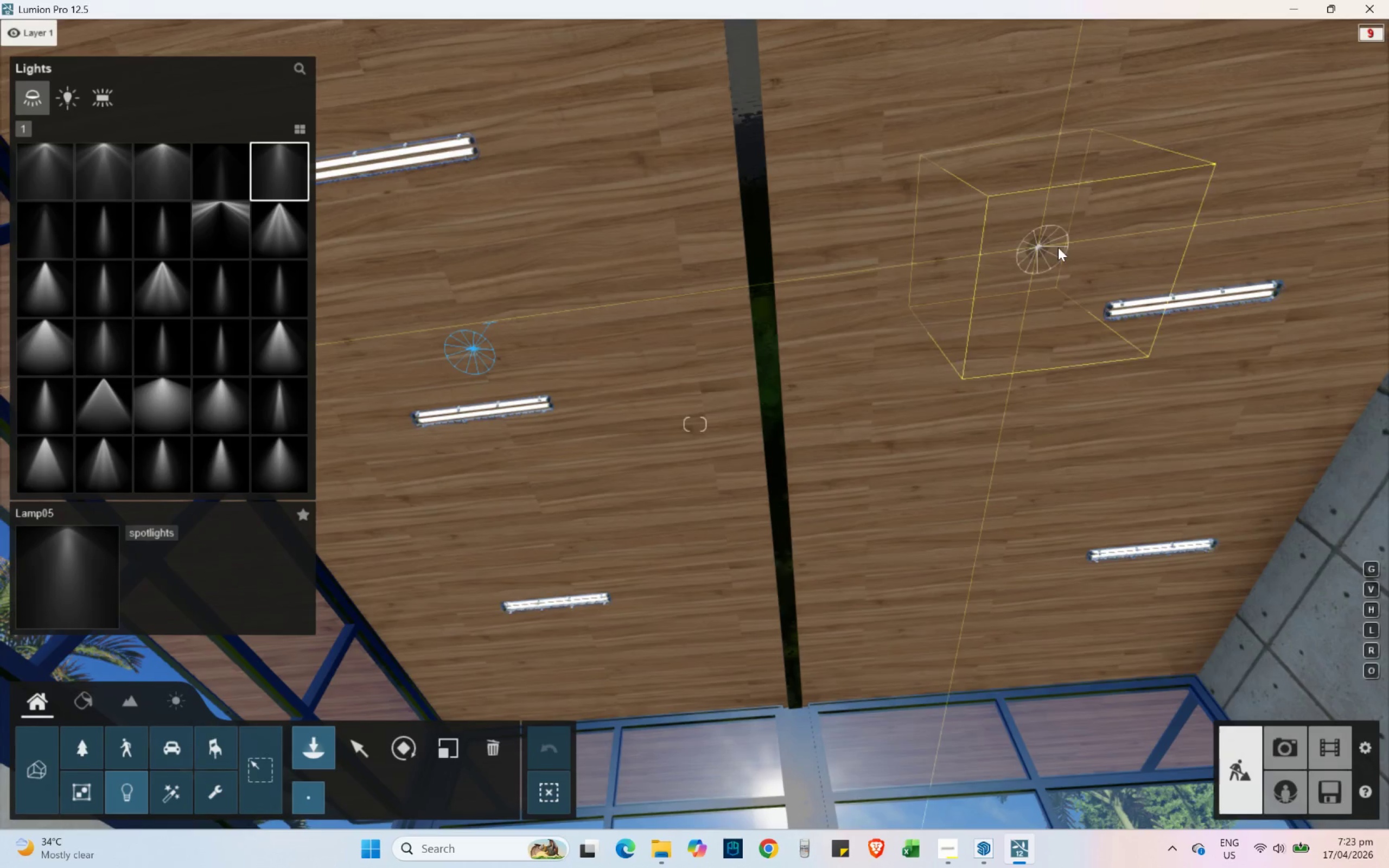 
left_click([1126, 261])
 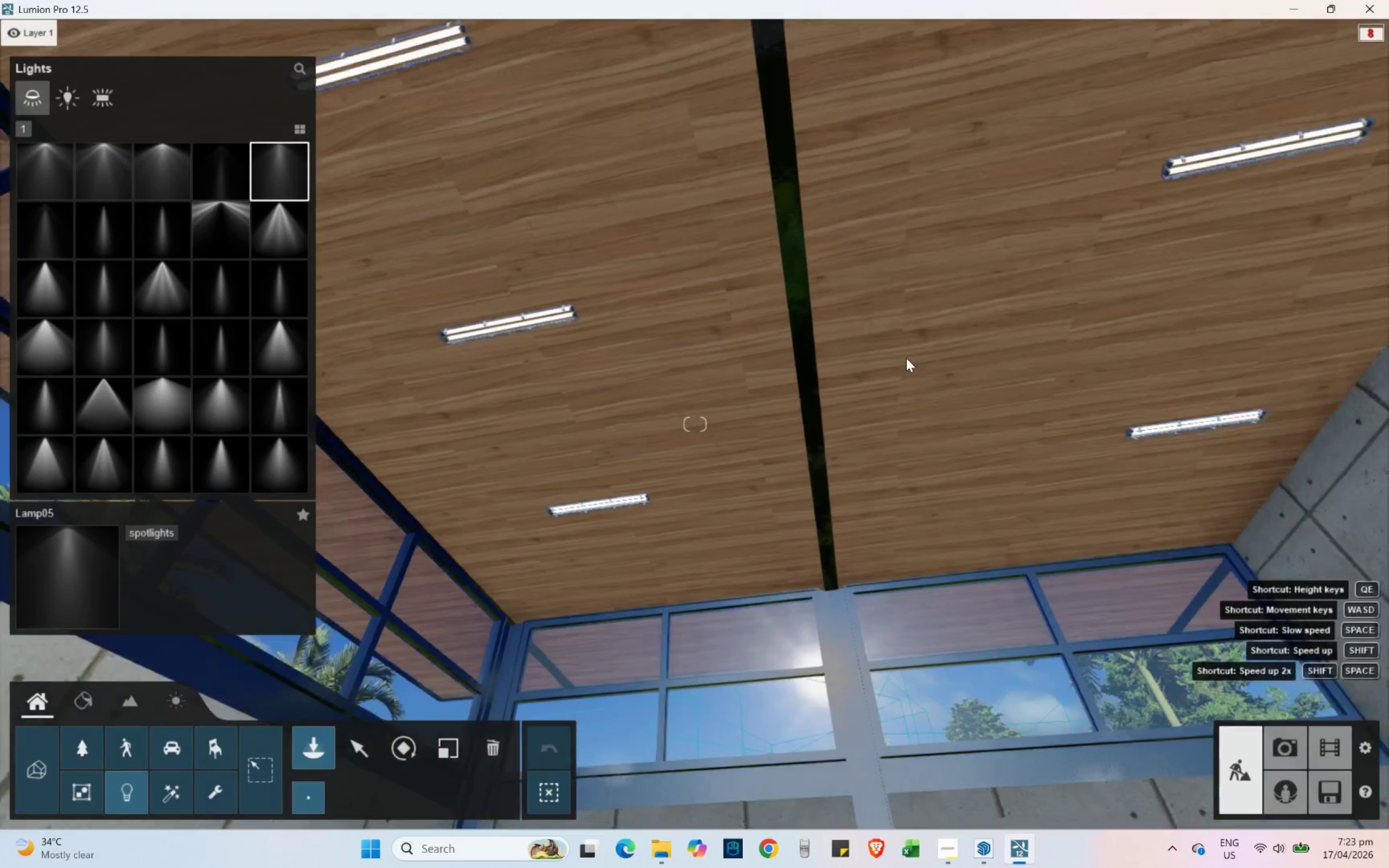 
hold_key(key=S, duration=1.45)
 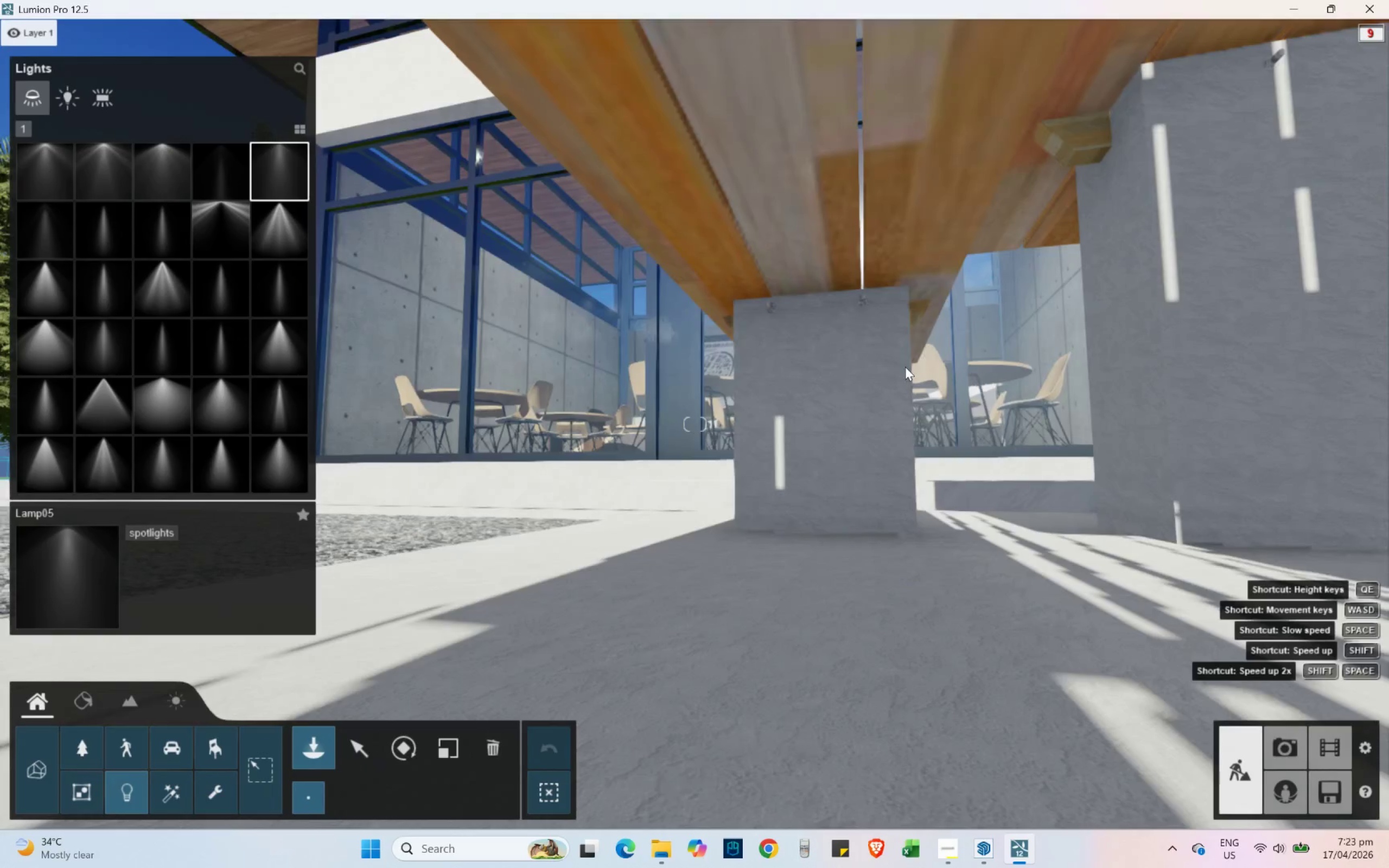 
key(Shift+ShiftLeft)
 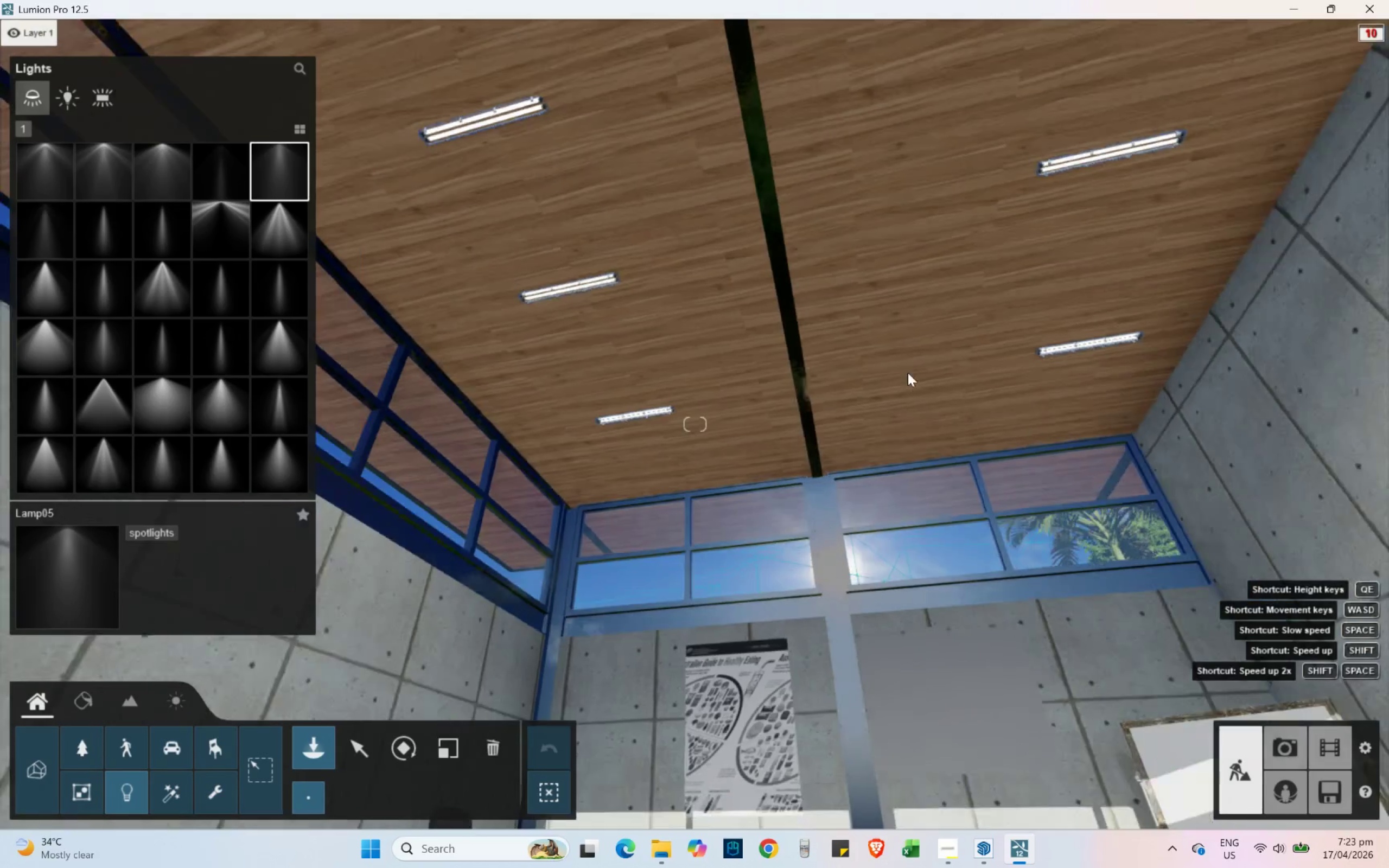 
hold_key(key=Q, duration=0.47)
 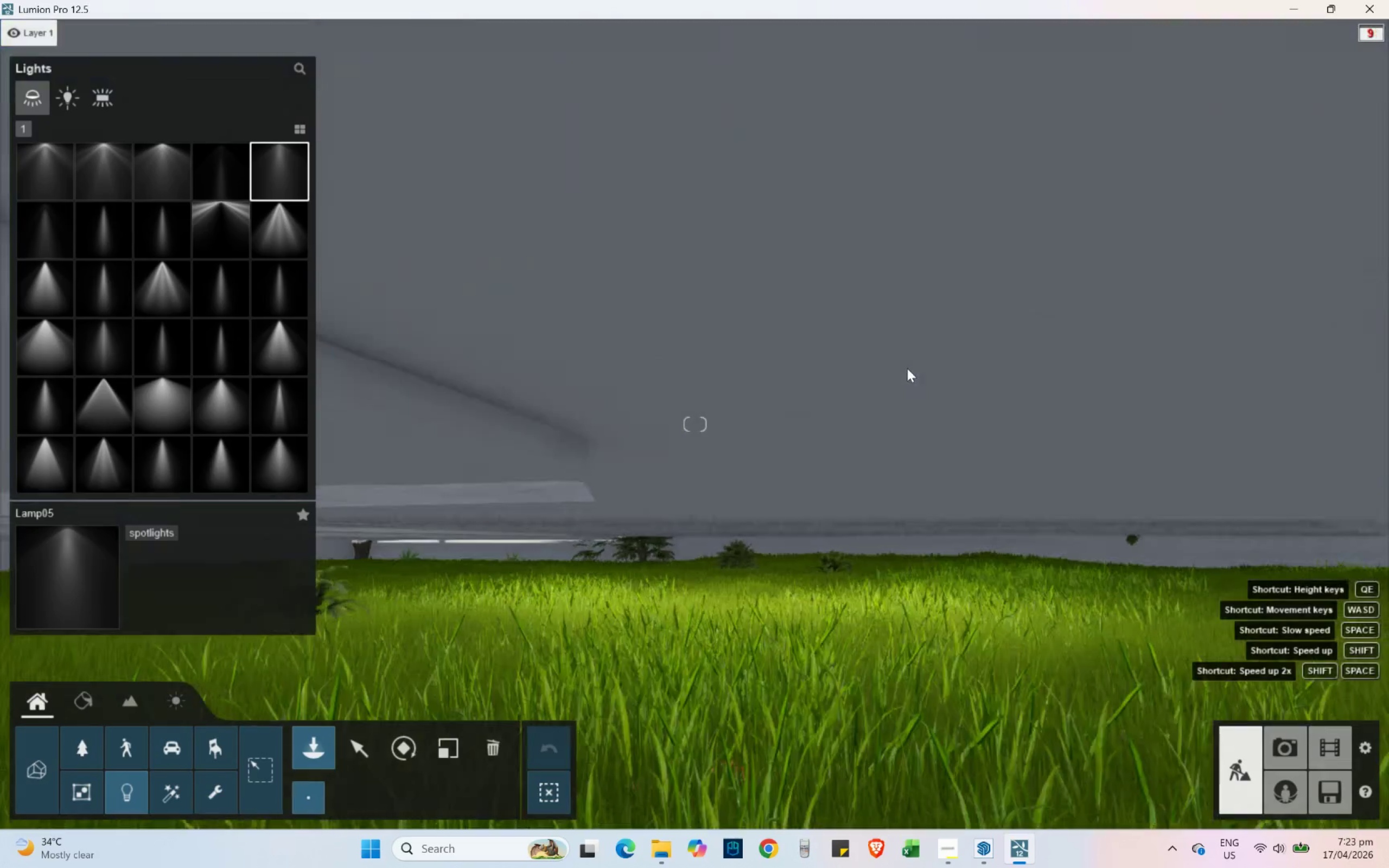 
key(Q)
 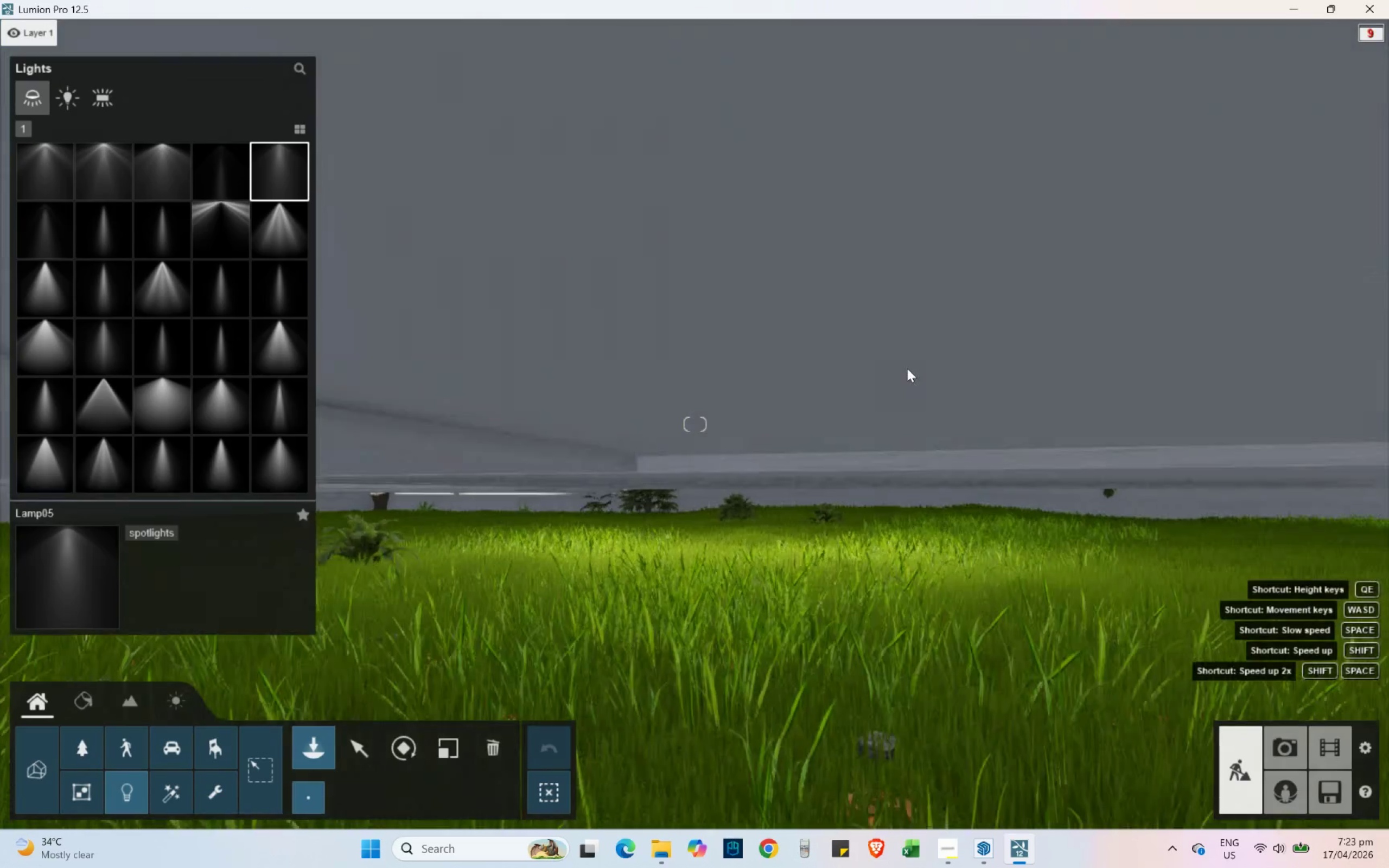 
hold_key(key=Q, duration=1.0)
 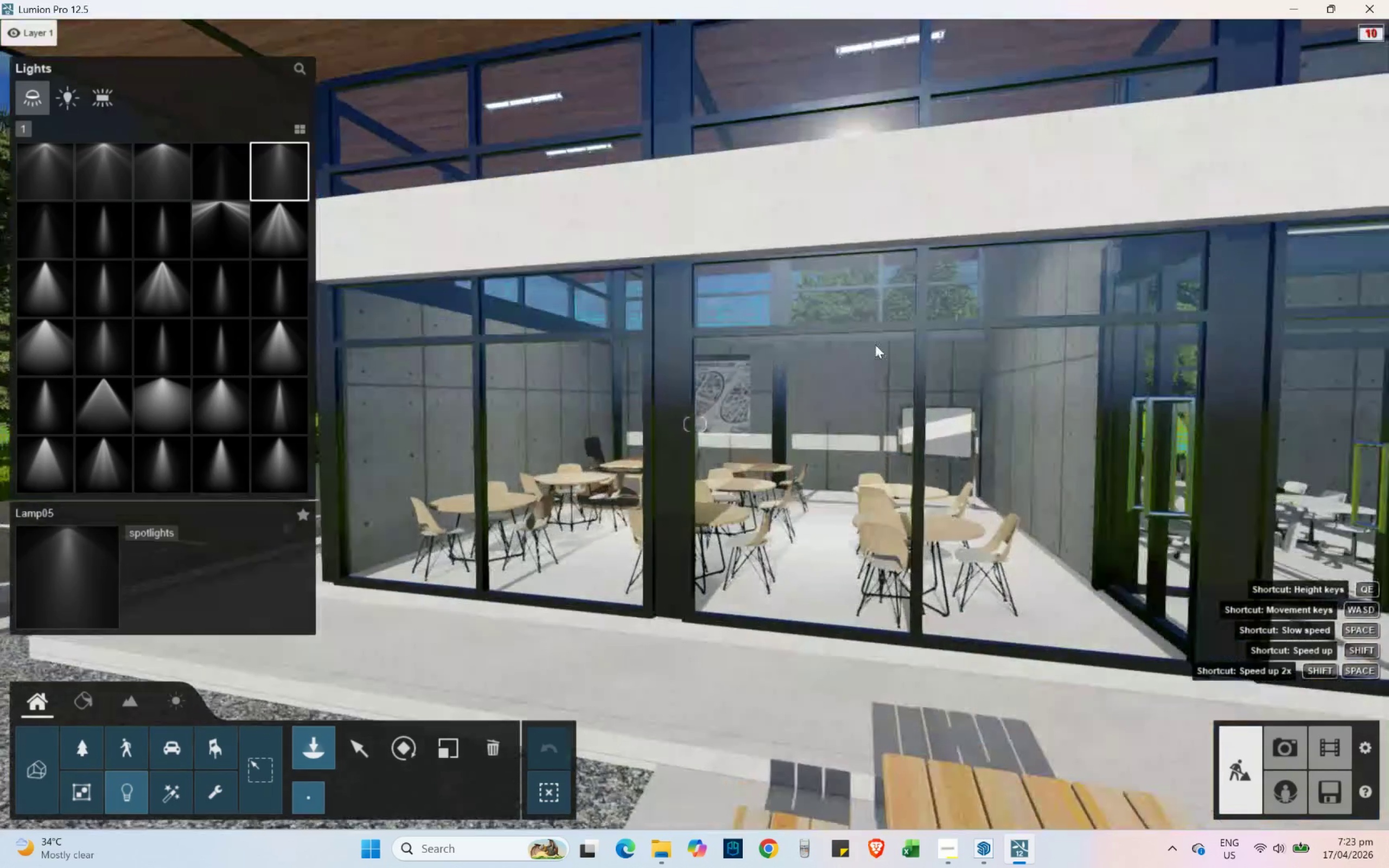 
hold_key(key=A, duration=1.16)
 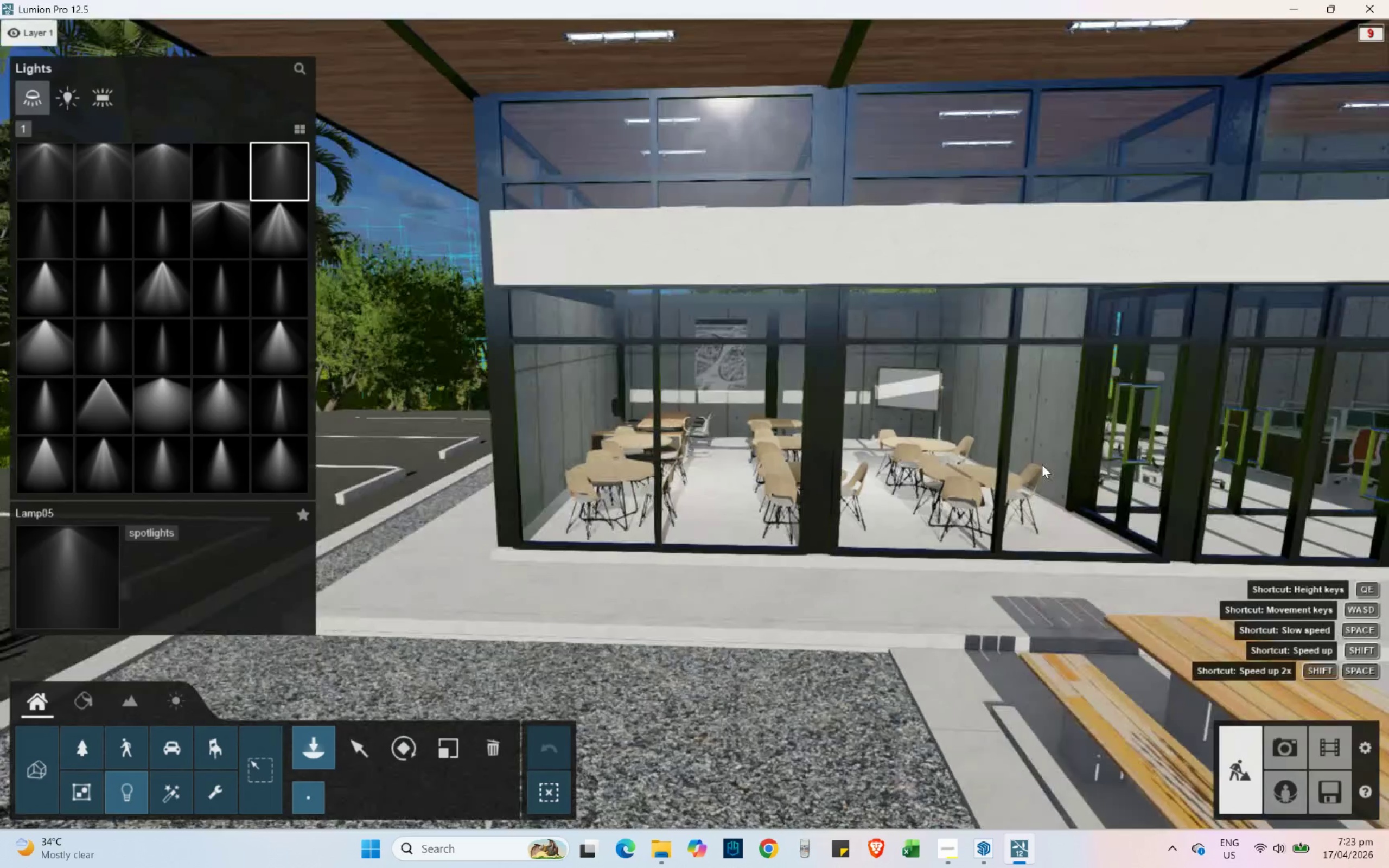 
hold_key(key=S, duration=0.62)
 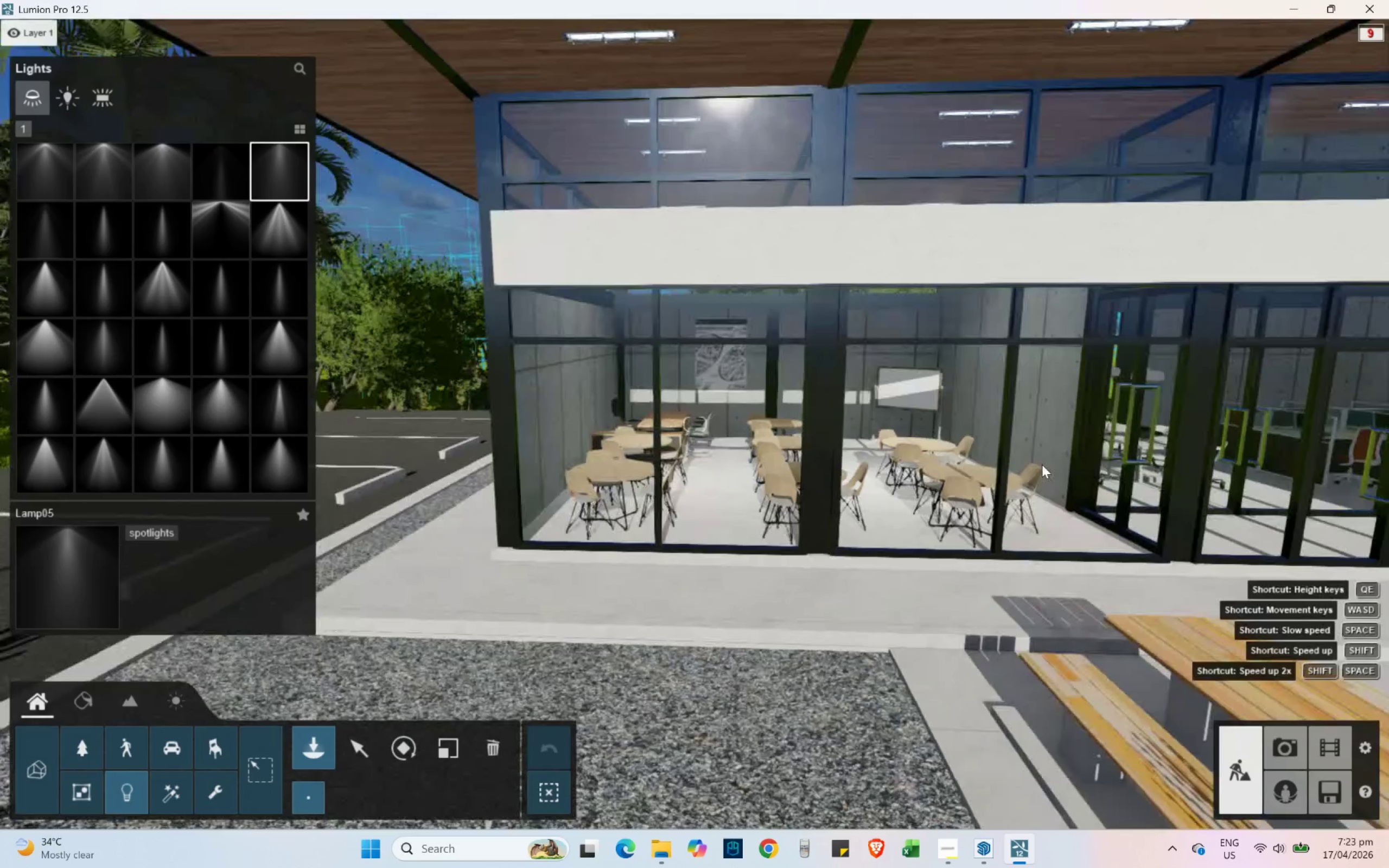 
hold_key(key=E, duration=0.7)
 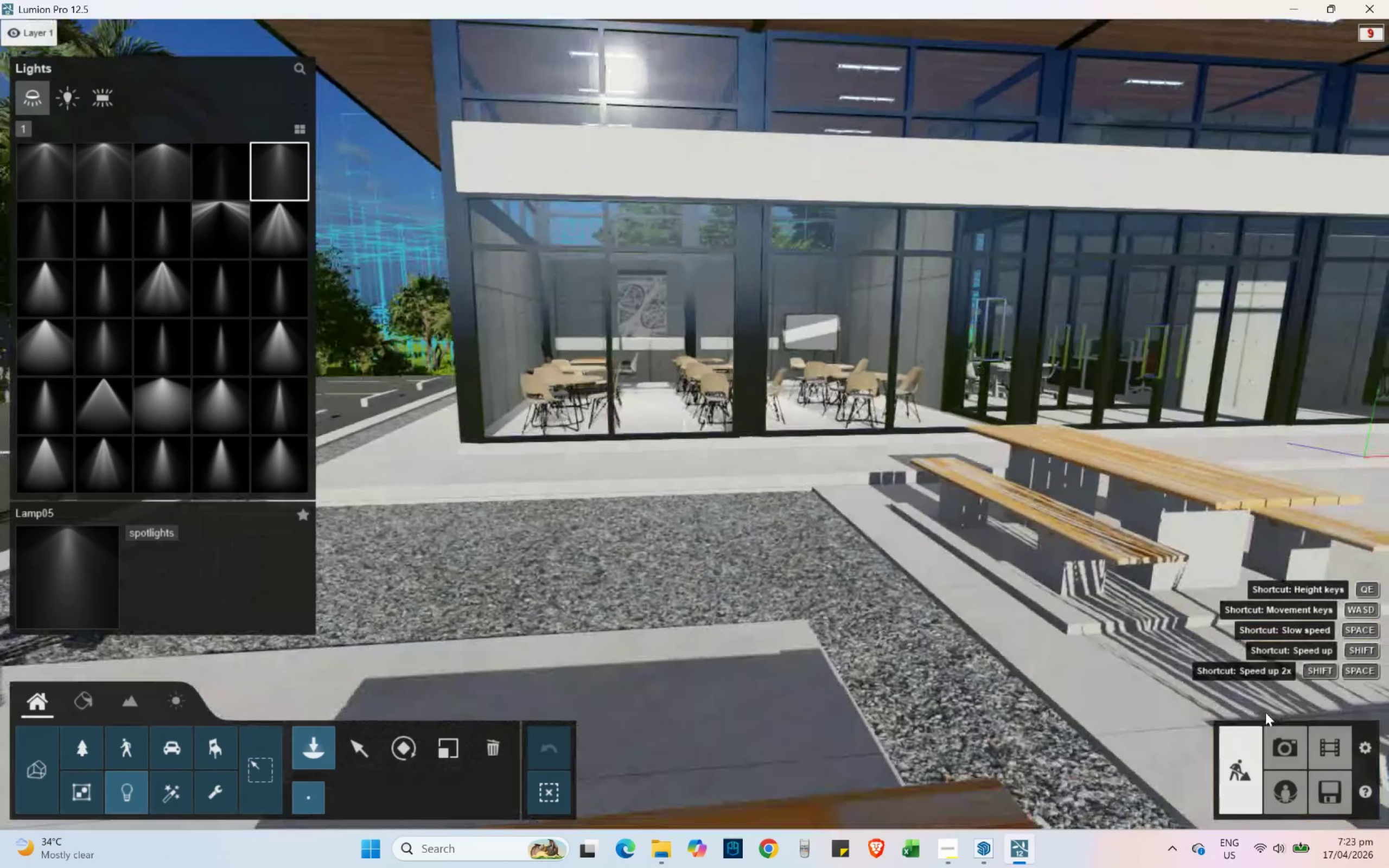 
hold_key(key=S, duration=0.33)
 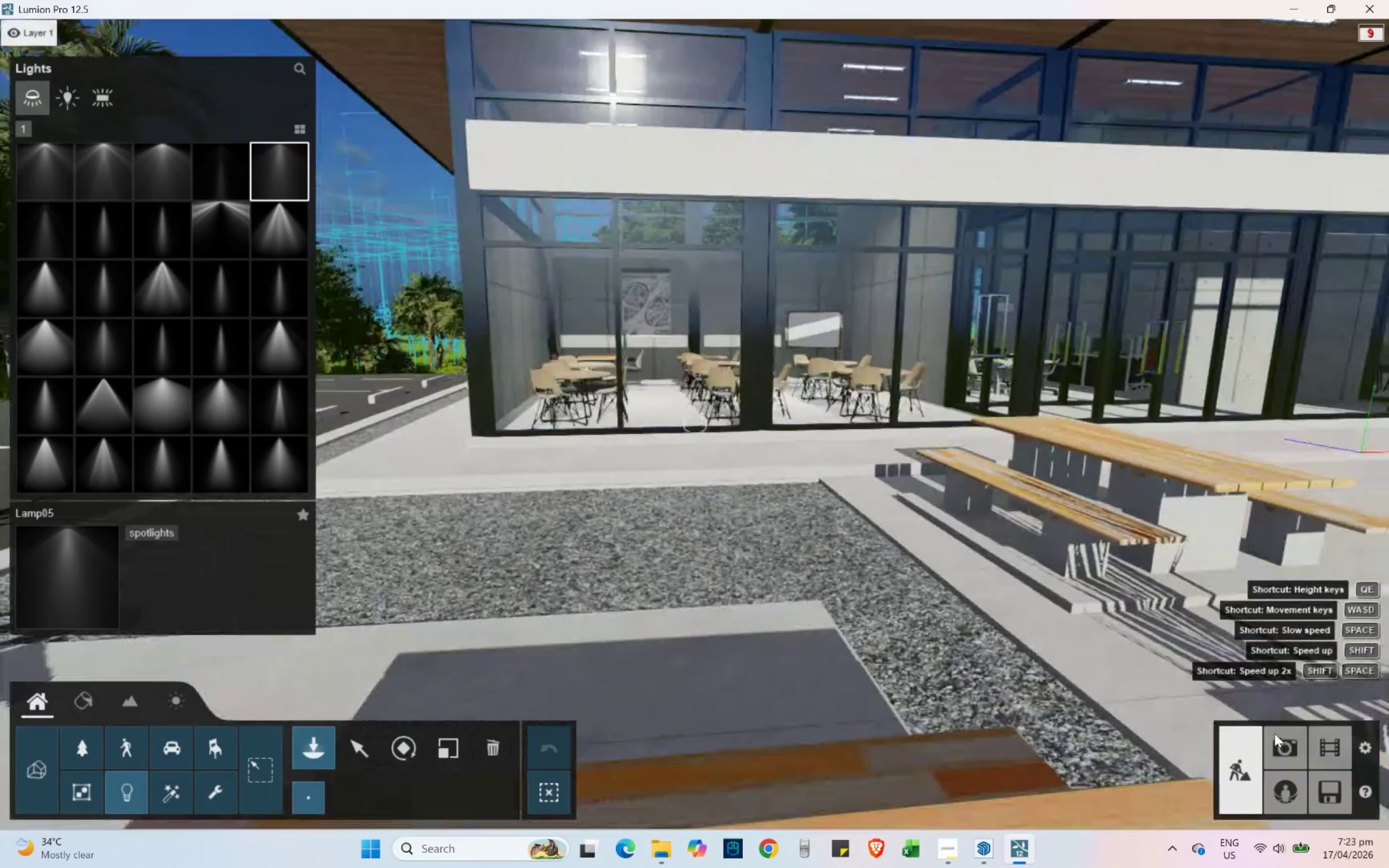 
key(A)
 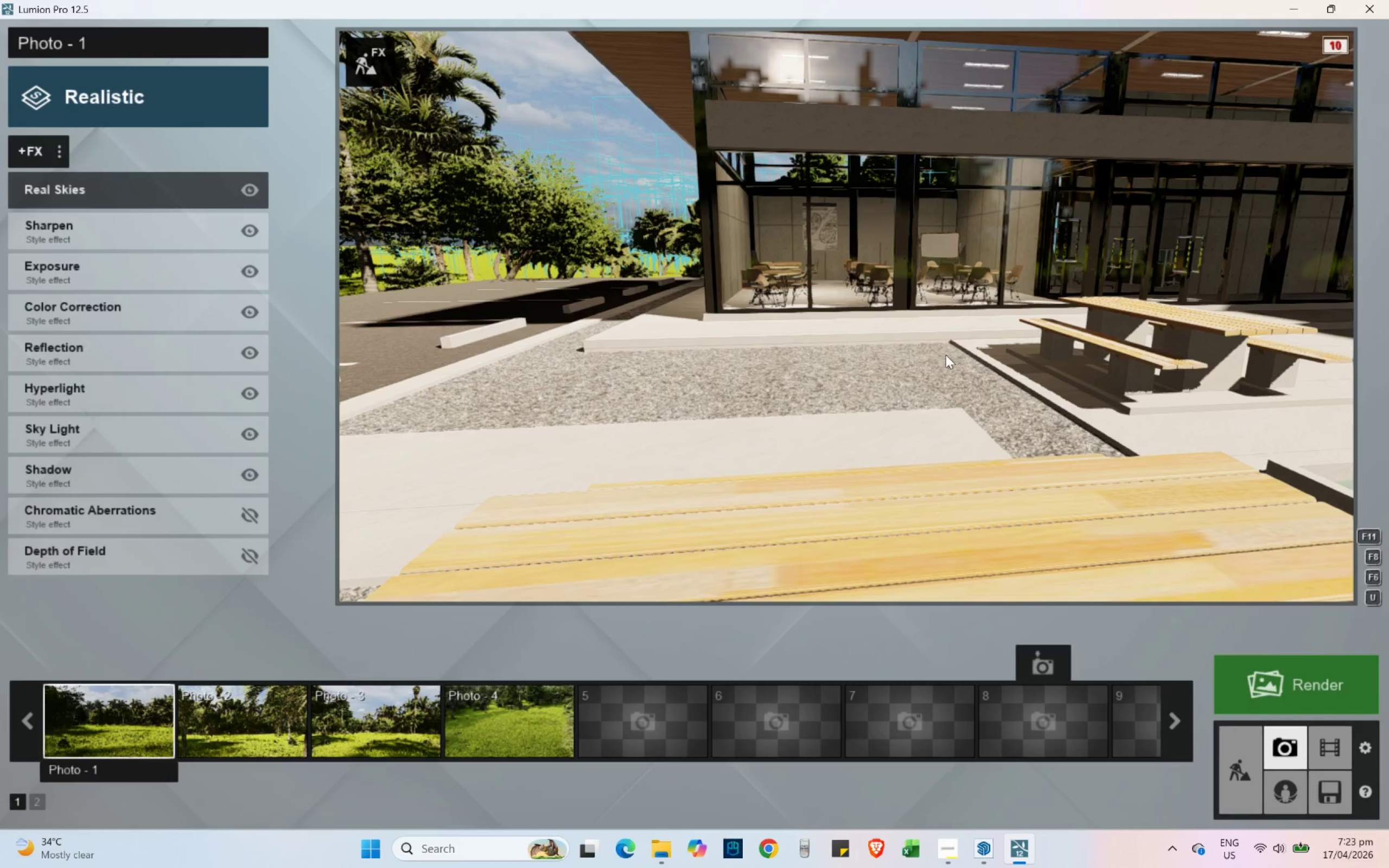 
hold_key(key=S, duration=0.84)
 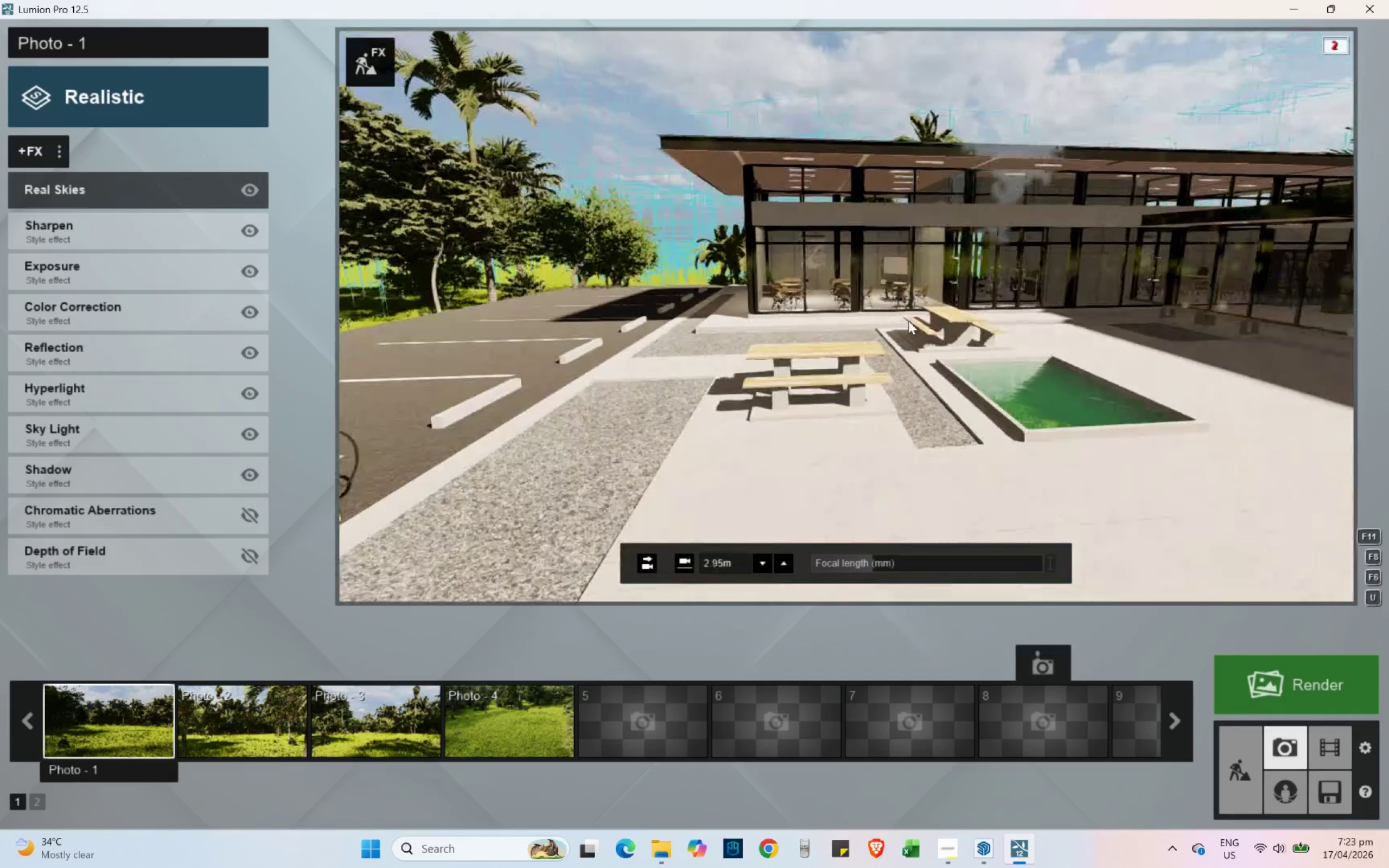 
key(Shift+D)
 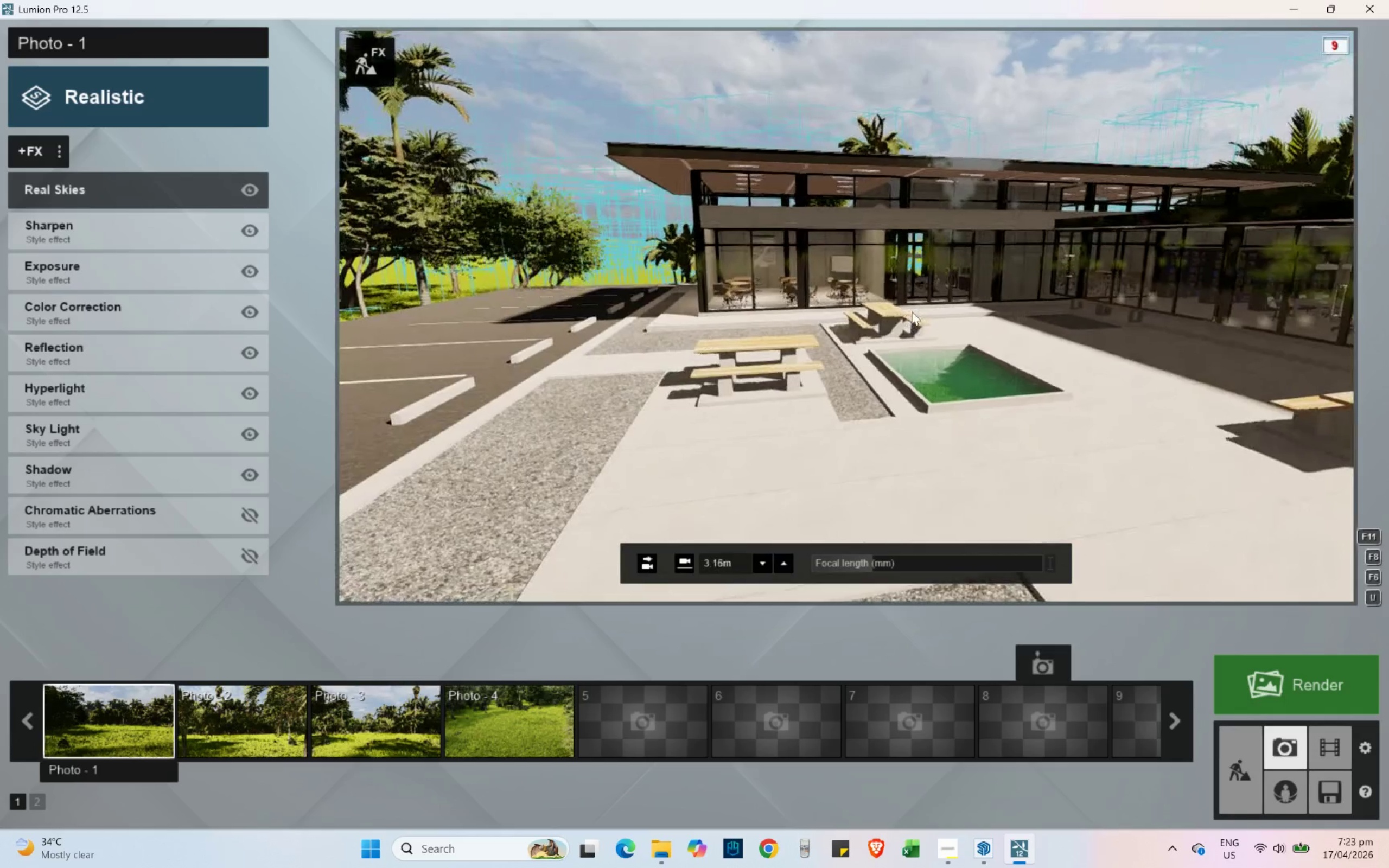 
key(E)
 